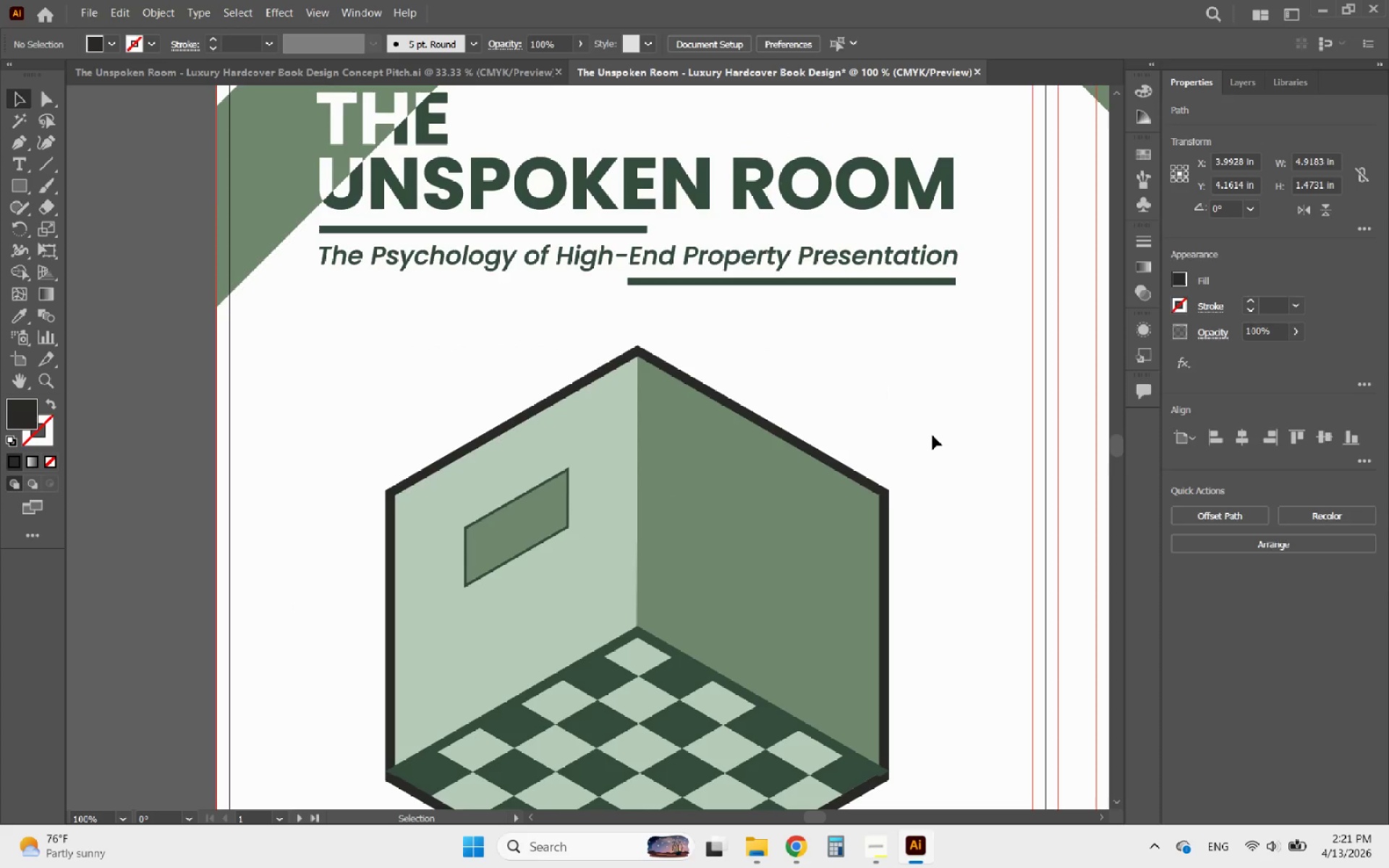 
hold_key(key=AltLeft, duration=0.47)
 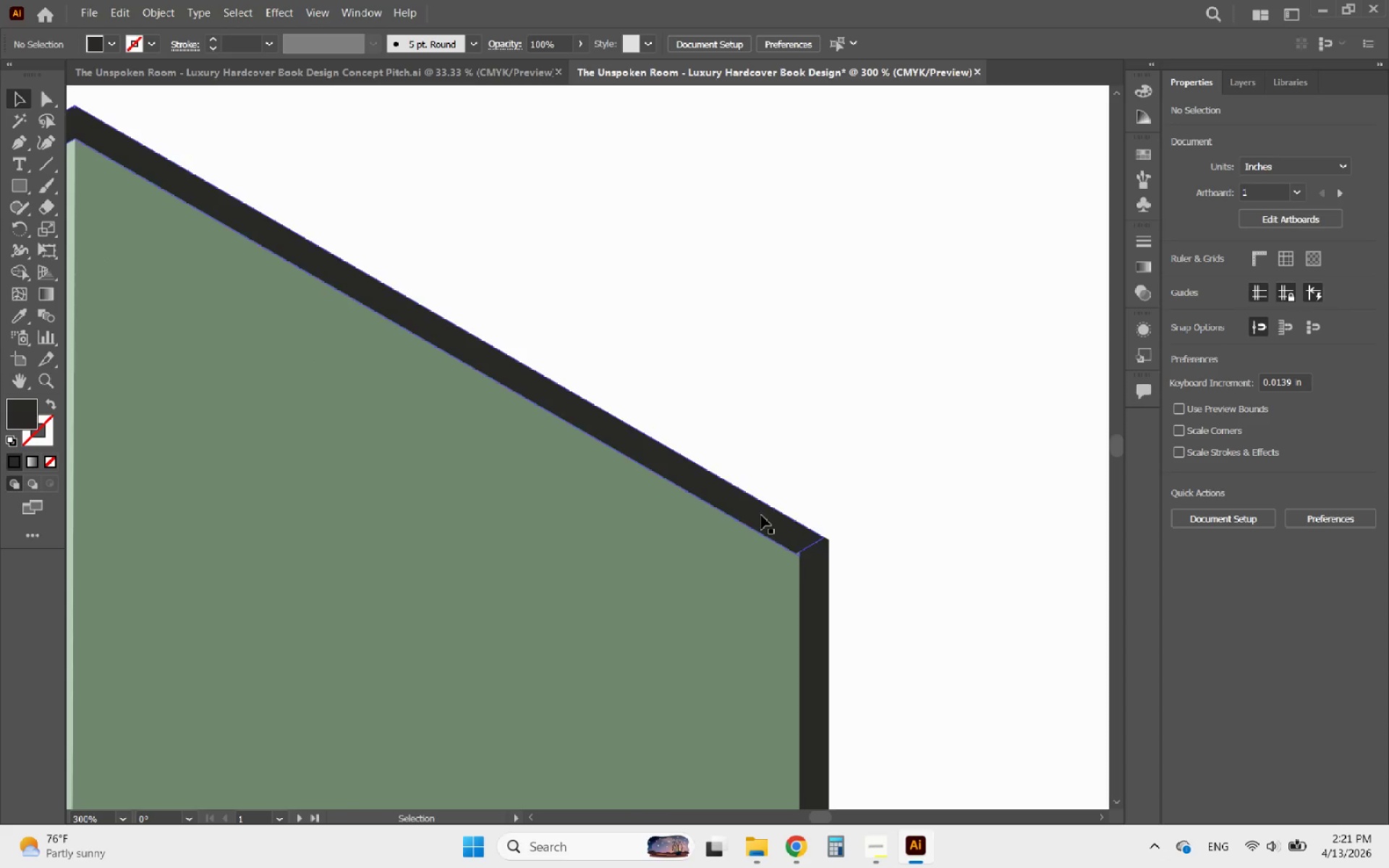 
scroll: coordinate [913, 469], scroll_direction: up, amount: 6.0
 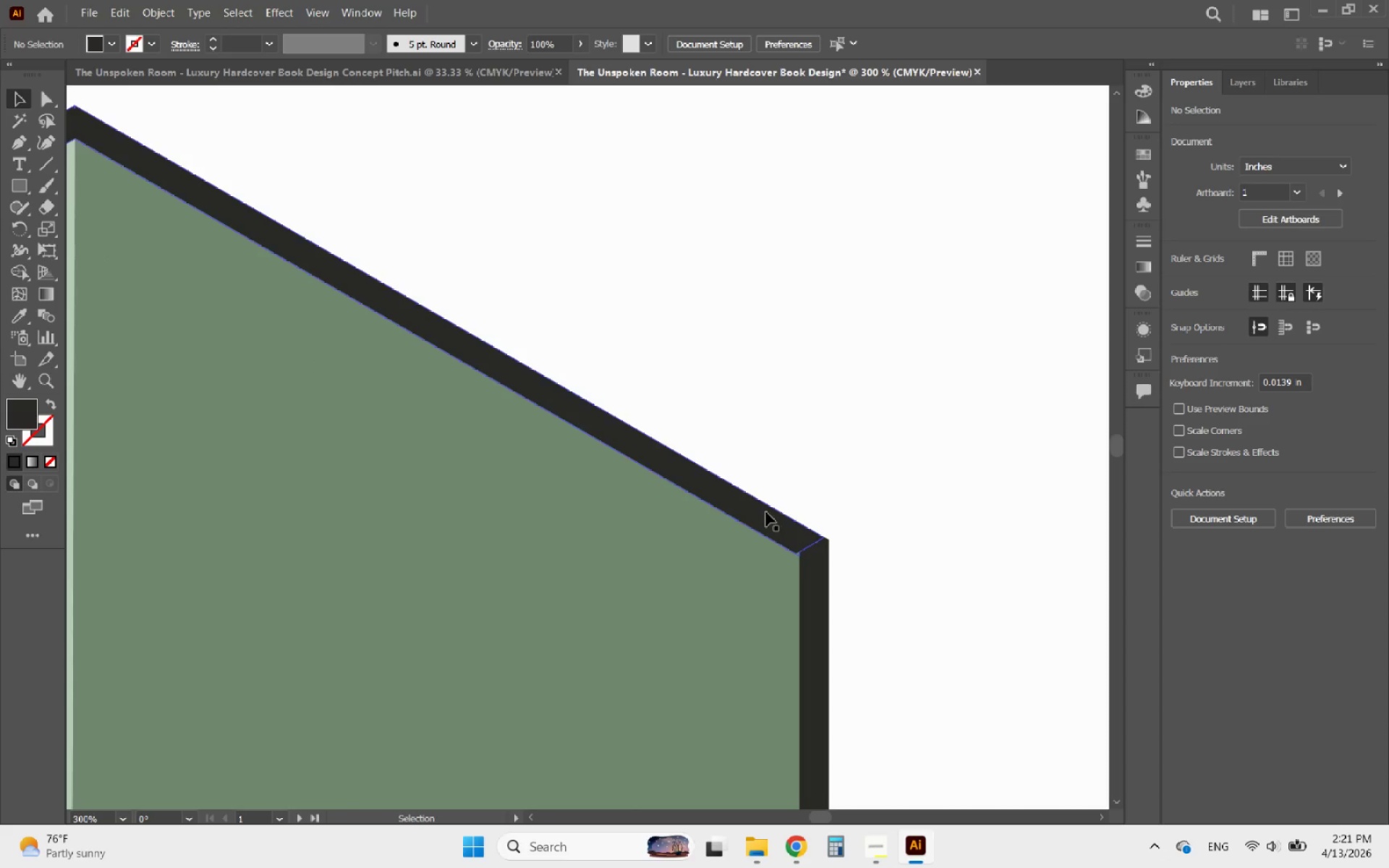 
left_click_drag(start_coordinate=[761, 515], to_coordinate=[638, 477])
 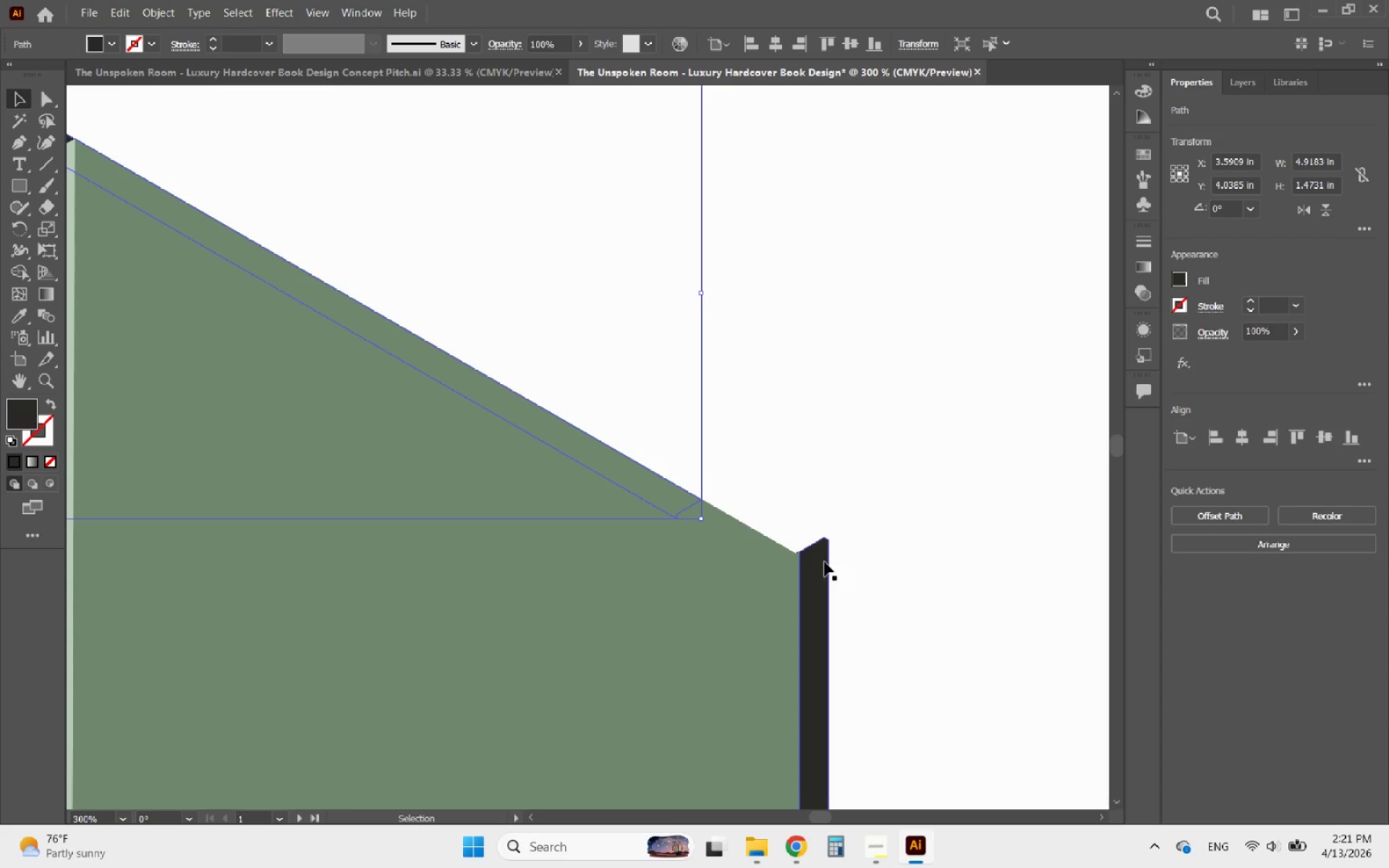 
hold_key(key=AltLeft, duration=0.58)
scroll: coordinate [805, 558], scroll_direction: up, amount: 4.0
 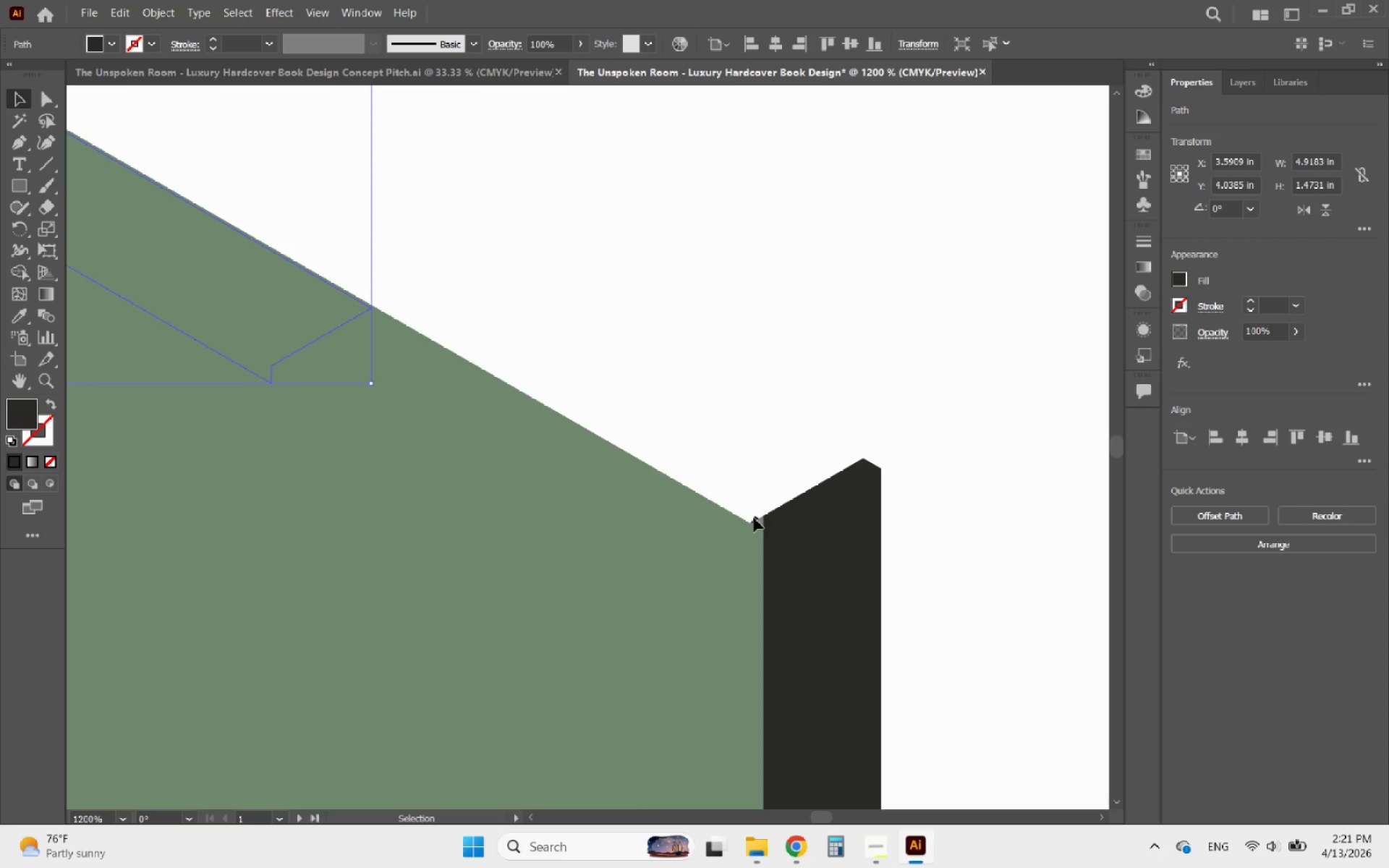 
left_click([754, 518])
 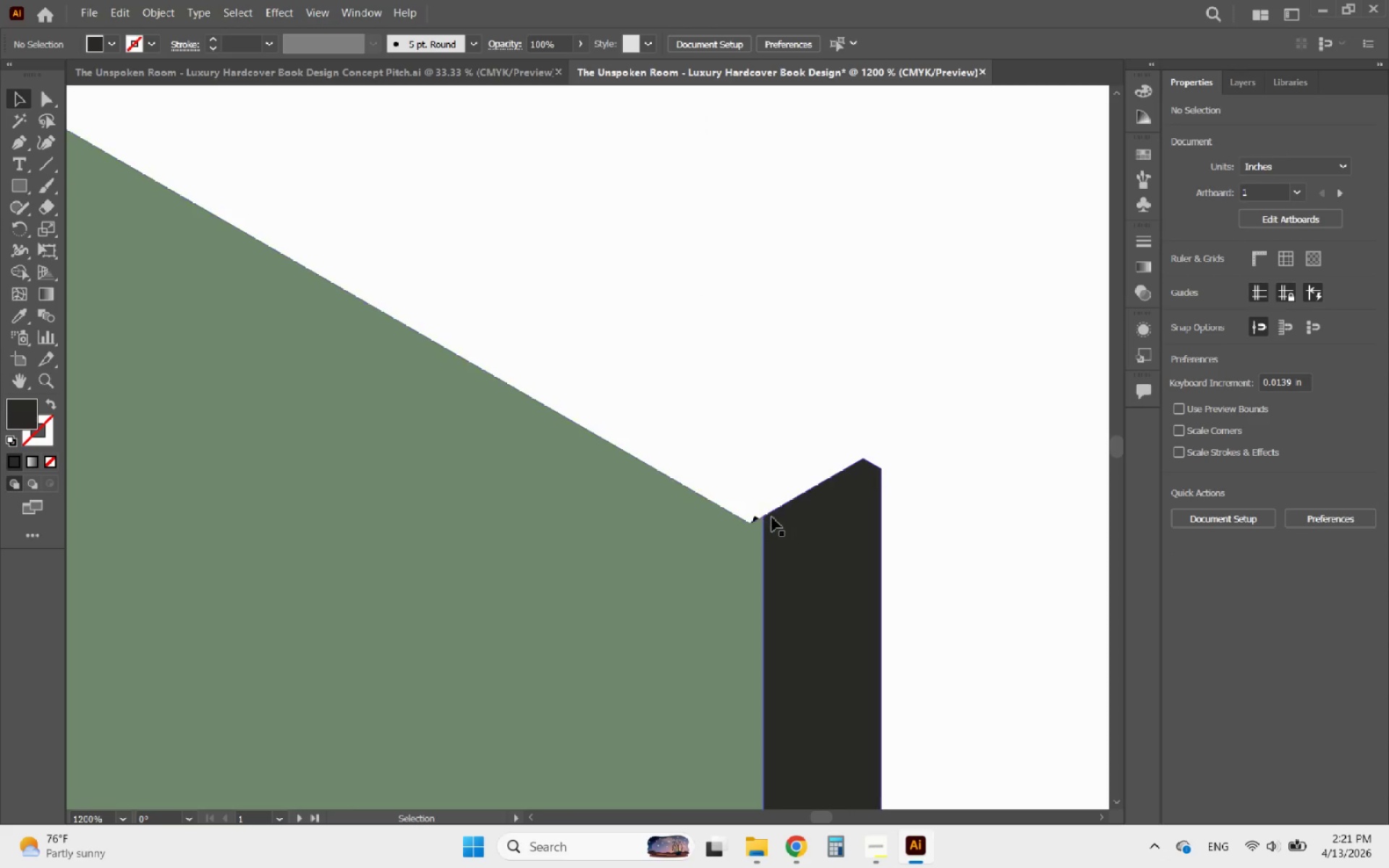 
hold_key(key=AltLeft, duration=0.45)
scroll: coordinate [772, 517], scroll_direction: down, amount: 3.0
 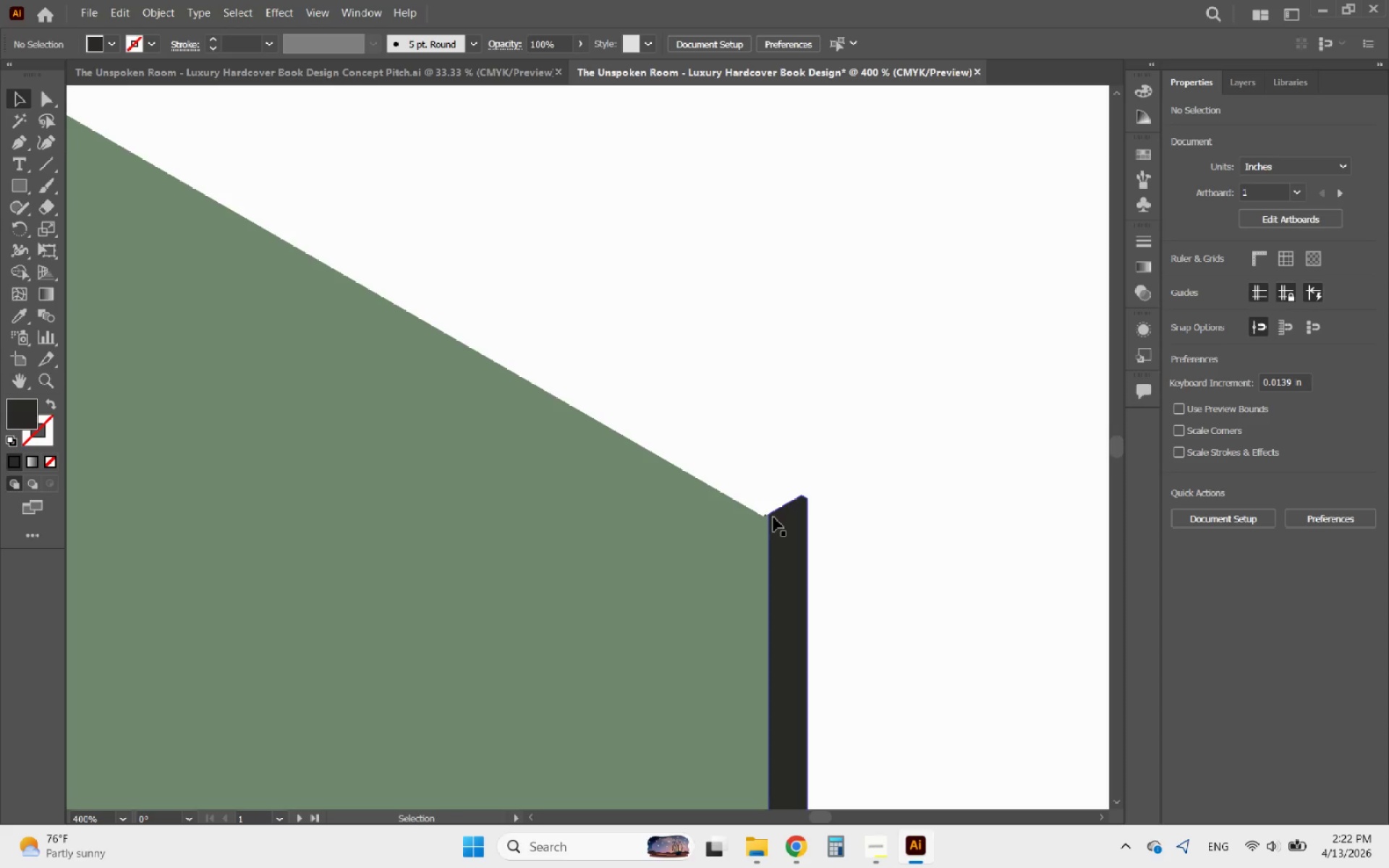 
key(Control+ControlLeft)
 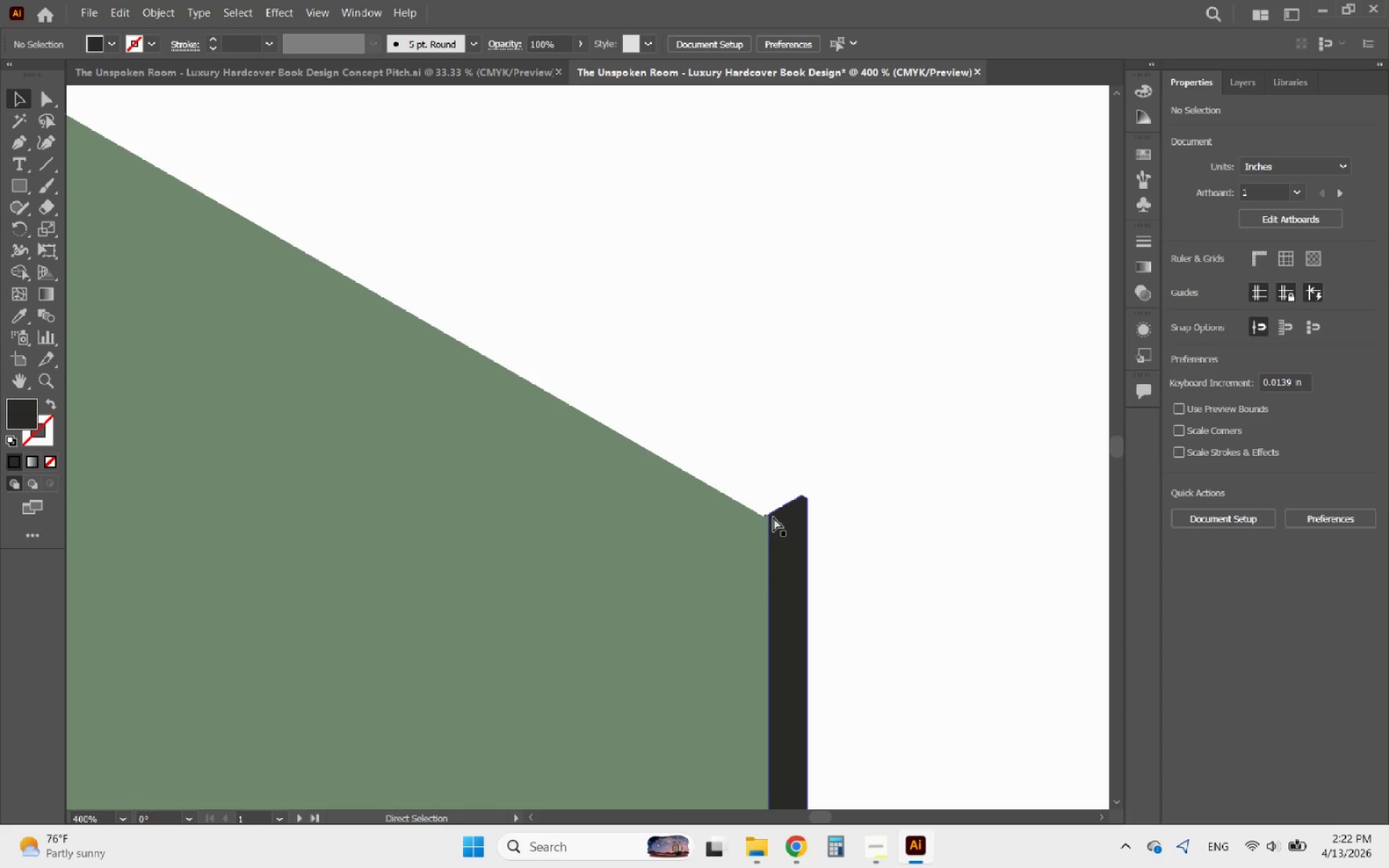 
key(Control+Z)
 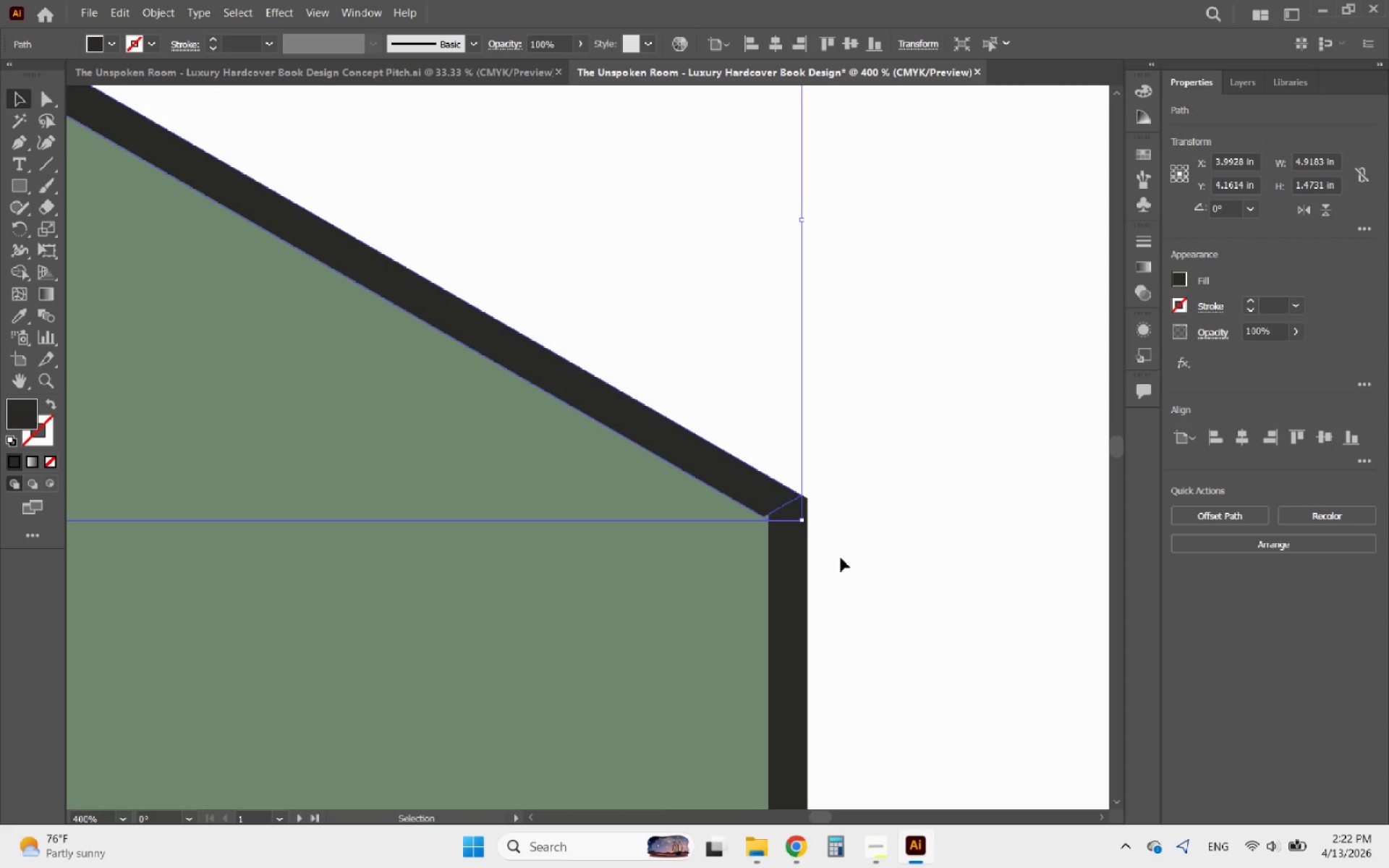 
hold_key(key=AltLeft, duration=0.33)
 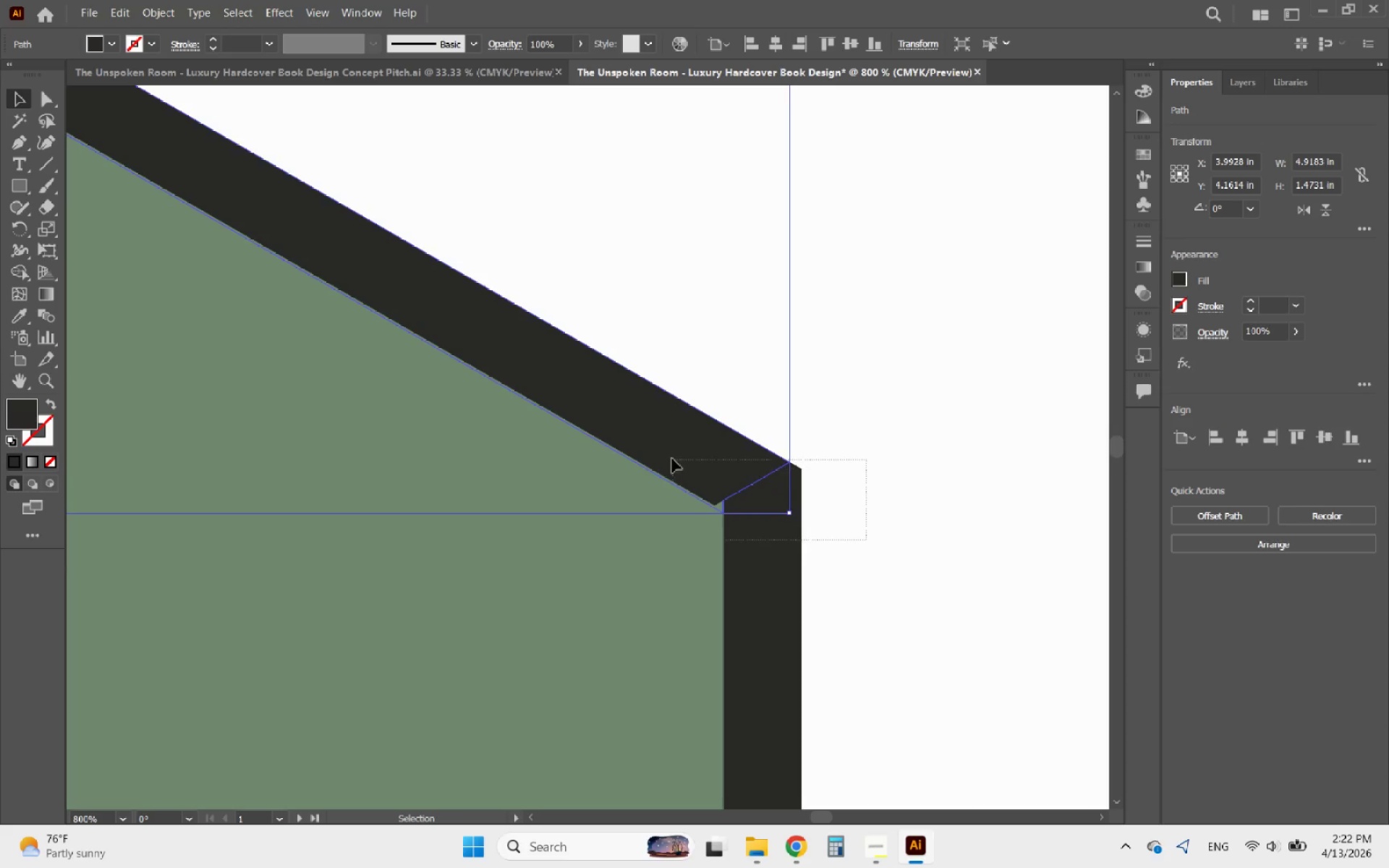 
left_click_drag(start_coordinate=[867, 540], to_coordinate=[634, 435])
 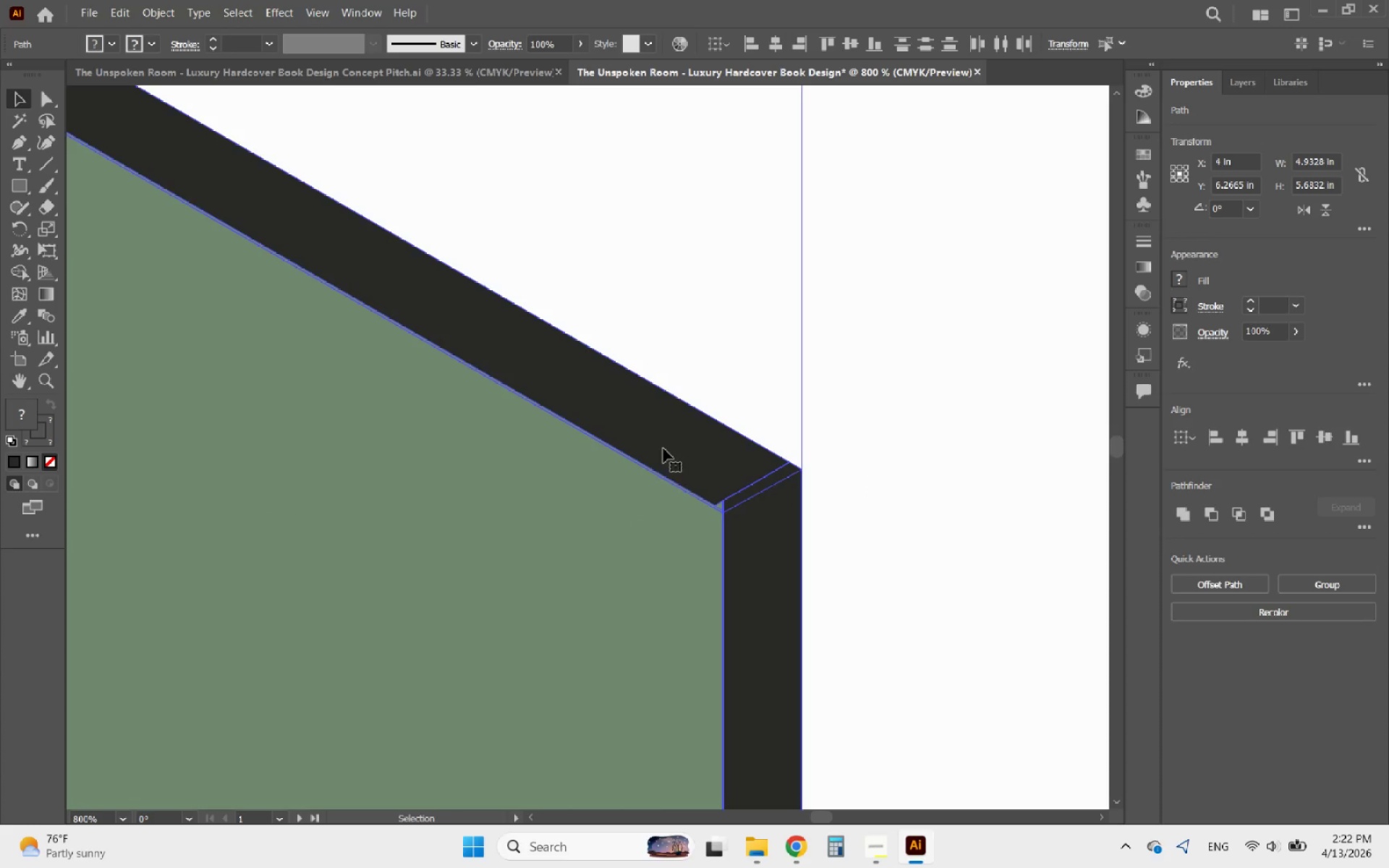 
scroll: coordinate [818, 535], scroll_direction: up, amount: 2.0
 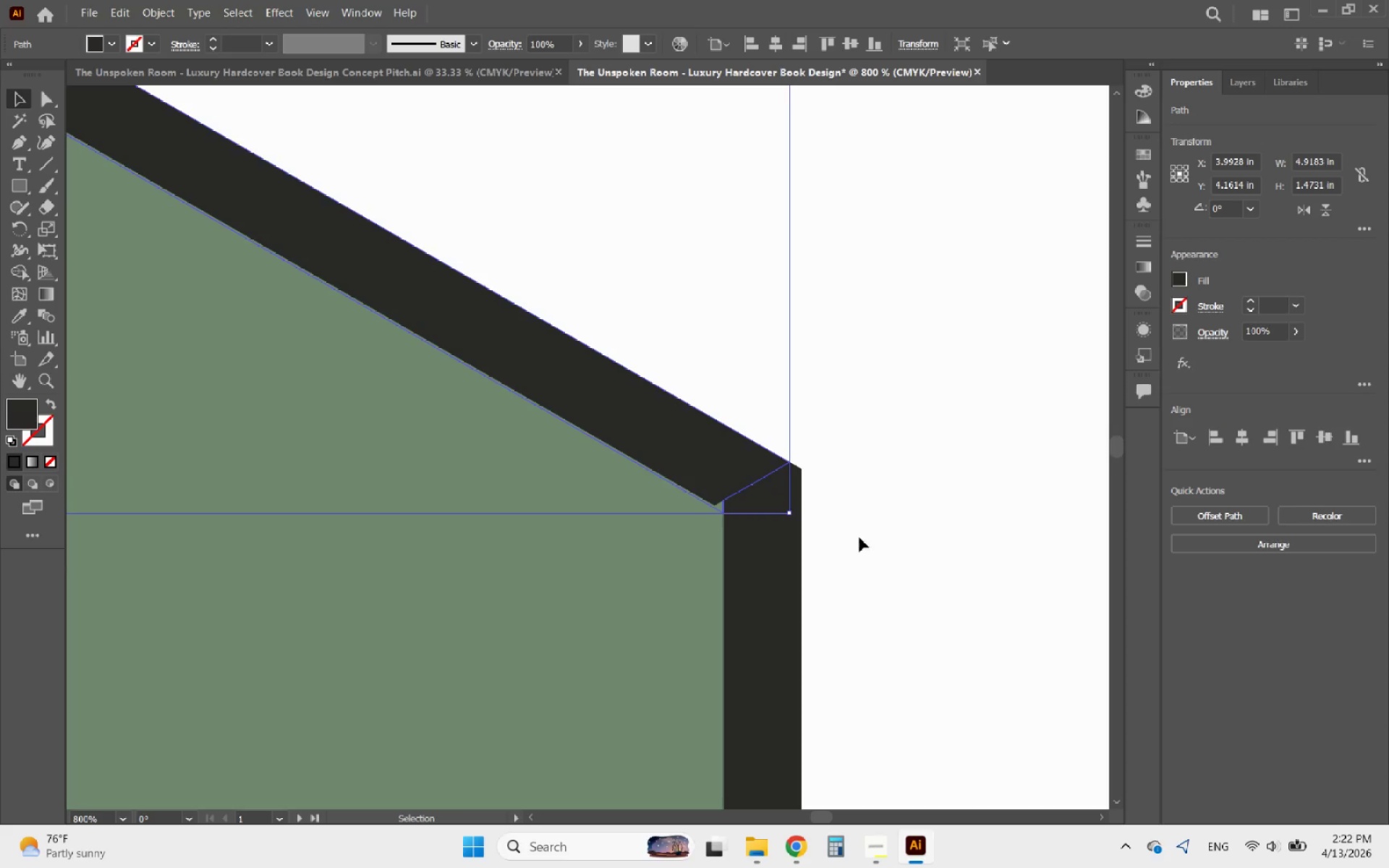 
hold_key(key=ShiftLeft, duration=4.89)
left_click([663, 526])
 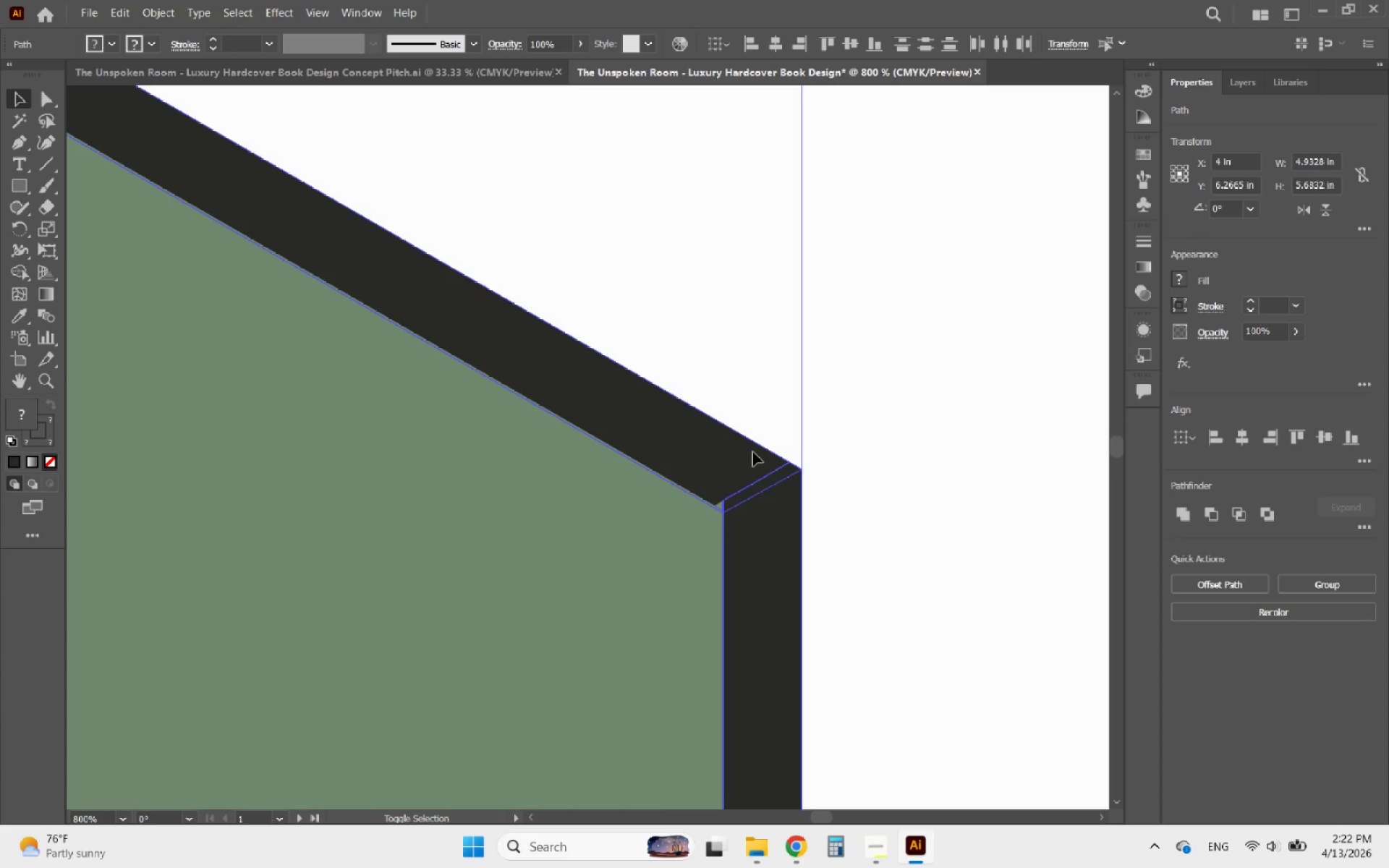 
left_click([763, 446])
 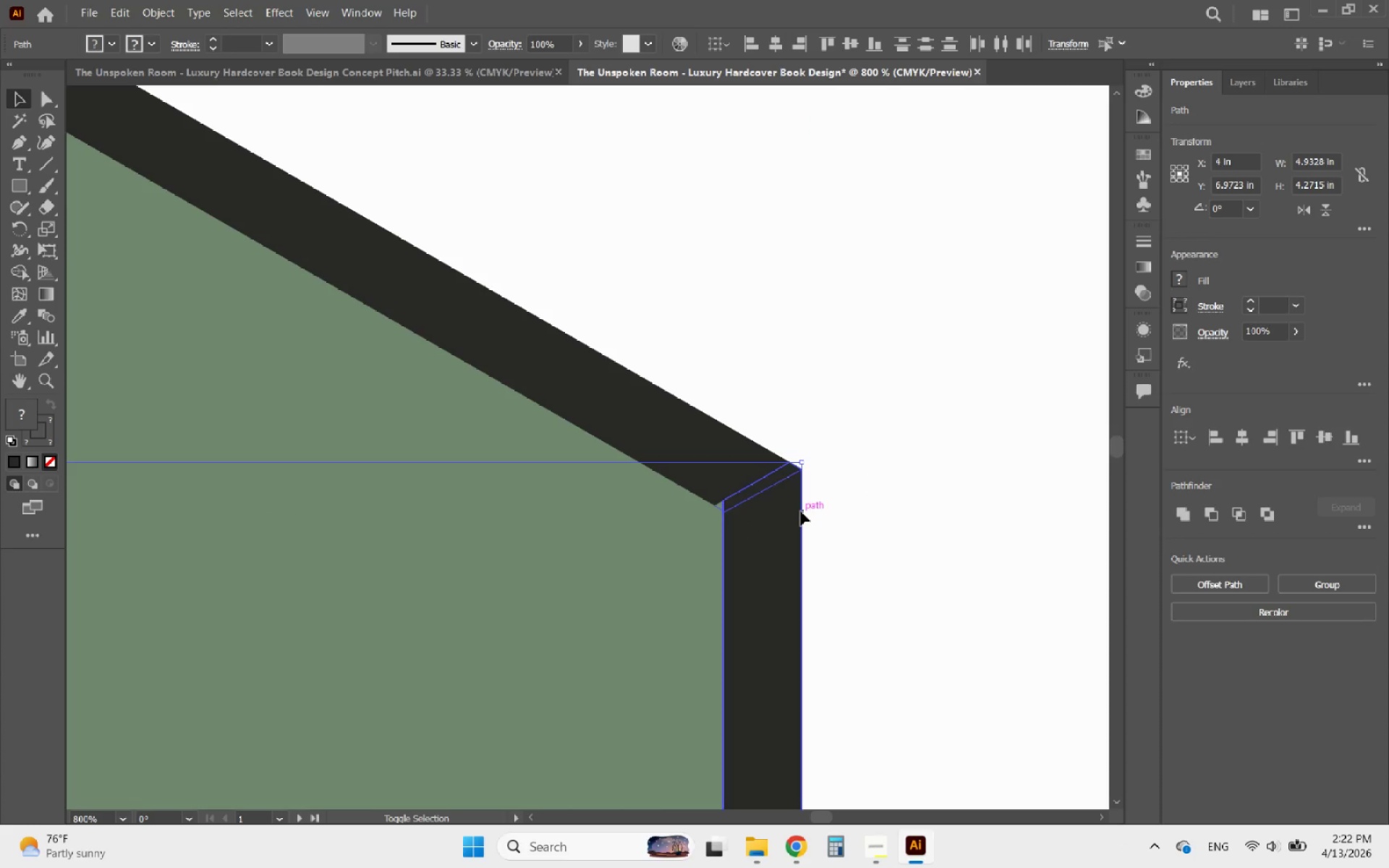 
left_click([801, 511])
 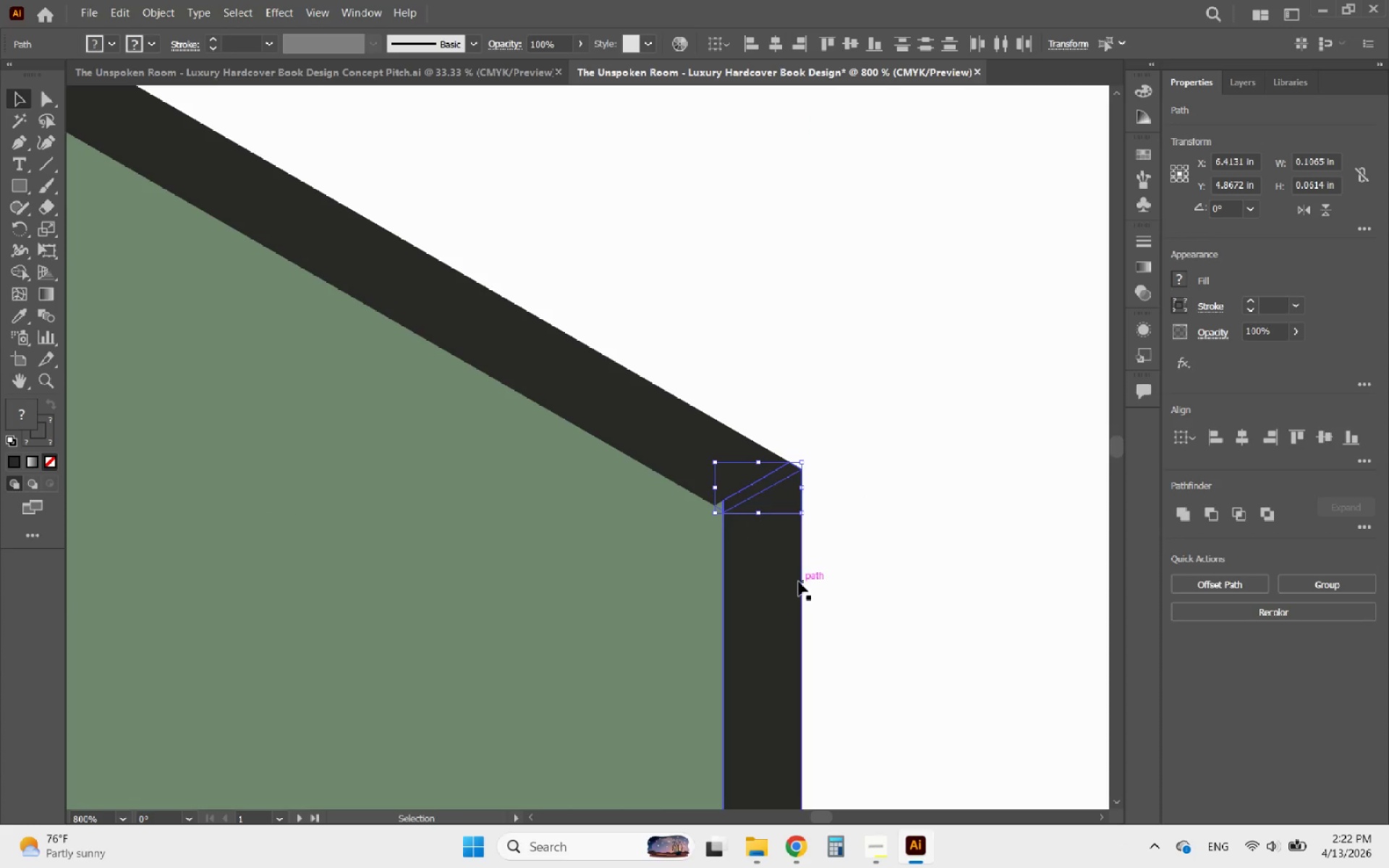 
key(Delete)
 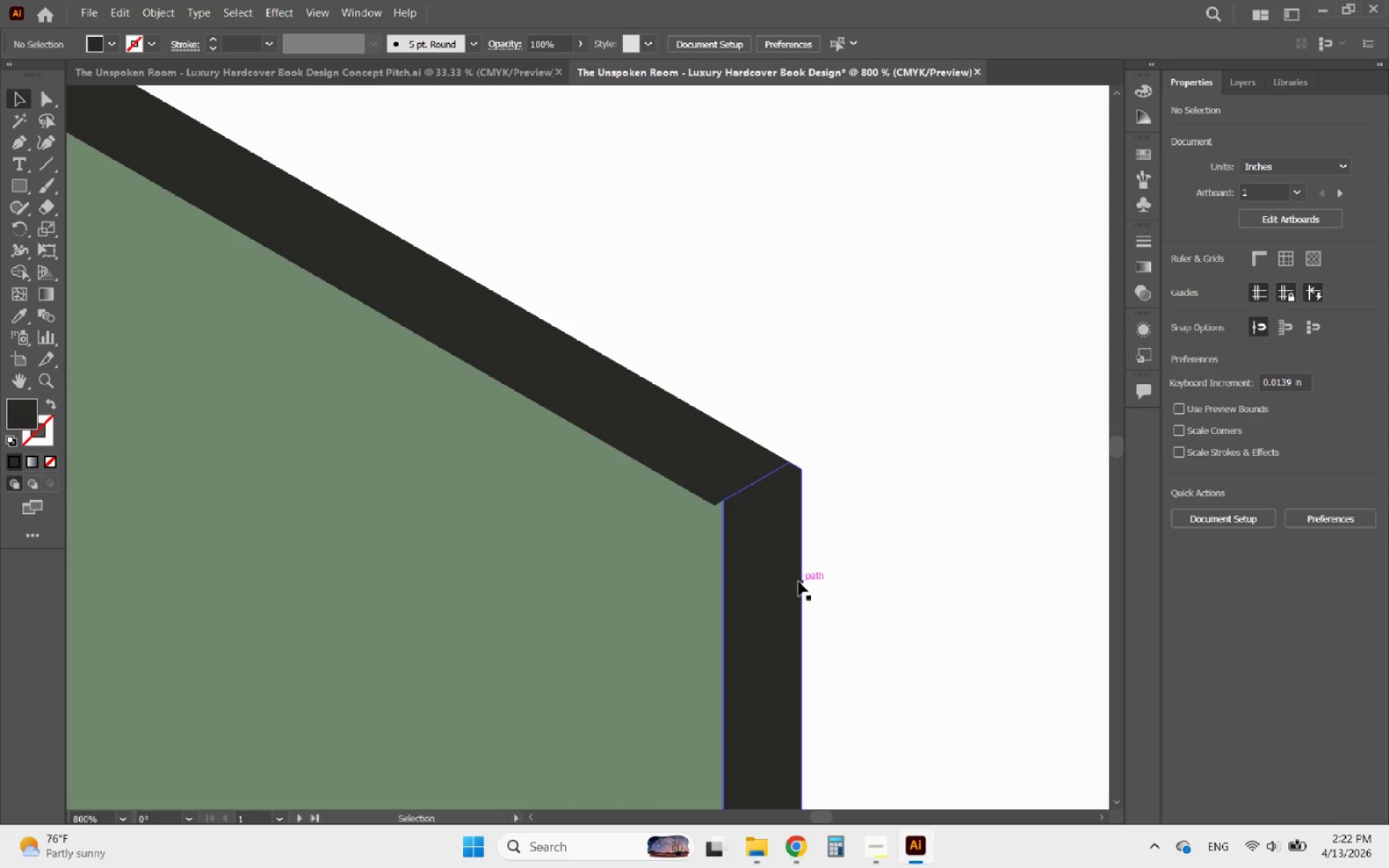 
hold_key(key=AltLeft, duration=2.16)
scroll: coordinate [744, 479], scroll_direction: down, amount: 6.0
 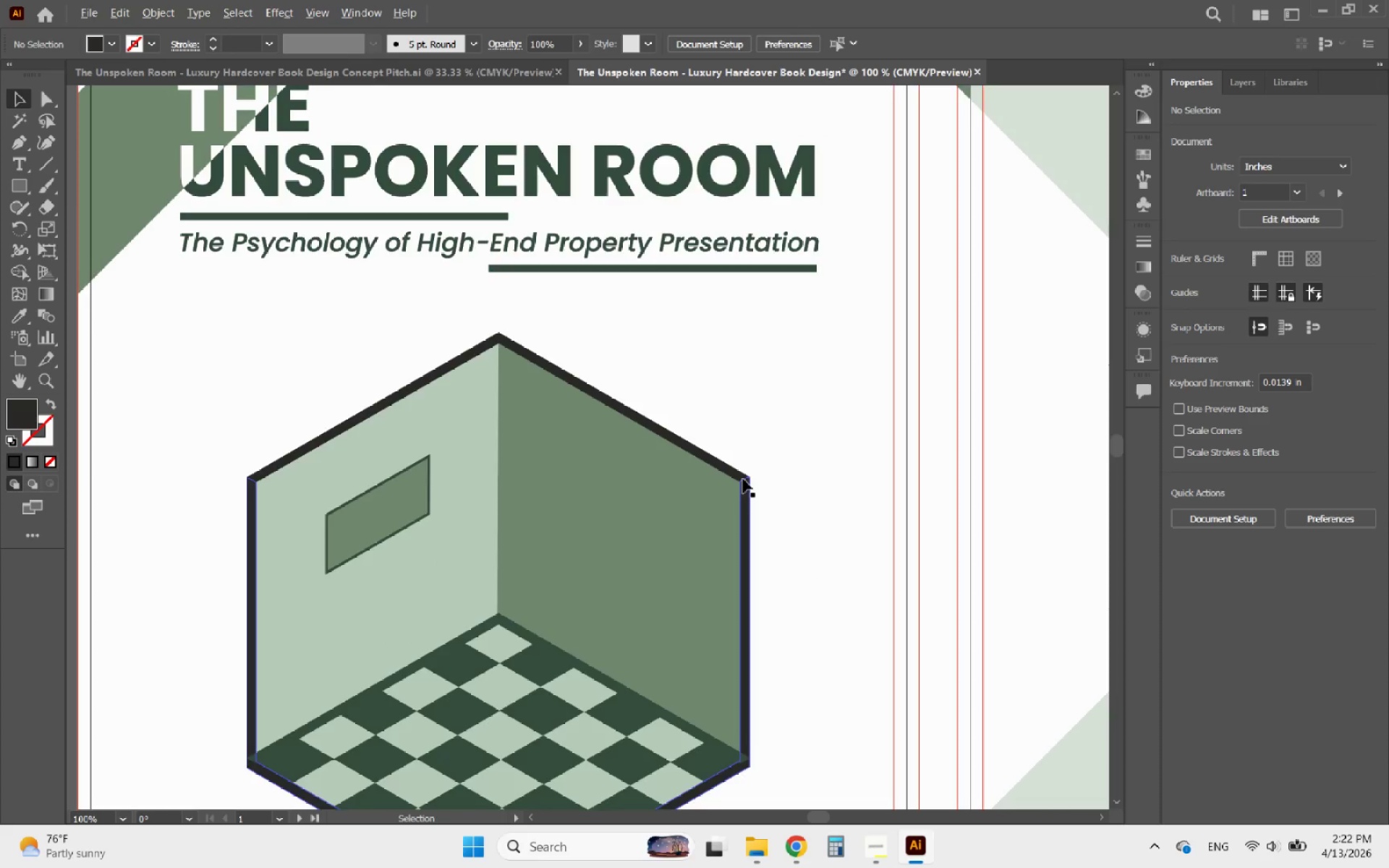 
scroll: coordinate [743, 479], scroll_direction: up, amount: 6.0
 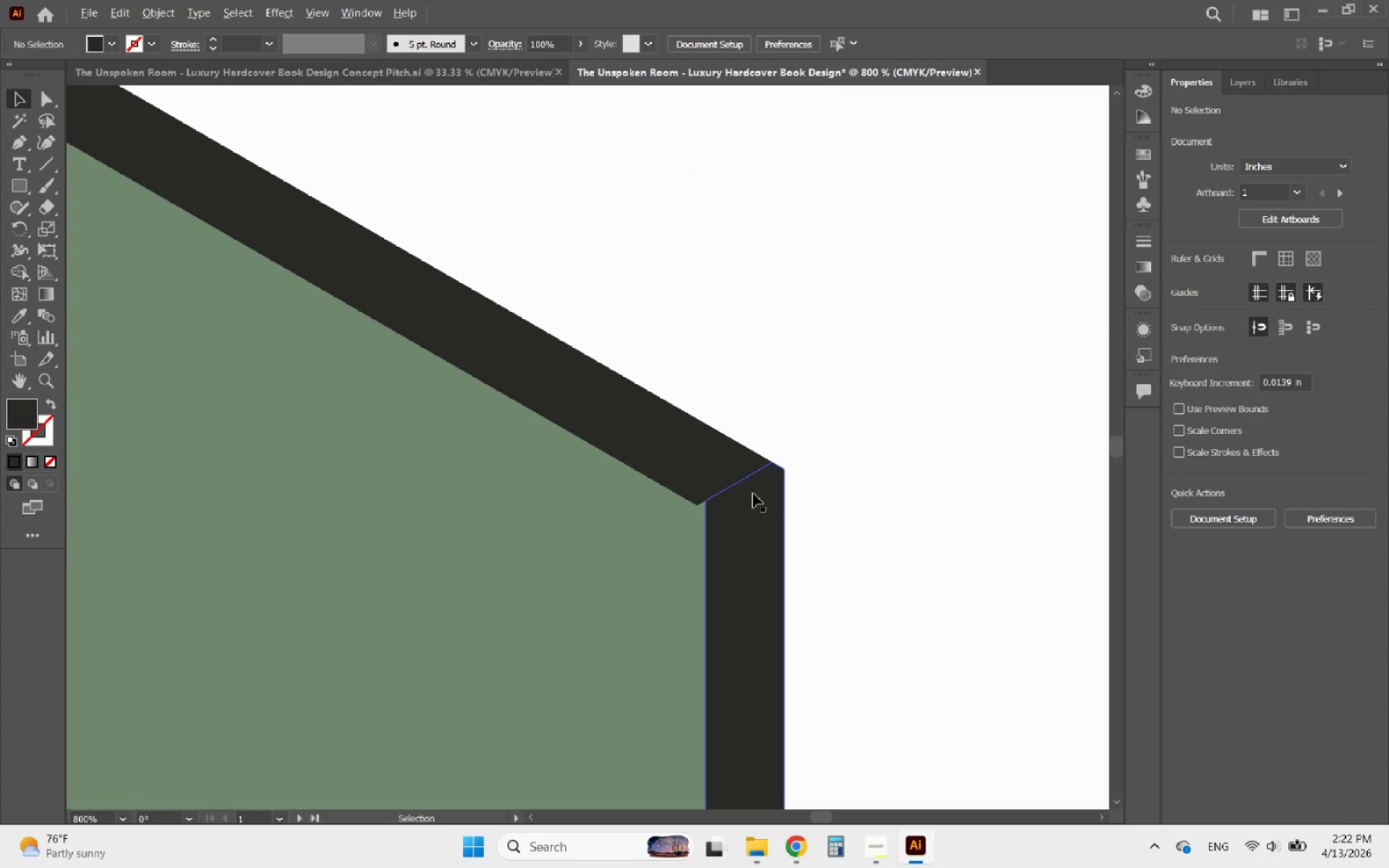 
left_click([753, 493])
 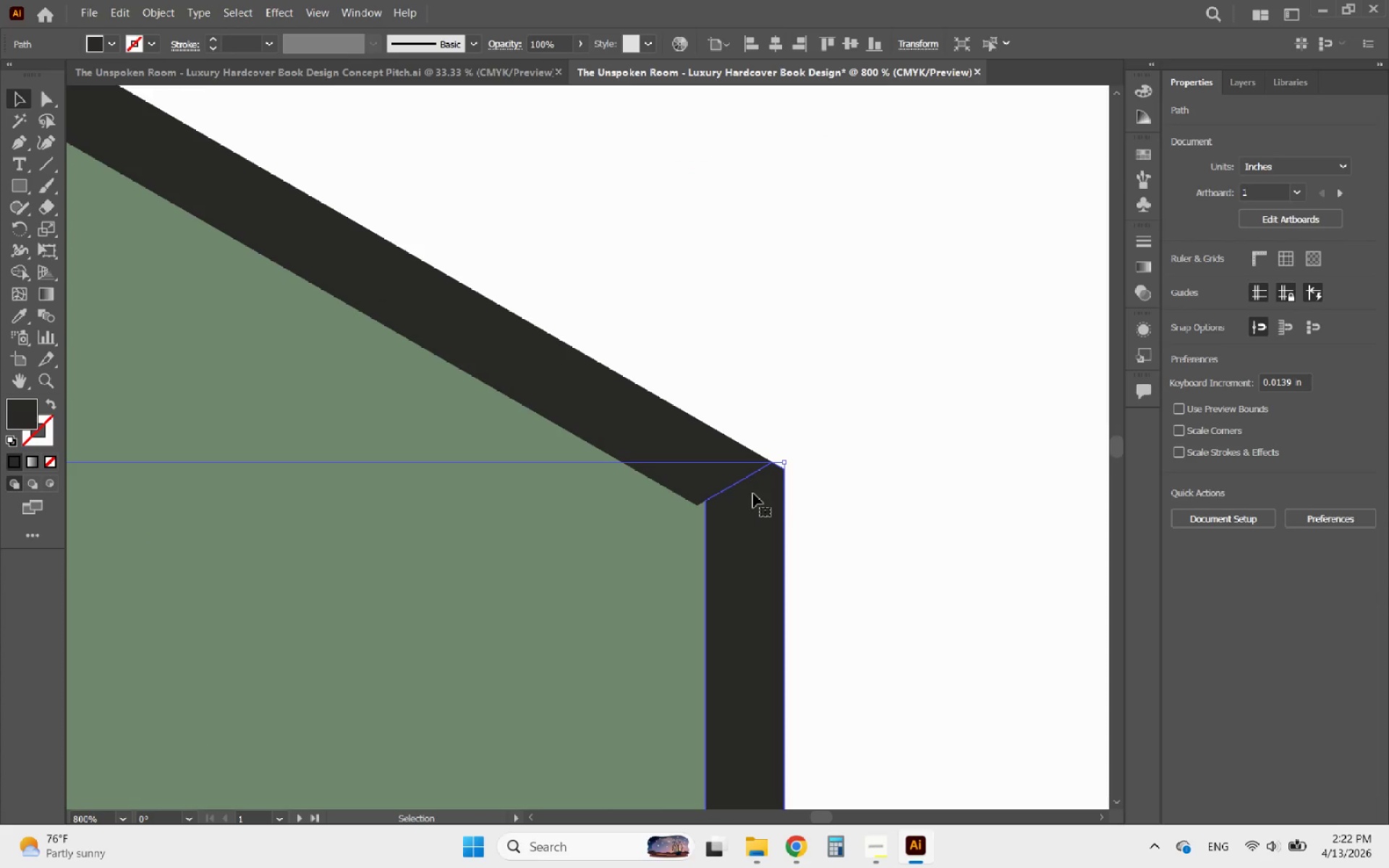 
hold_key(key=AltLeft, duration=0.52)
scroll: coordinate [755, 491], scroll_direction: up, amount: 2.0
 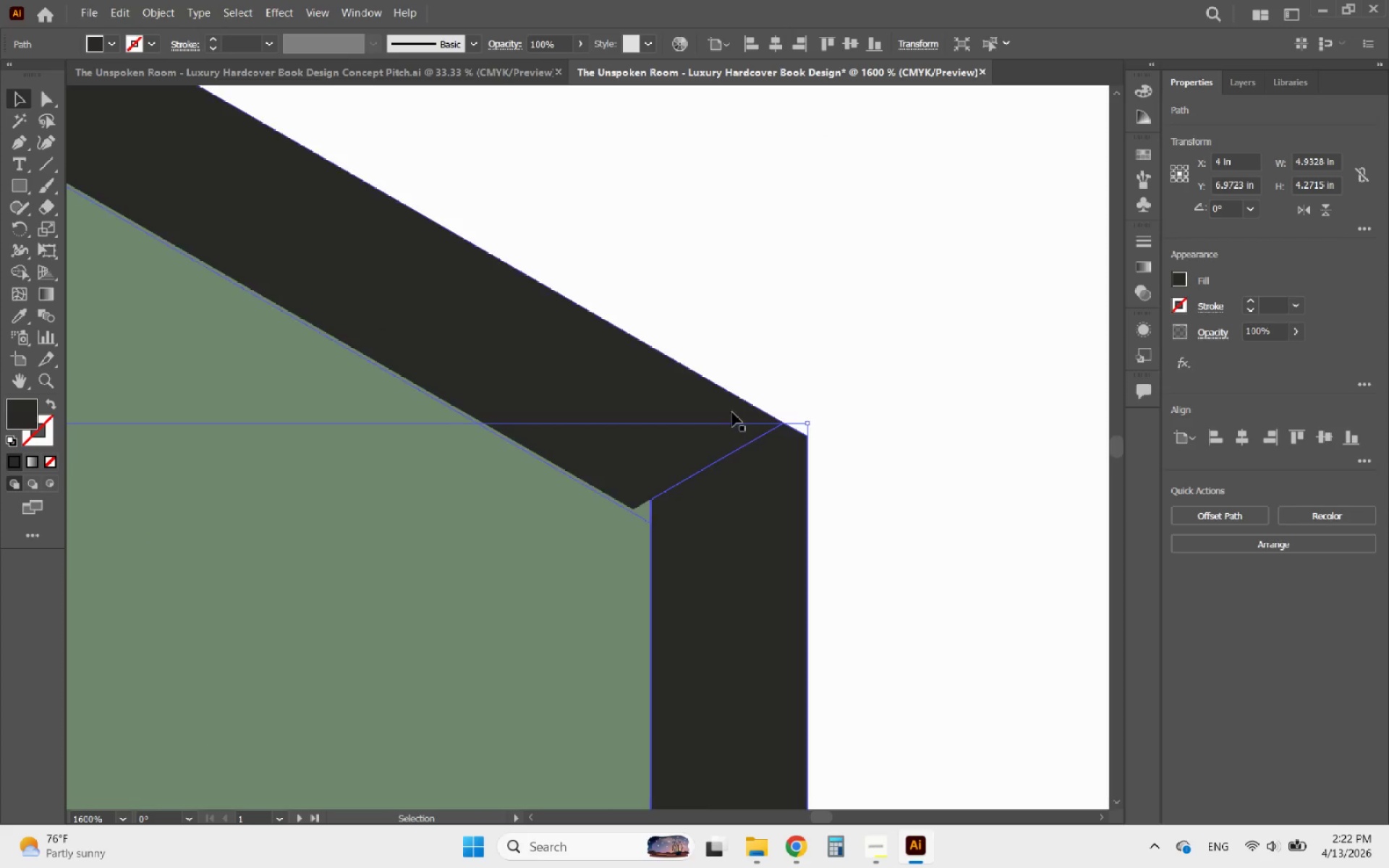 
left_click([724, 401])
 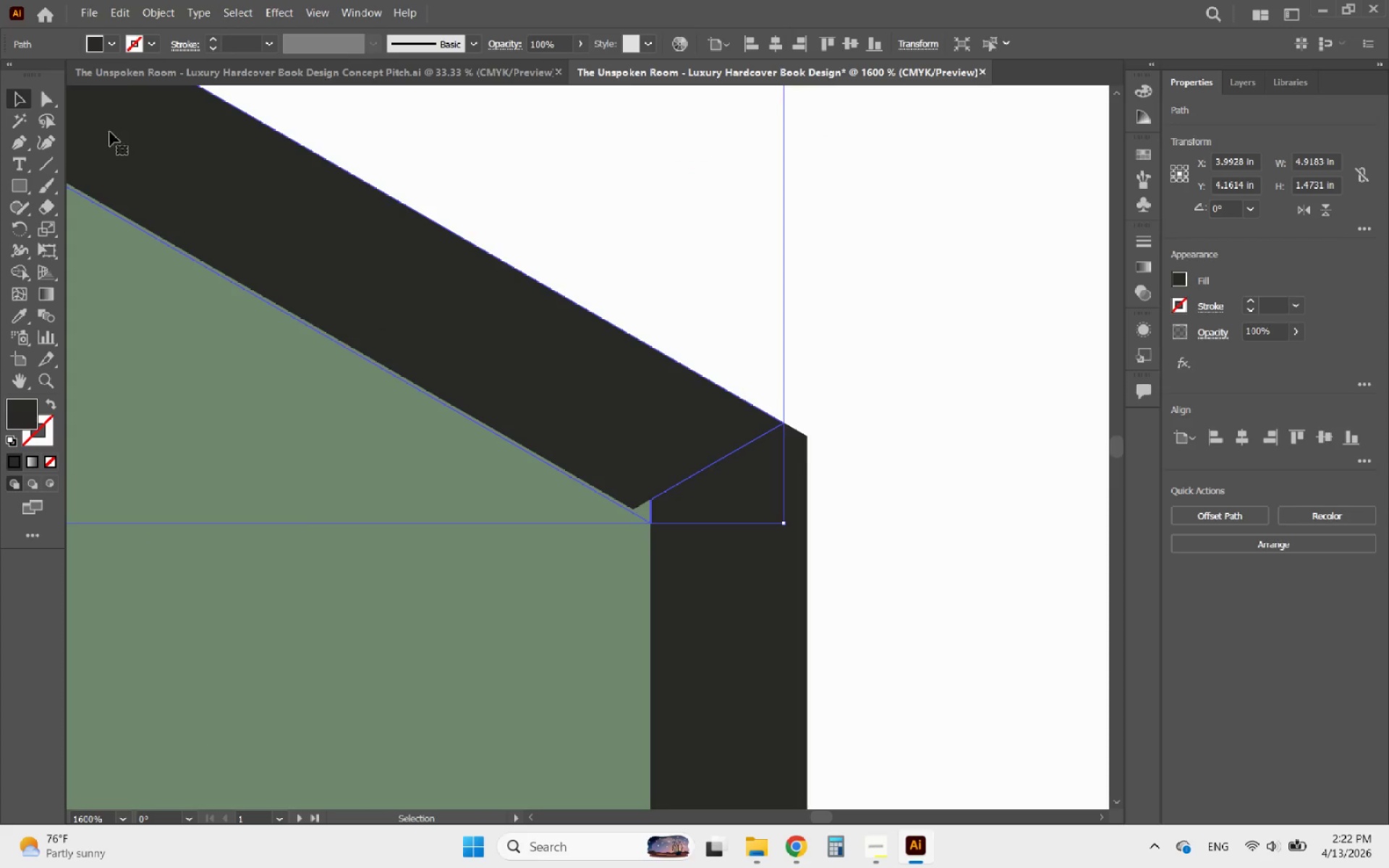 
left_click([42, 145])
 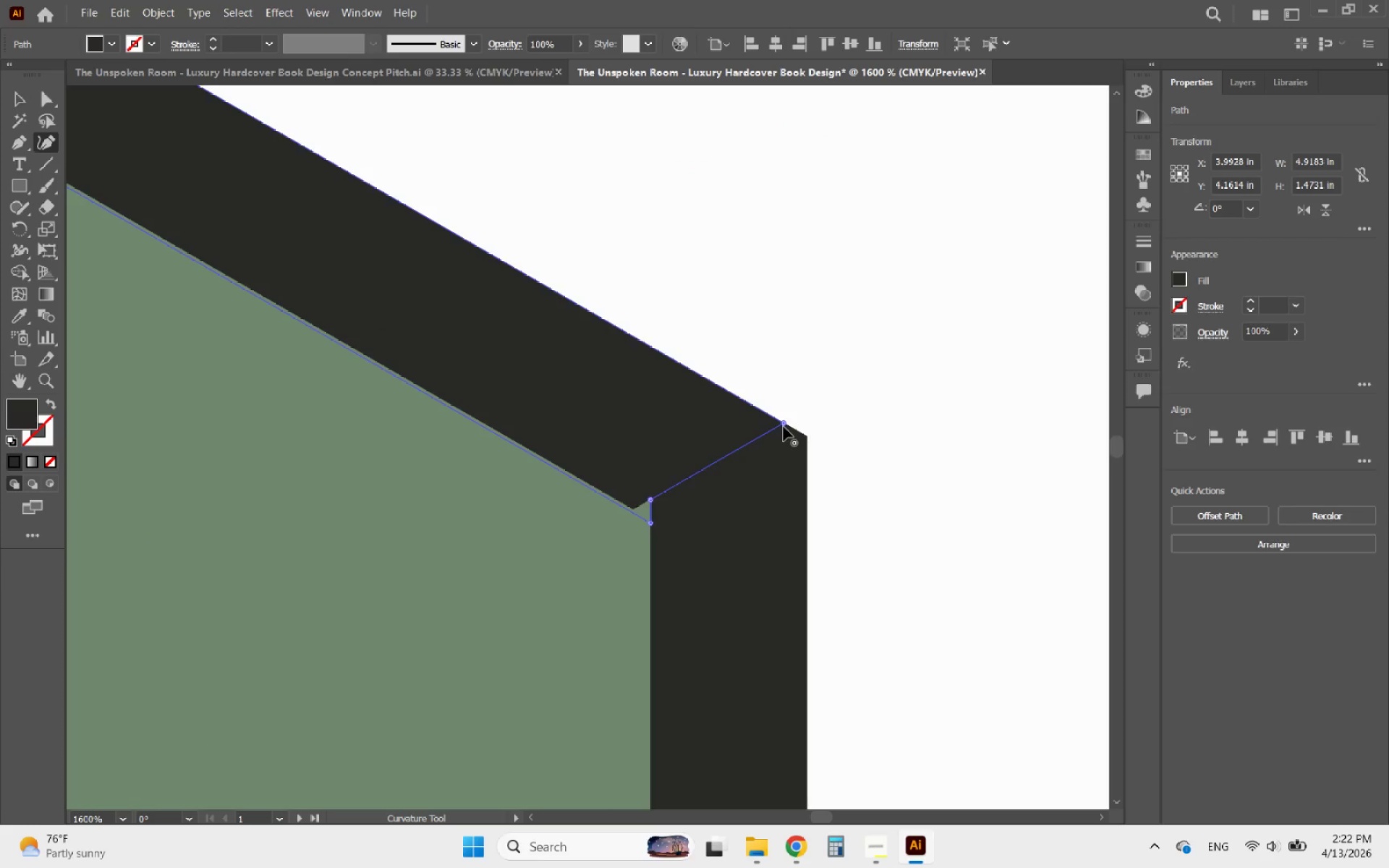 
left_click_drag(start_coordinate=[783, 425], to_coordinate=[805, 437])
 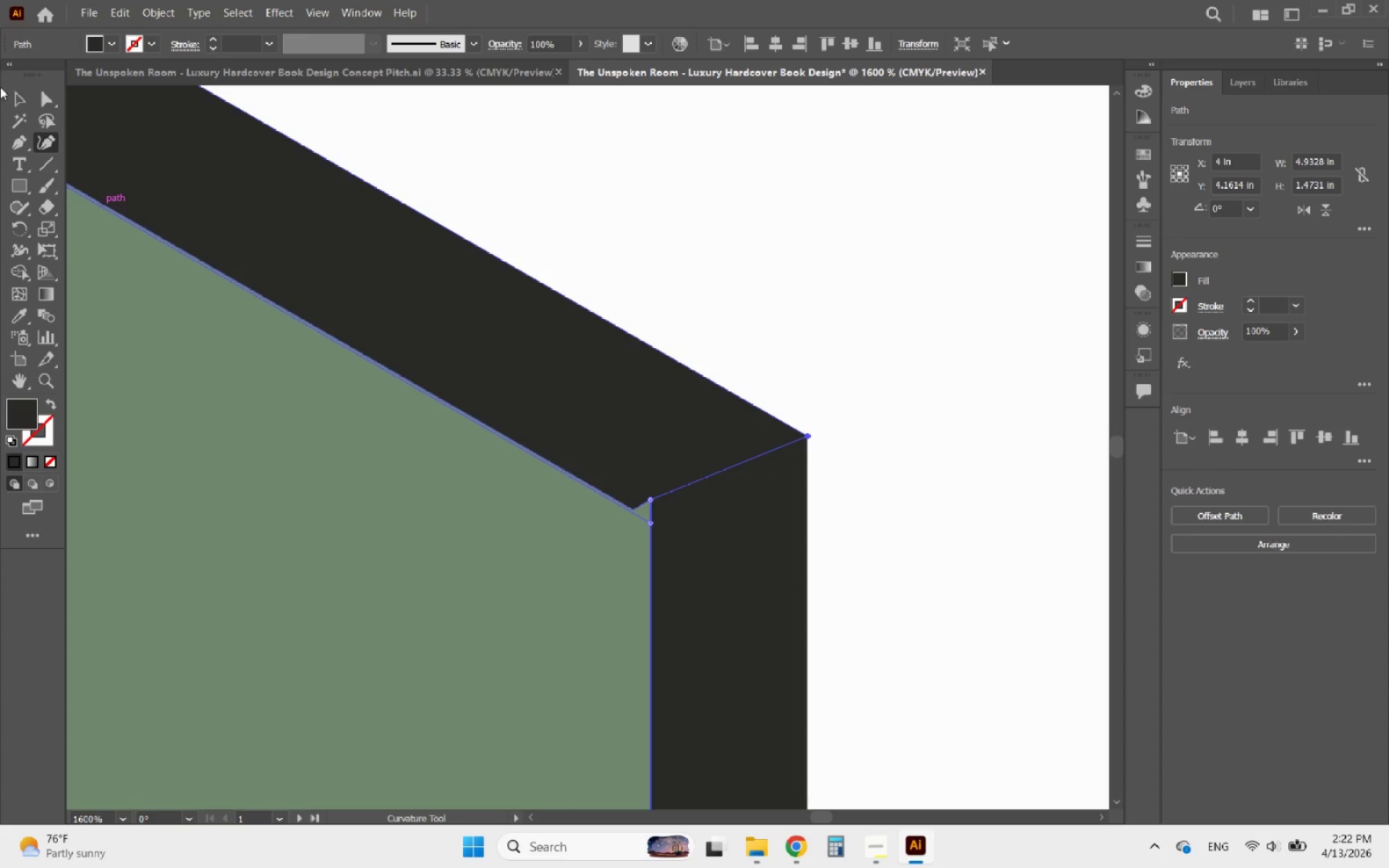 
left_click([22, 142])
 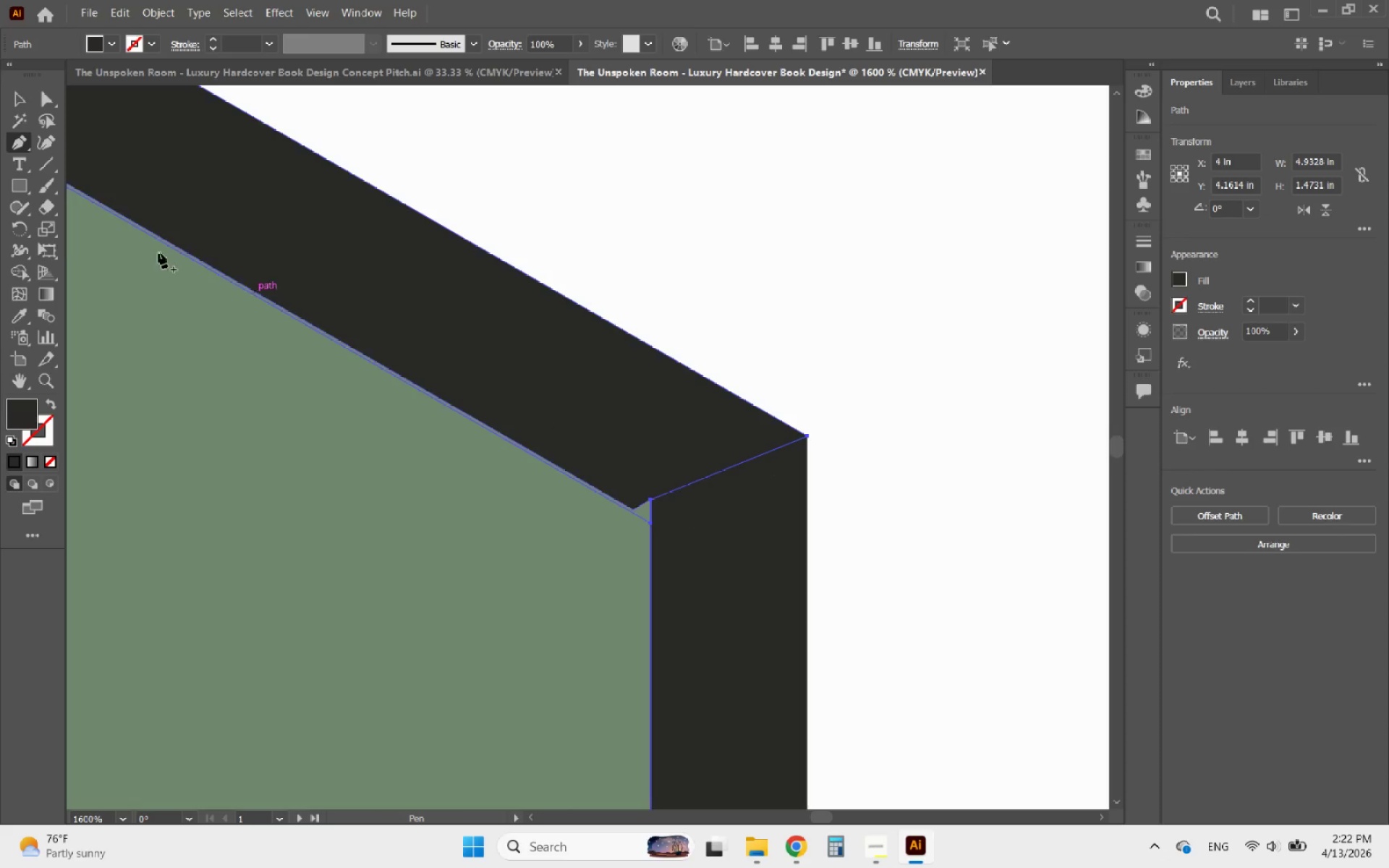 
left_click([14, 100])
 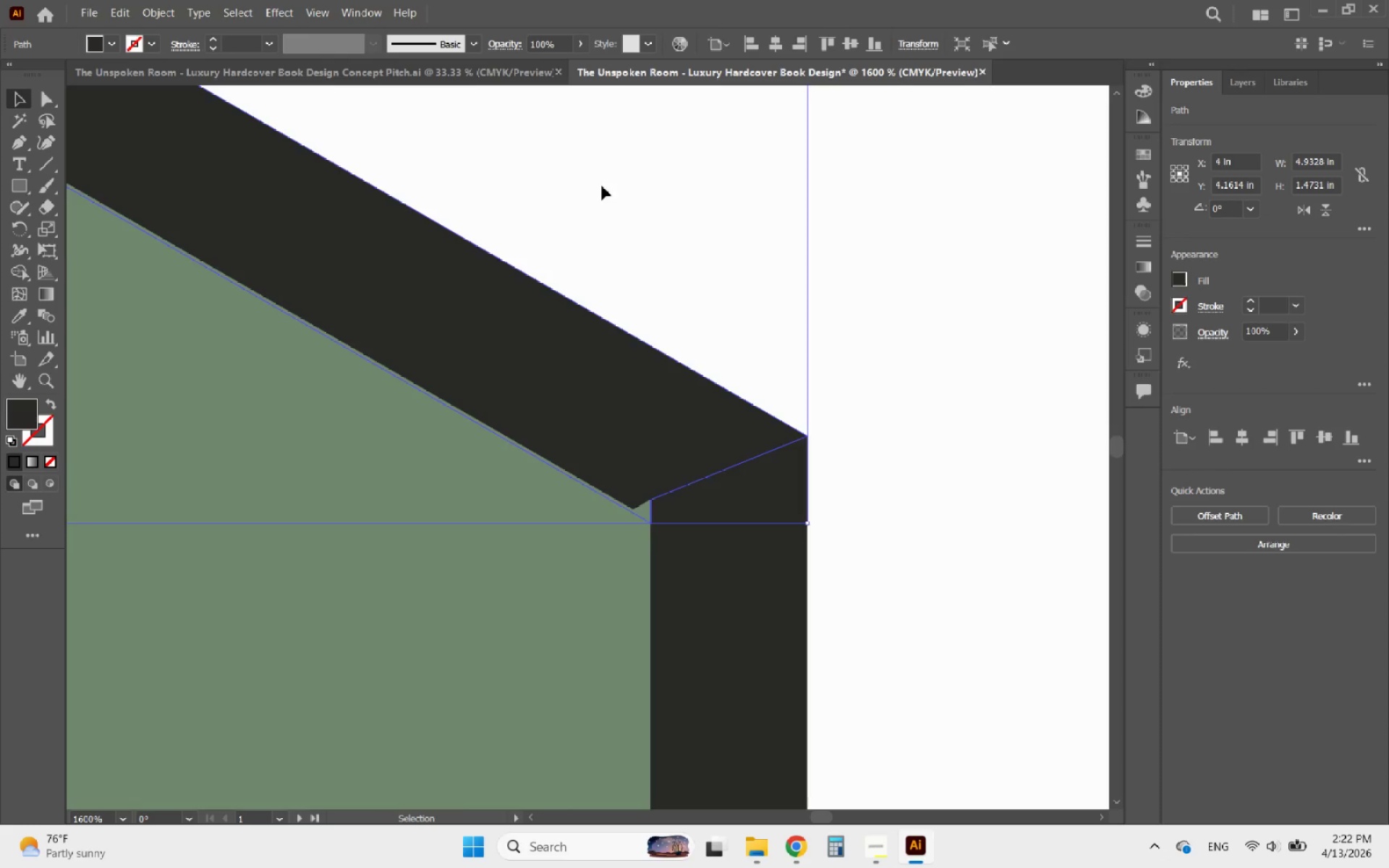 
double_click([603, 348])
 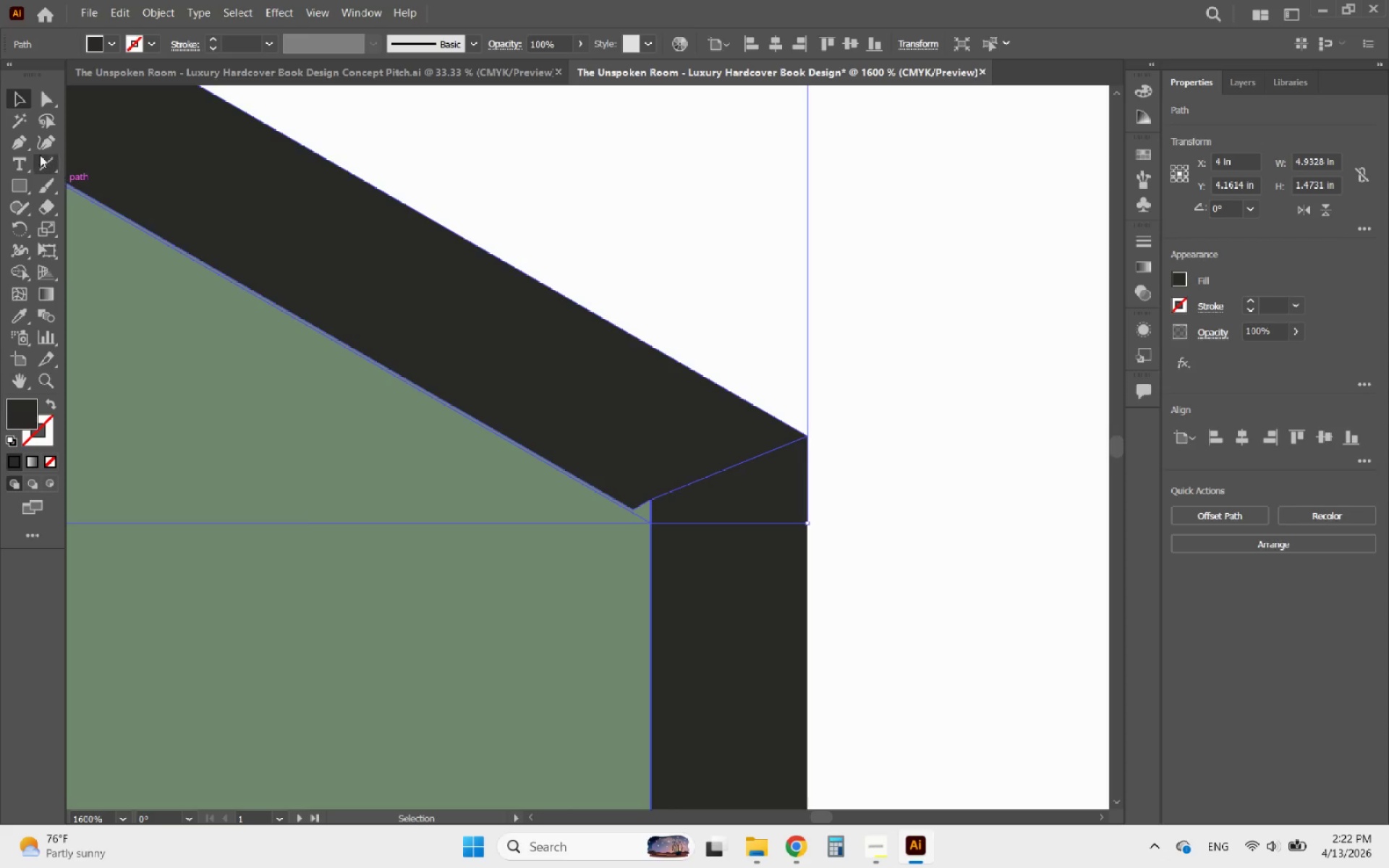 
left_click([22, 148])
 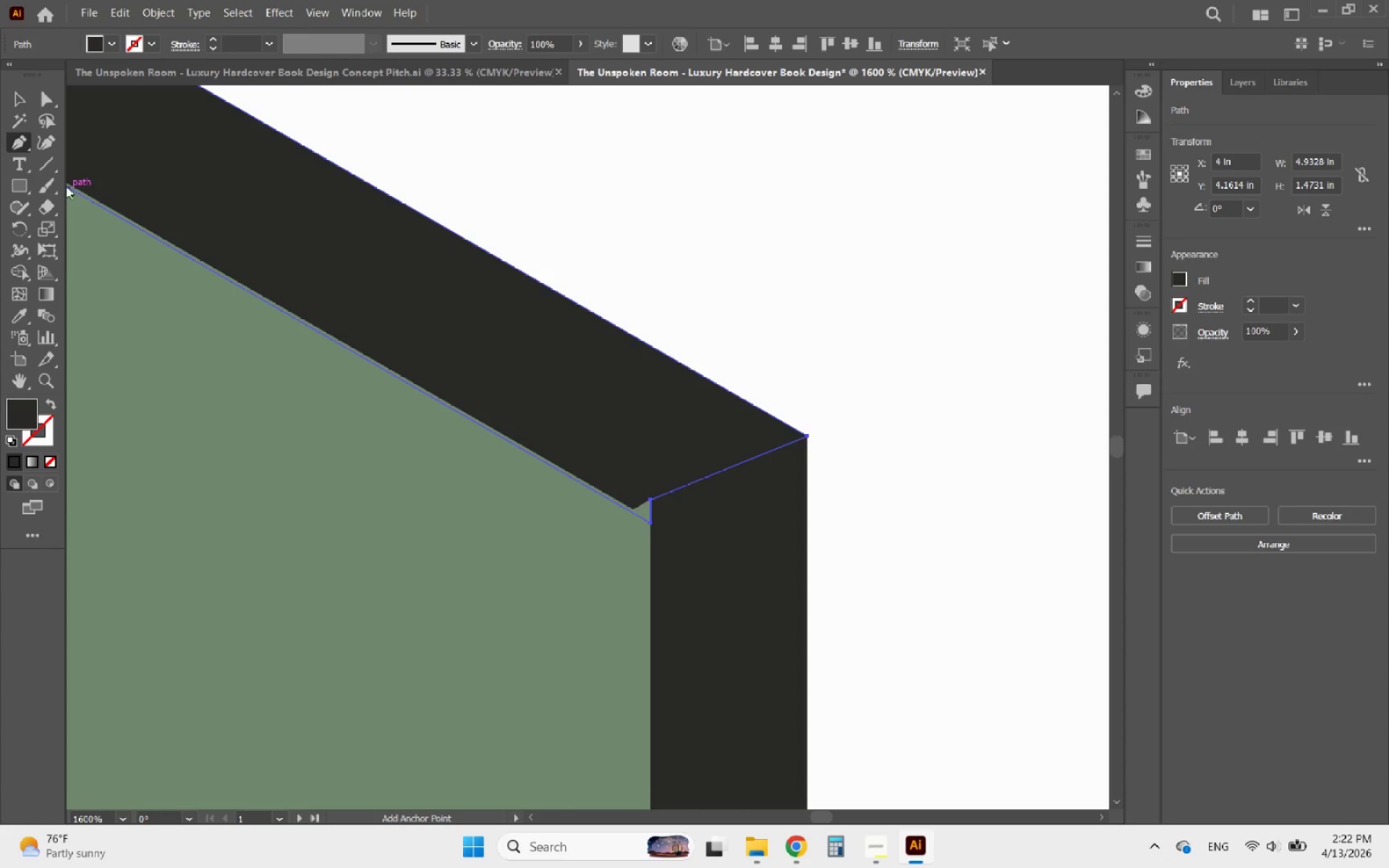 
right_click([20, 140])
 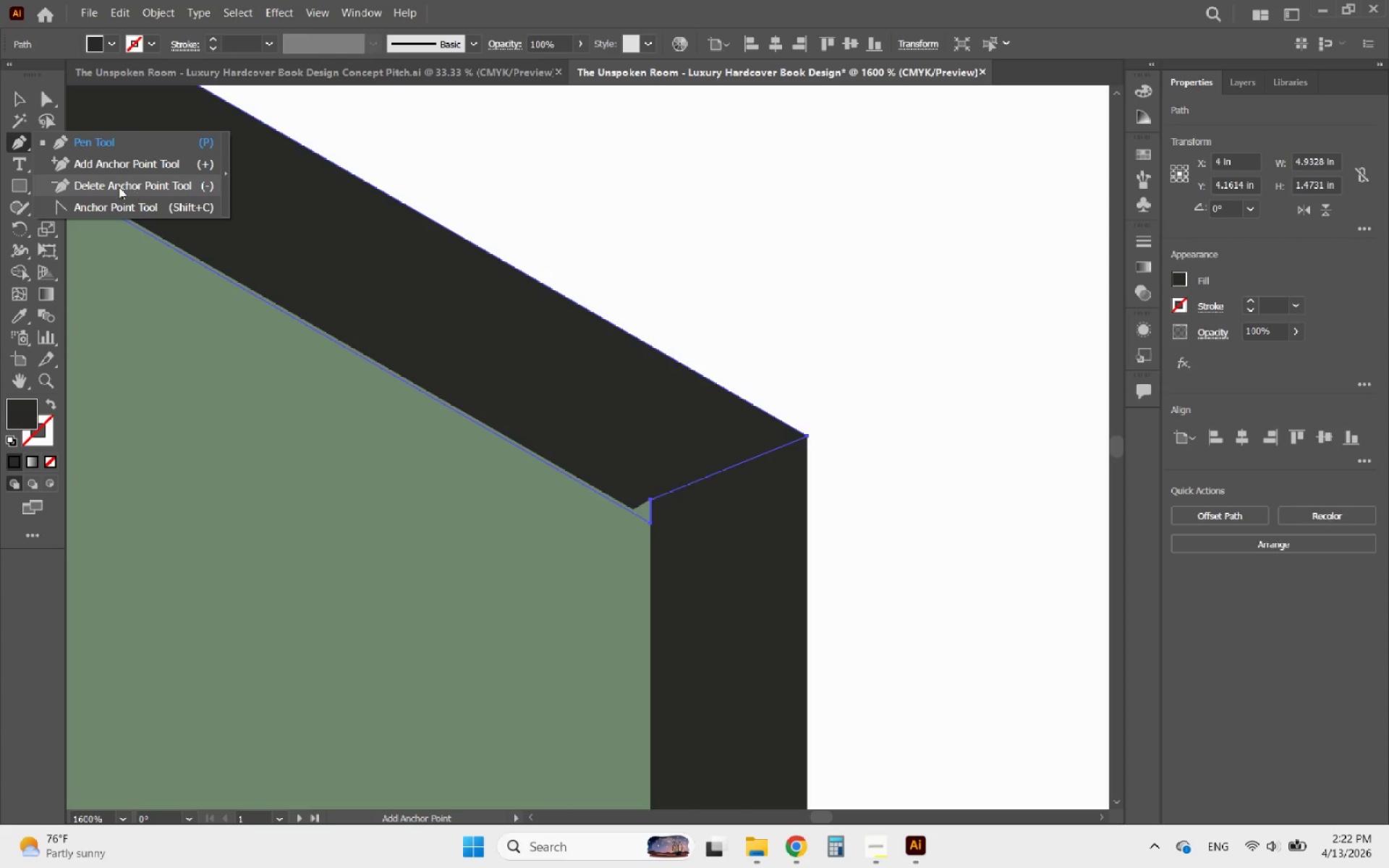 
left_click([109, 187])
 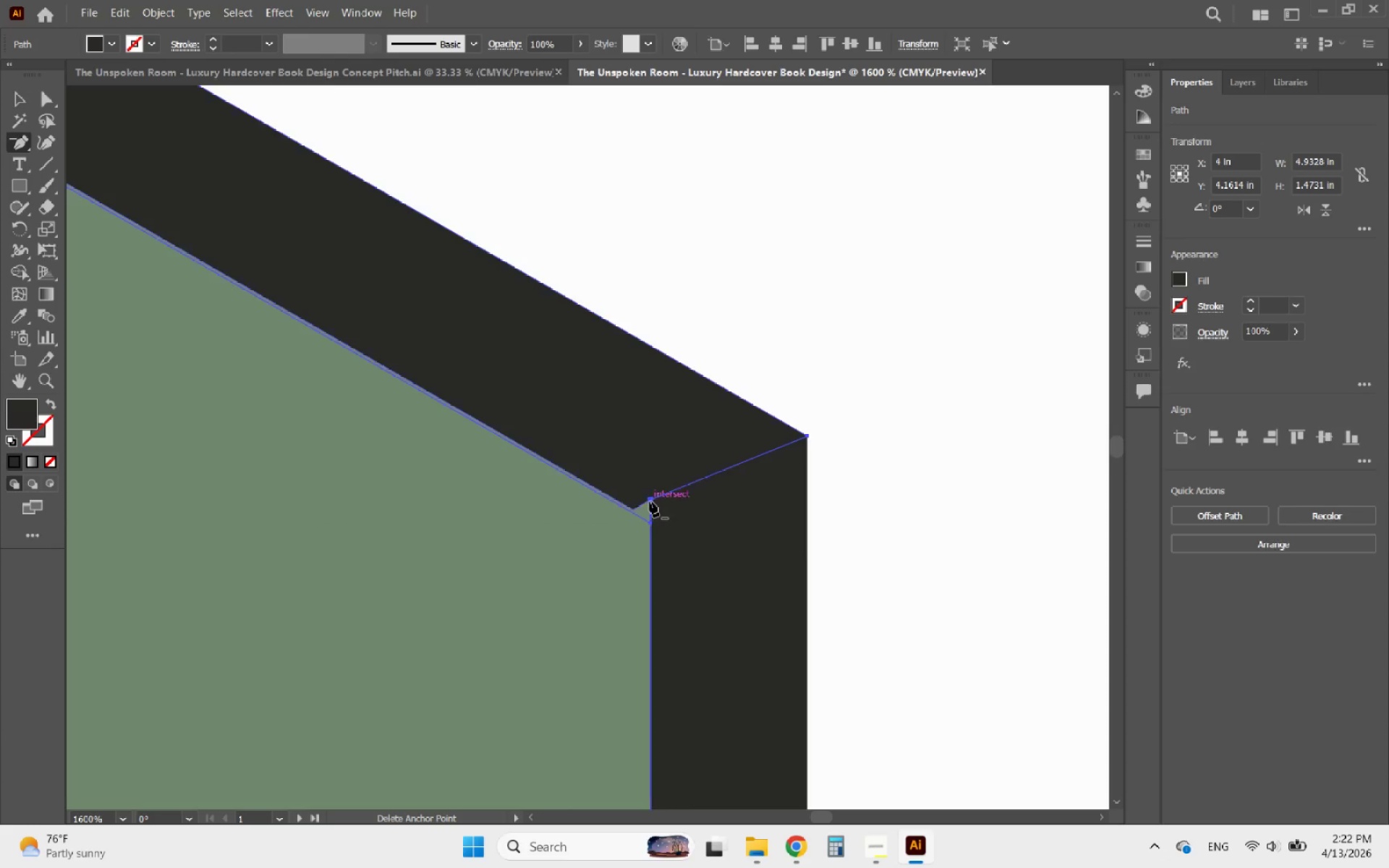 
left_click([652, 501])
 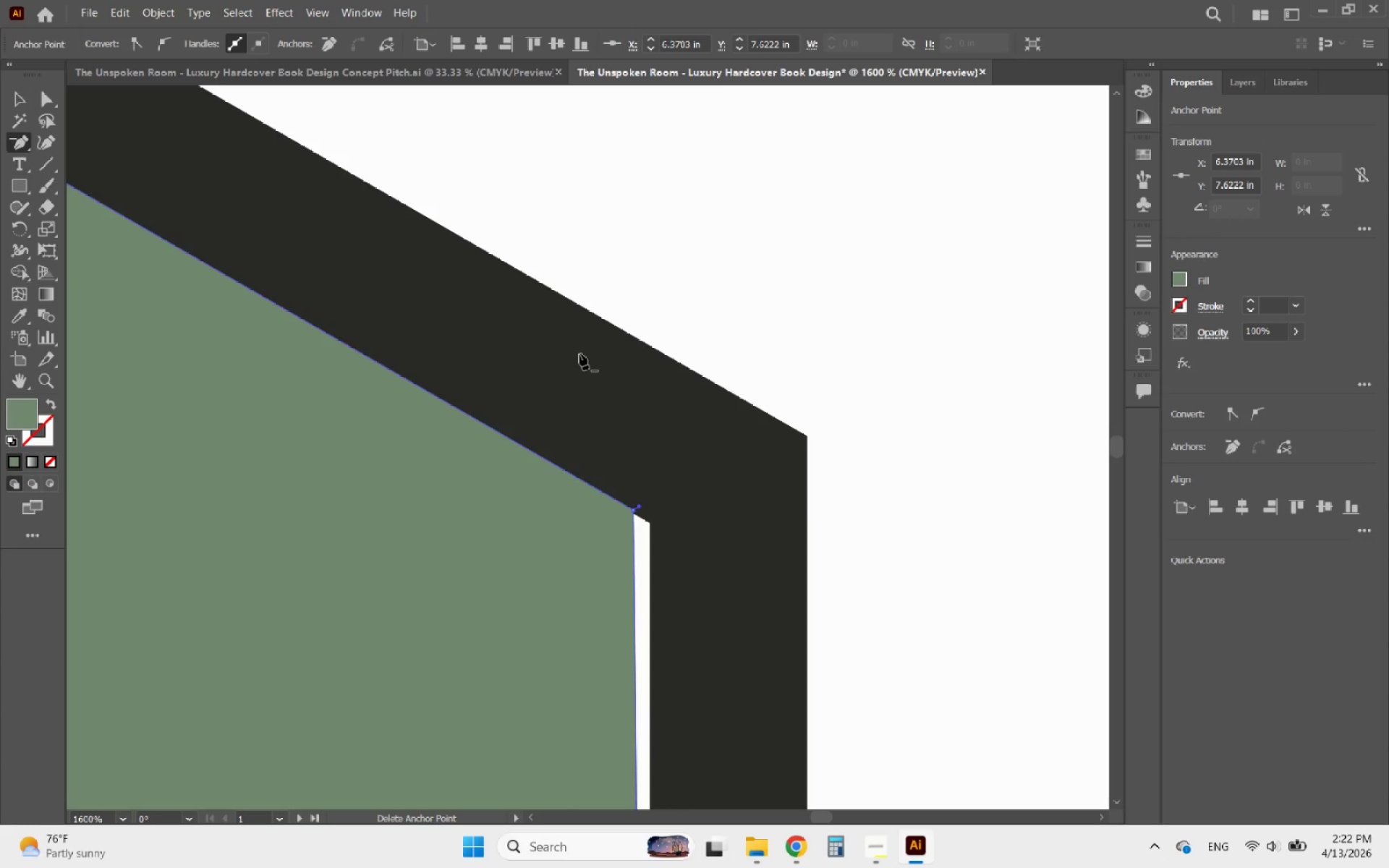 
hold_key(key=AltLeft, duration=0.34)
scroll: coordinate [572, 349], scroll_direction: down, amount: 4.0
 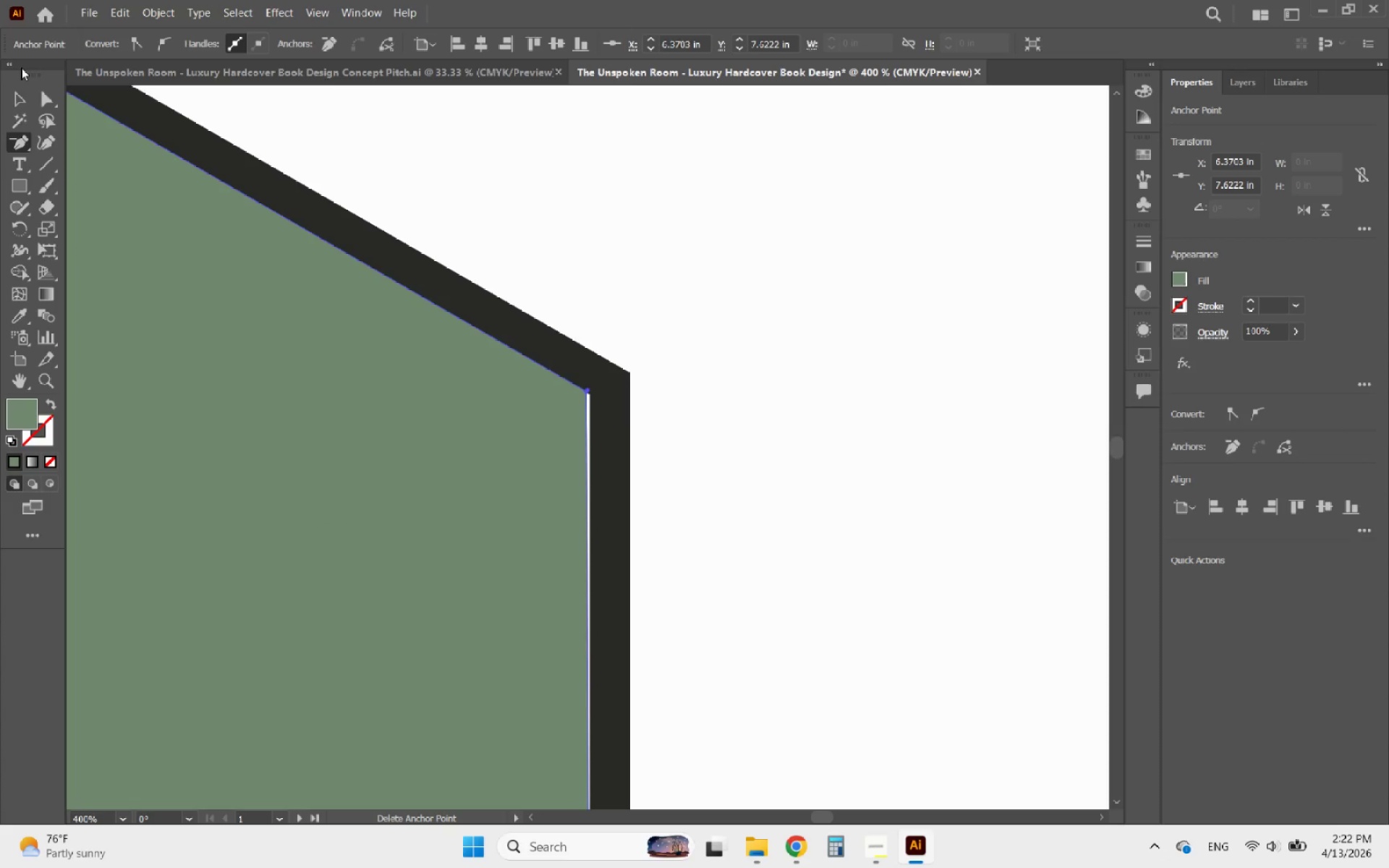 
left_click([21, 93])
 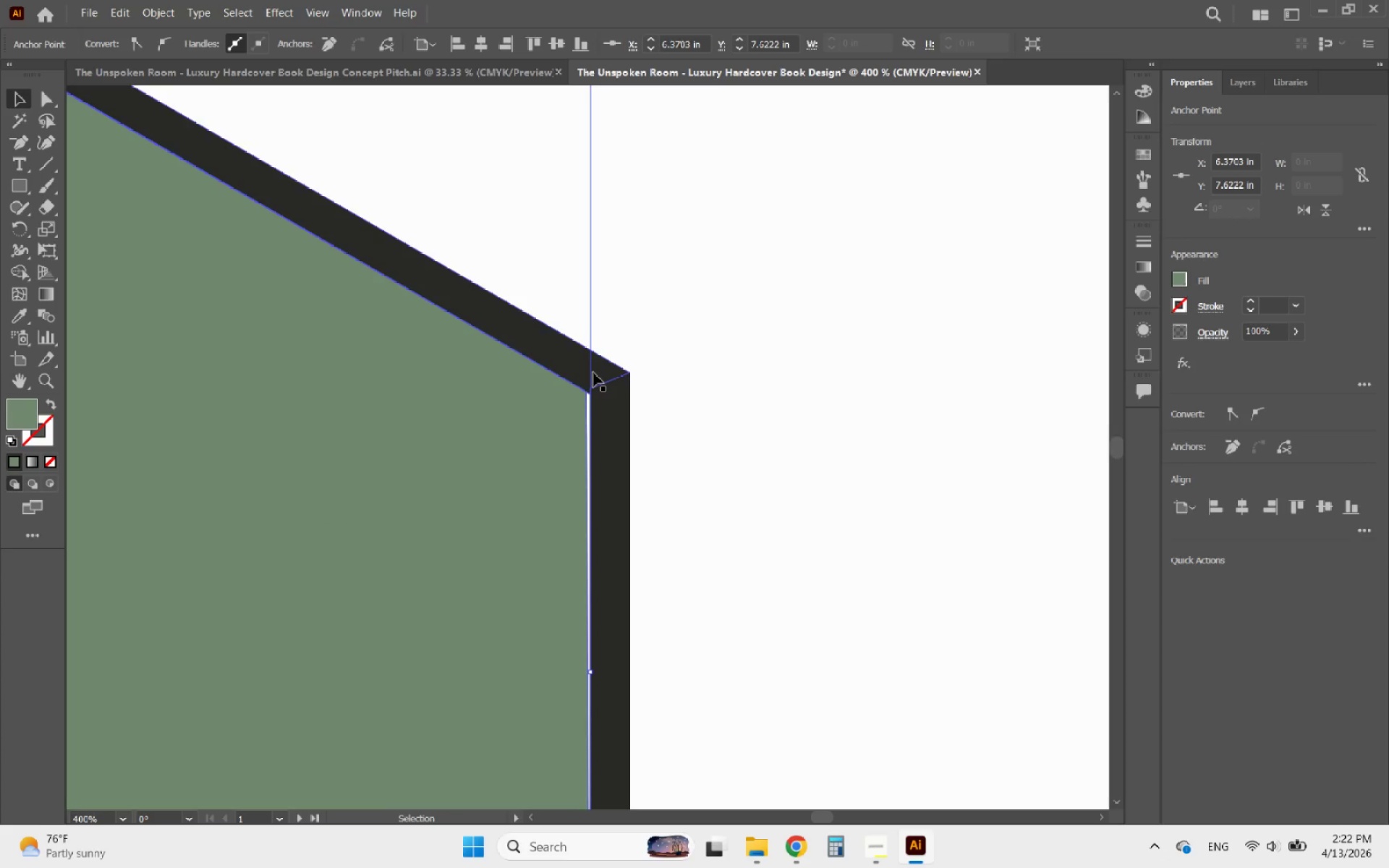 
left_click([593, 373])
 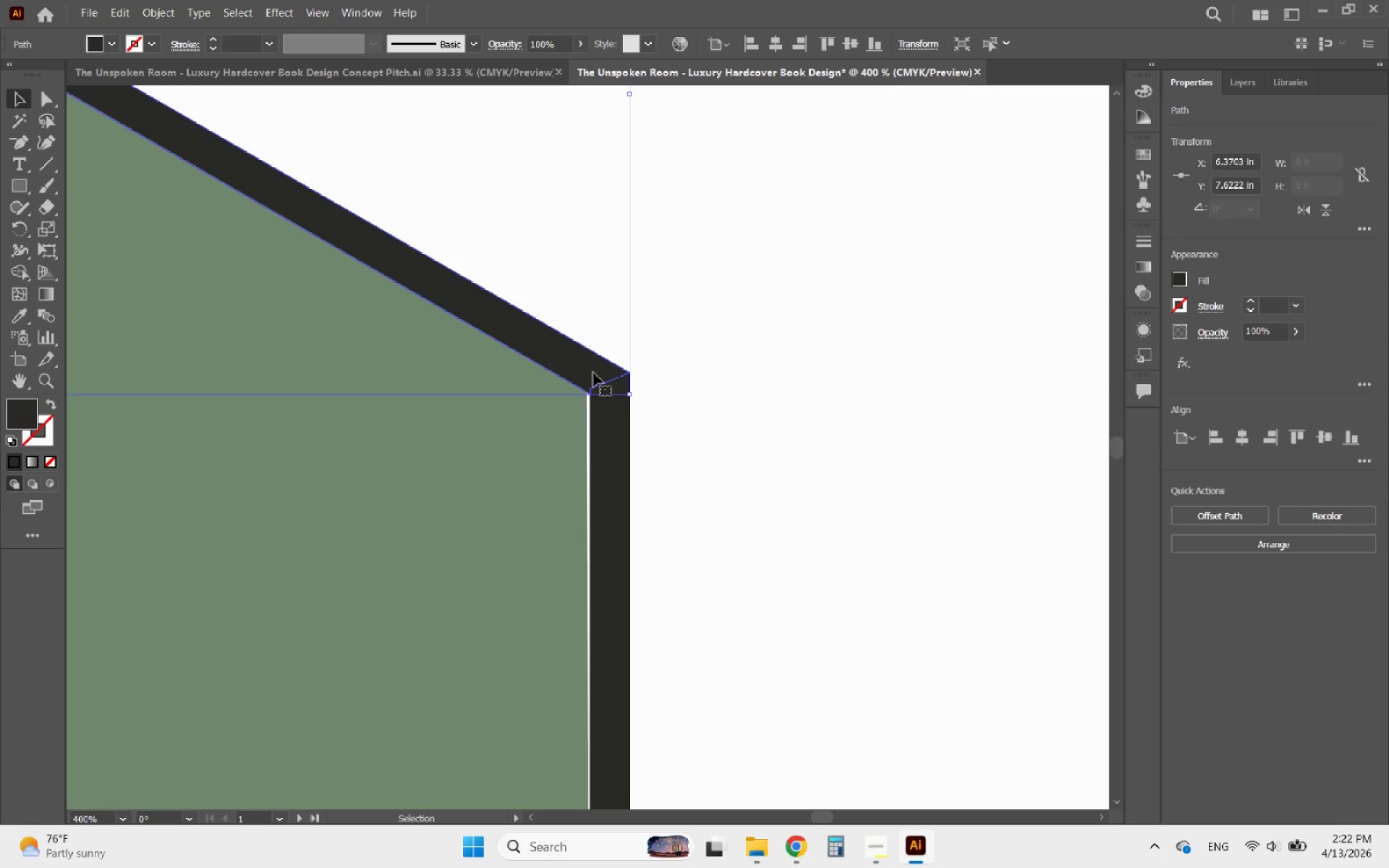 
hold_key(key=AltLeft, duration=0.58)
scroll: coordinate [607, 386], scroll_direction: up, amount: 4.0
 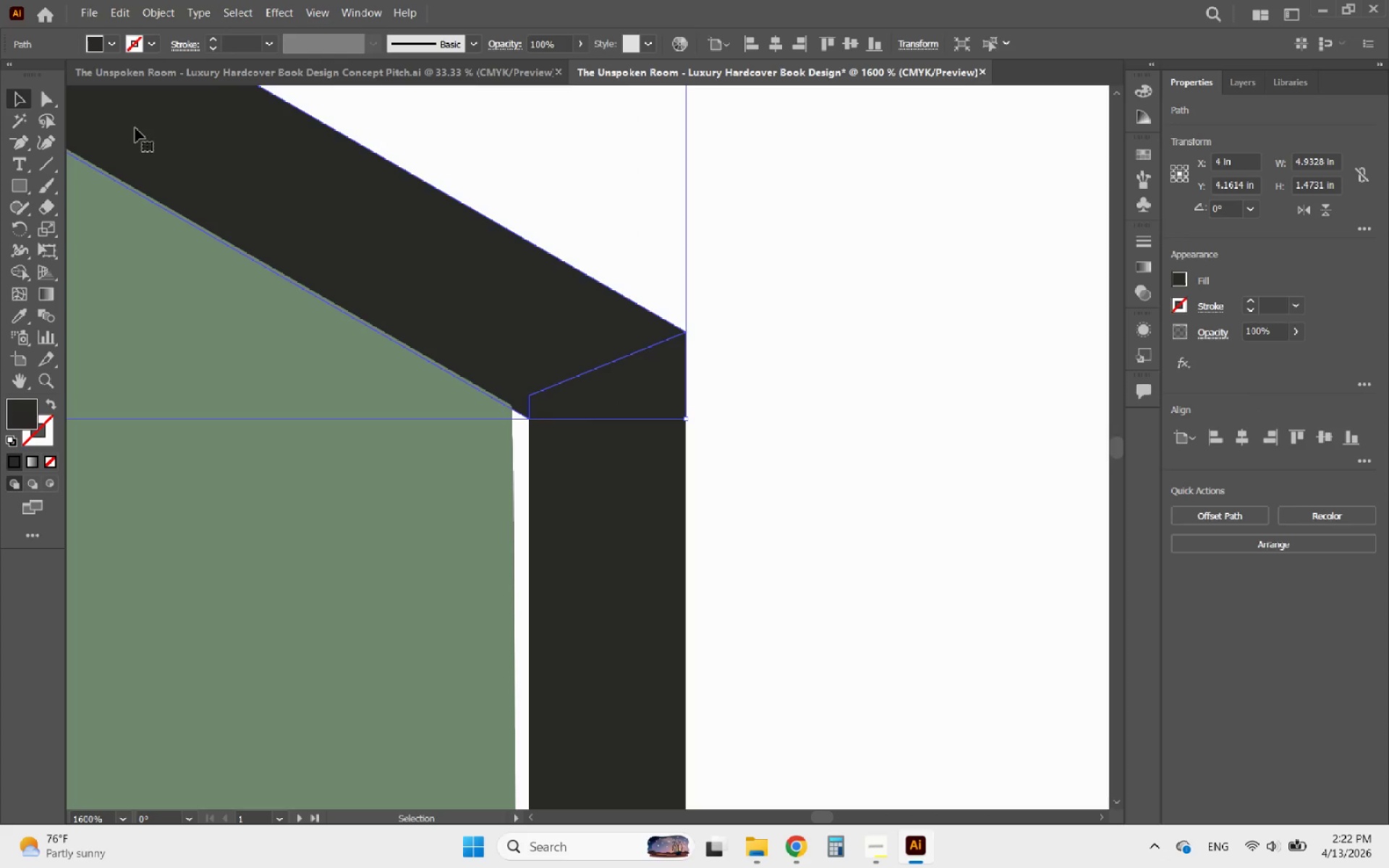 
left_click([14, 144])
 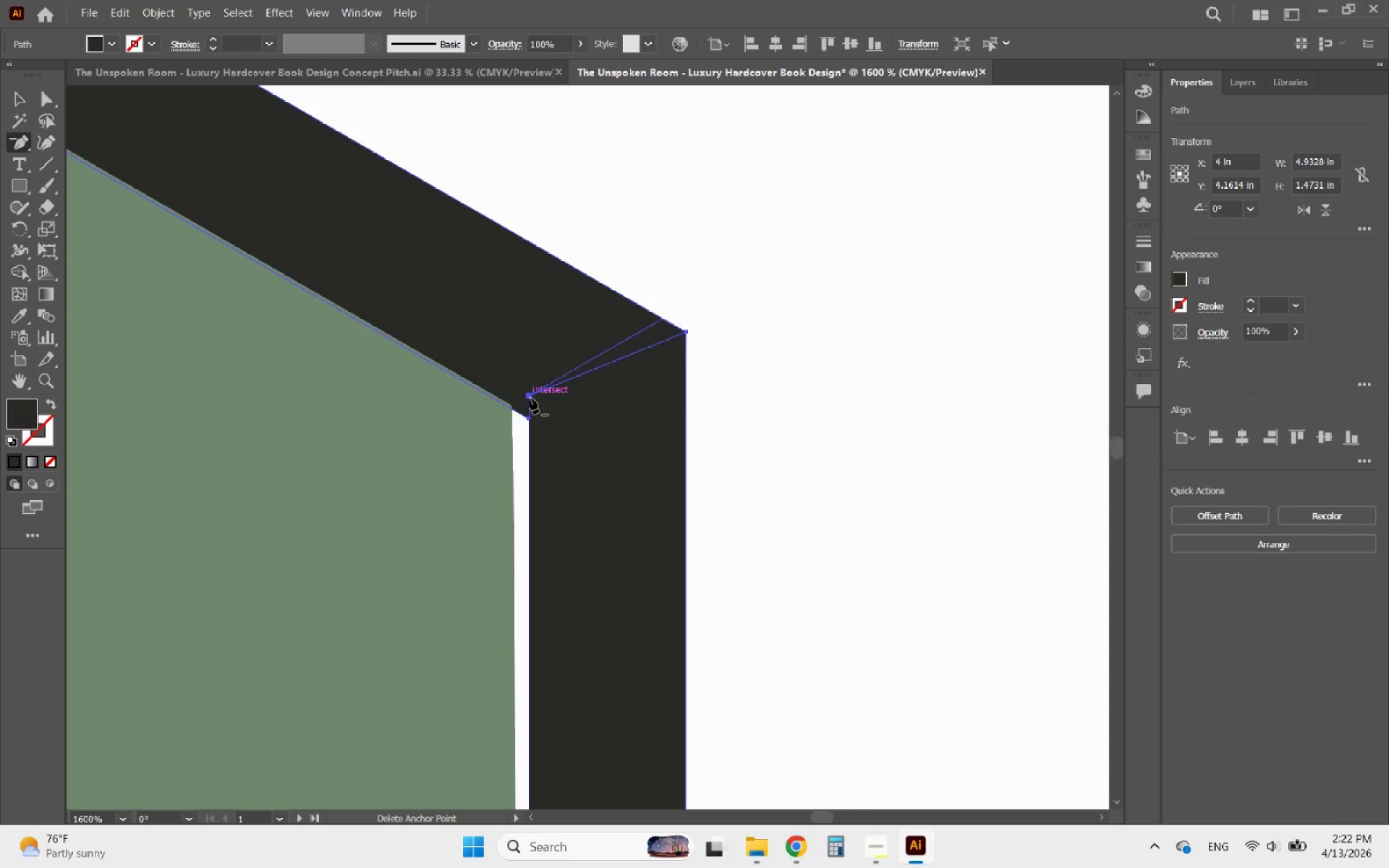 
left_click([530, 398])
 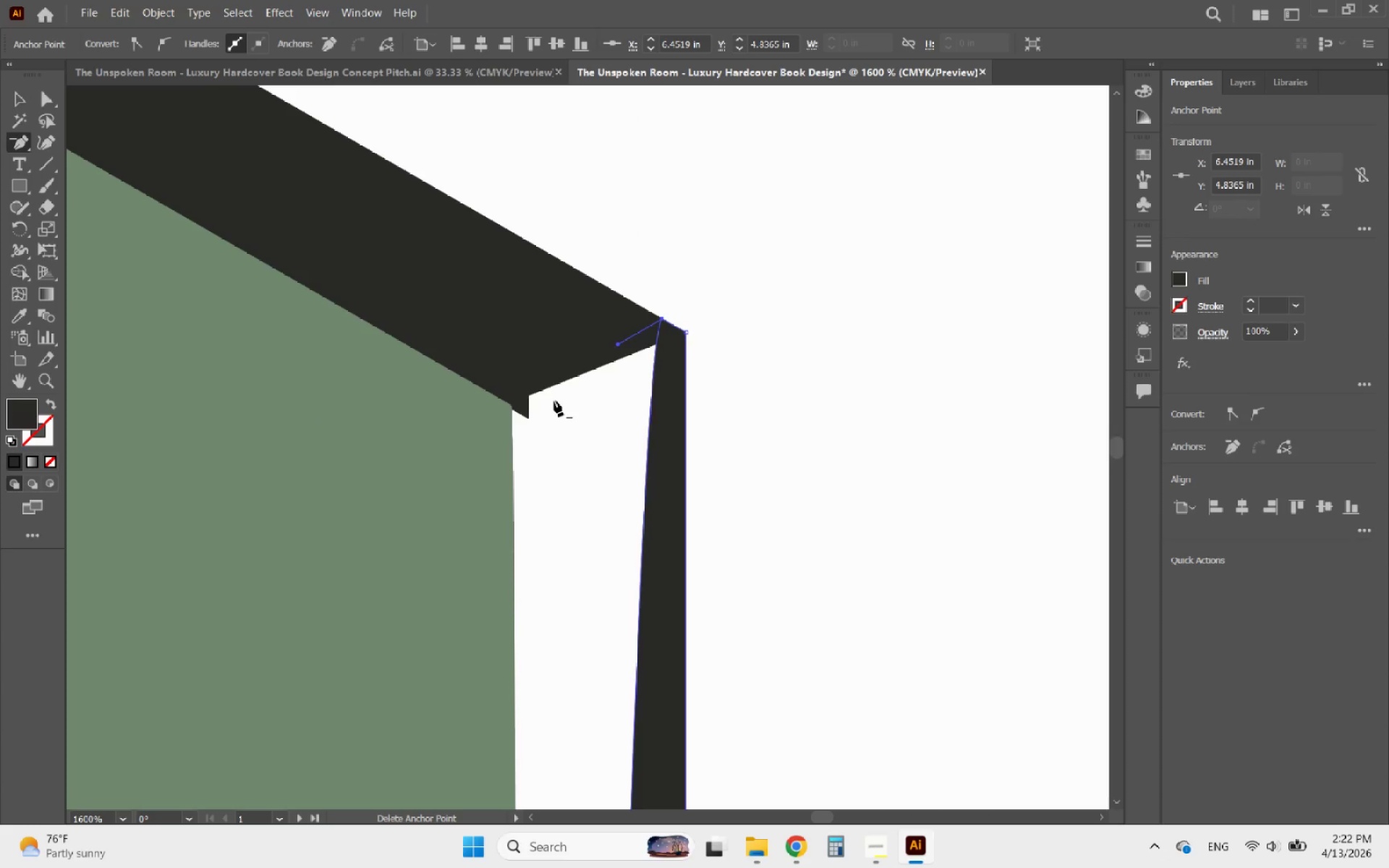 
key(Control+ControlLeft)
 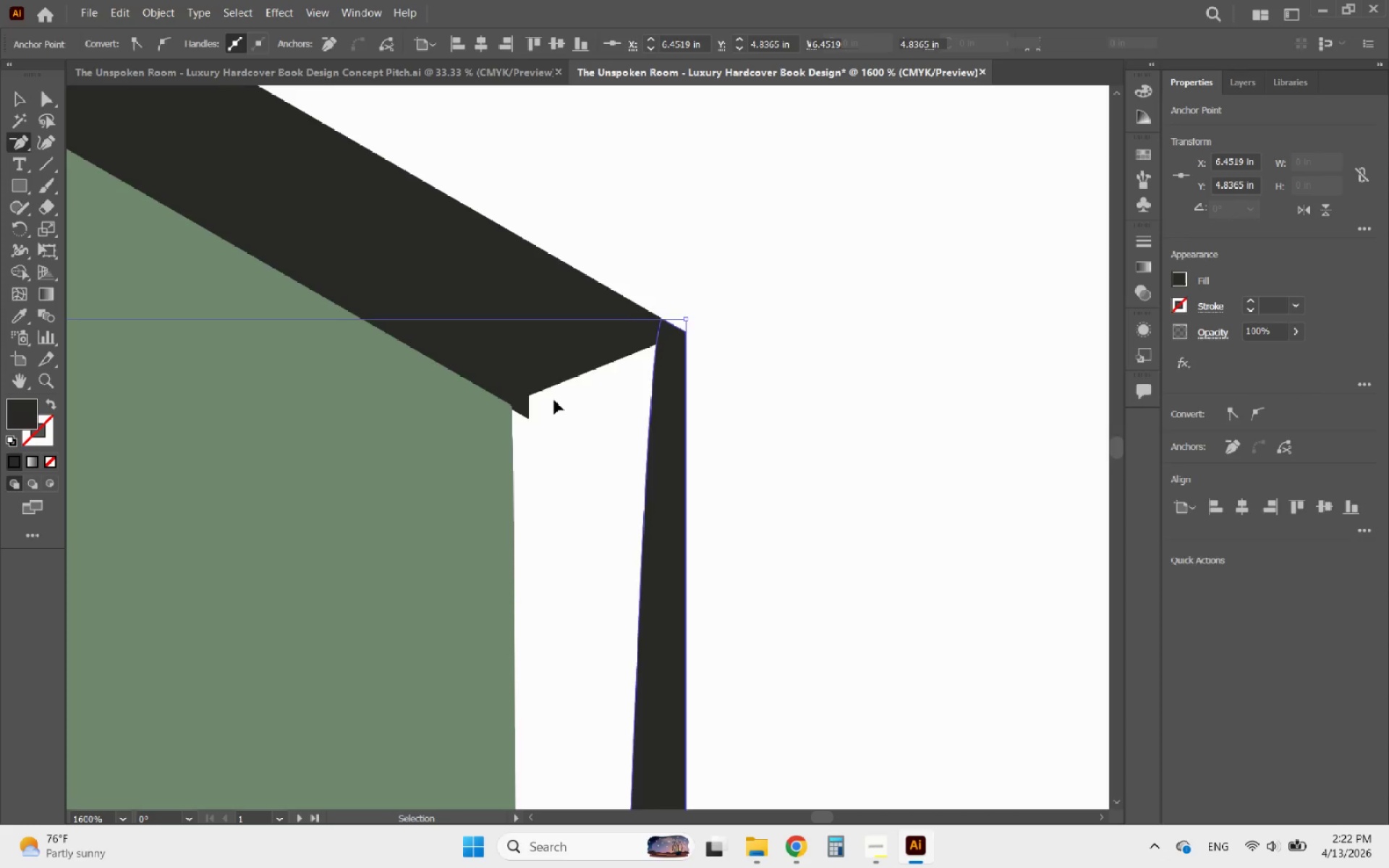 
key(Control+Z)
 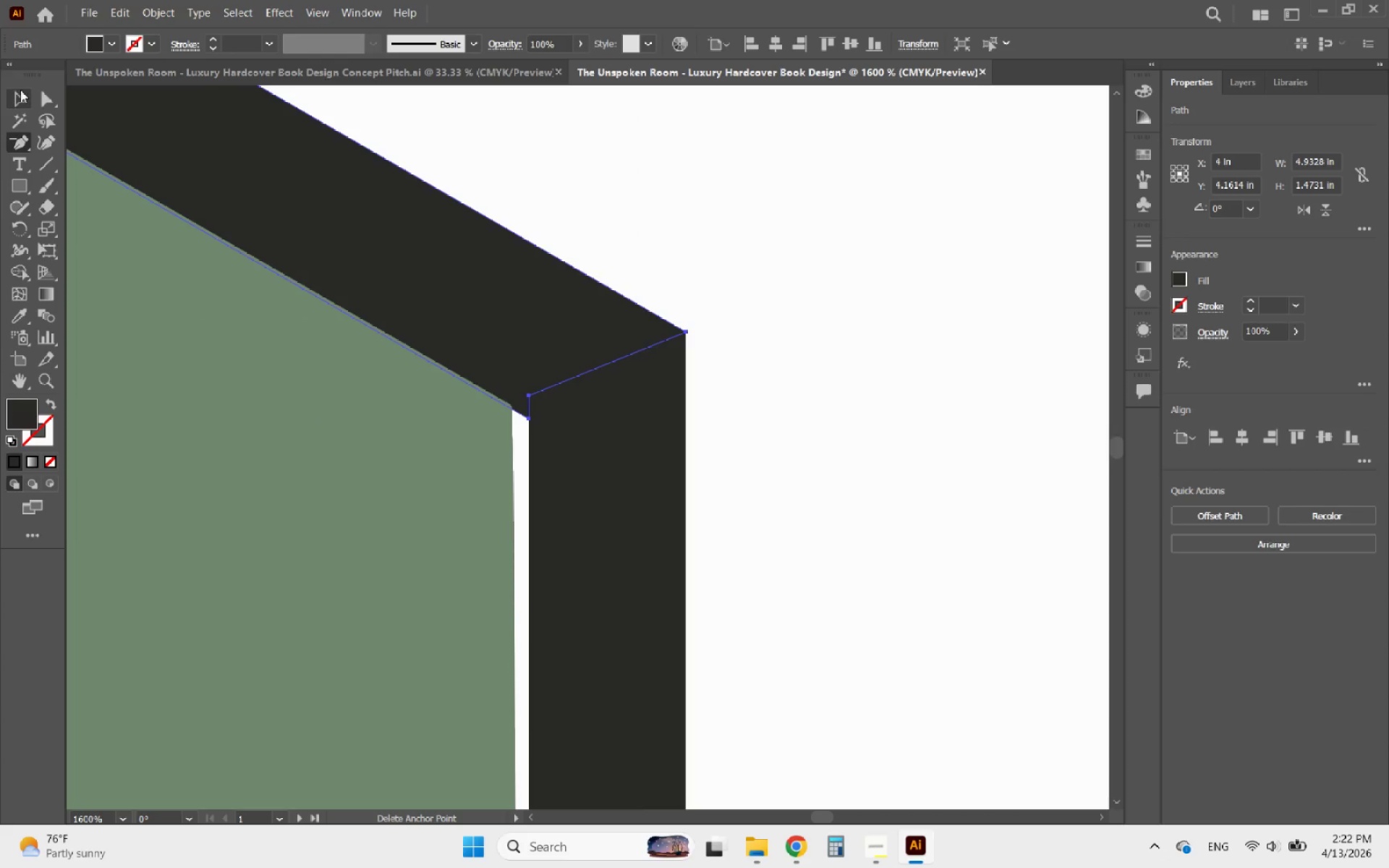 
left_click([20, 92])
 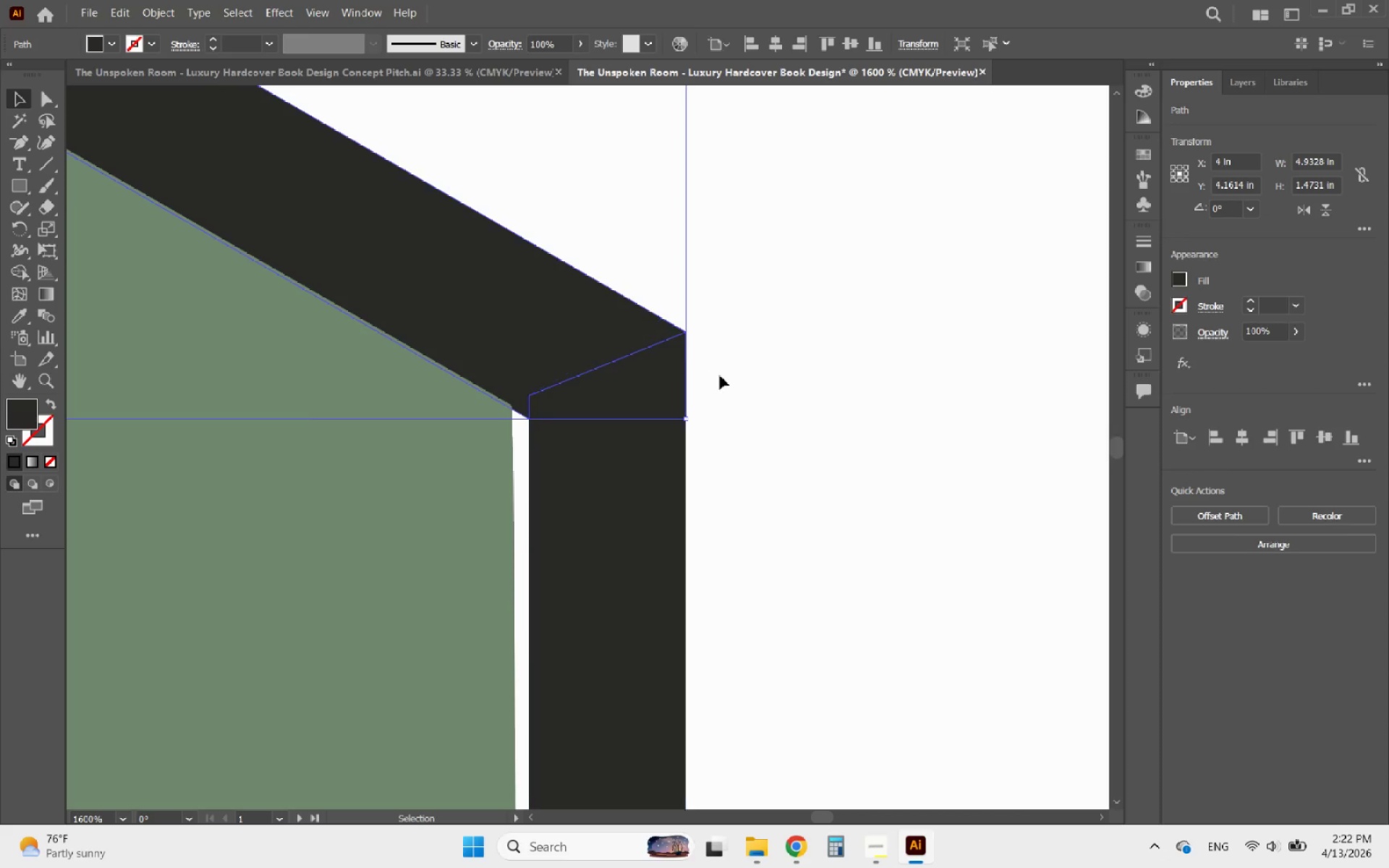 
left_click([736, 381])
 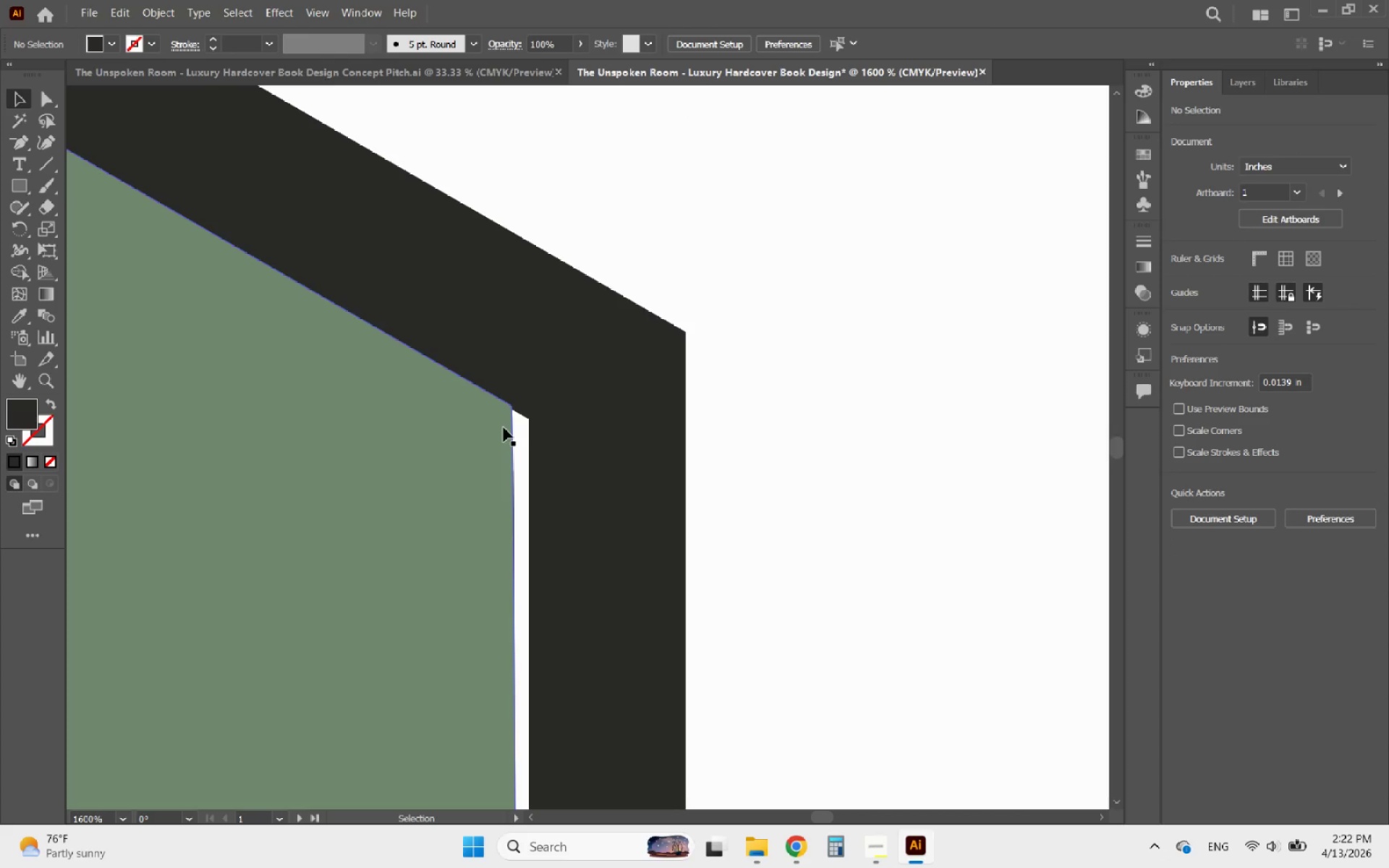 
left_click([503, 427])
 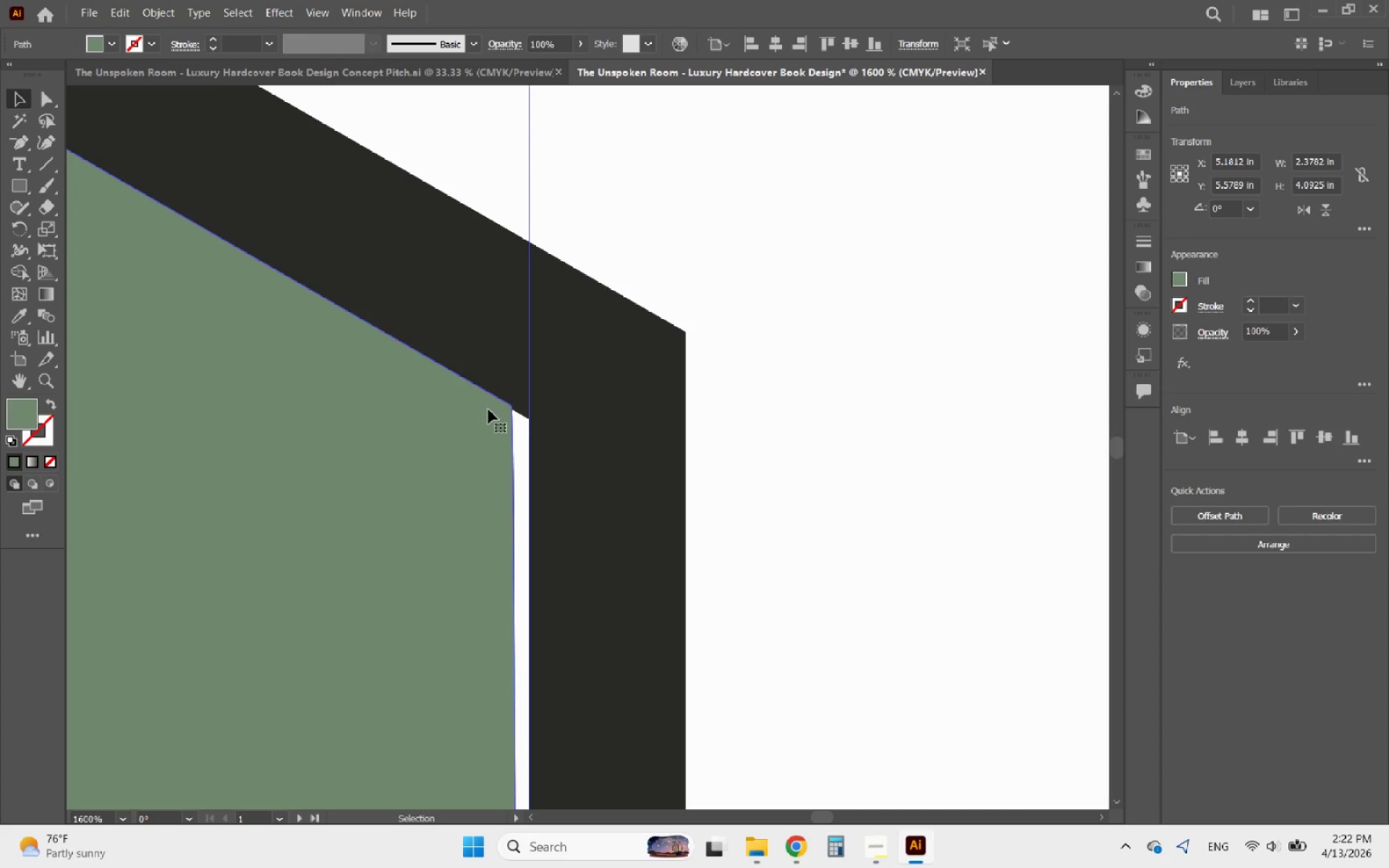 
hold_key(key=AltLeft, duration=1.08)
scroll: coordinate [569, 346], scroll_direction: up, amount: 1.0
 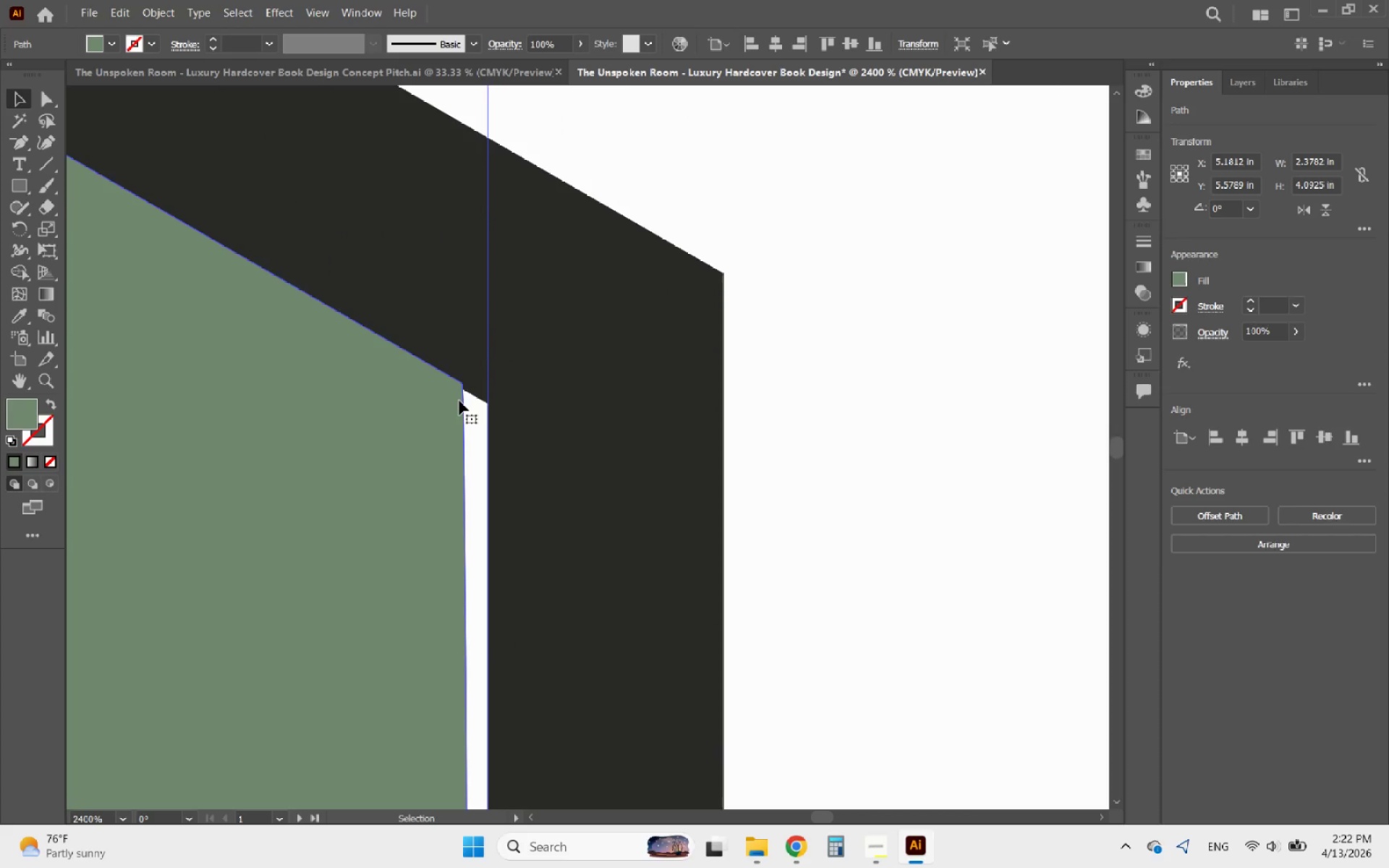 
key(Control+Z)
 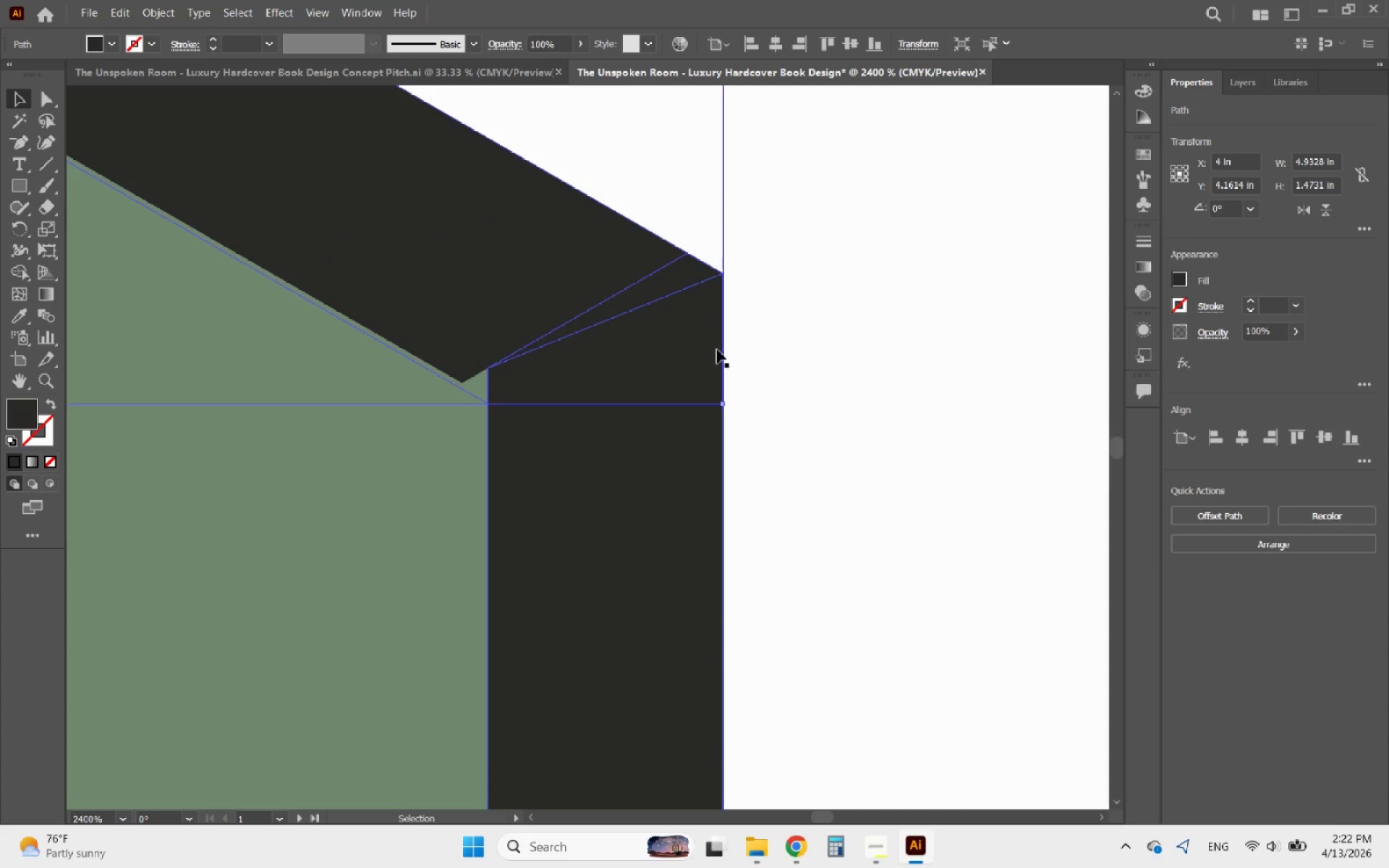 
left_click([845, 359])
 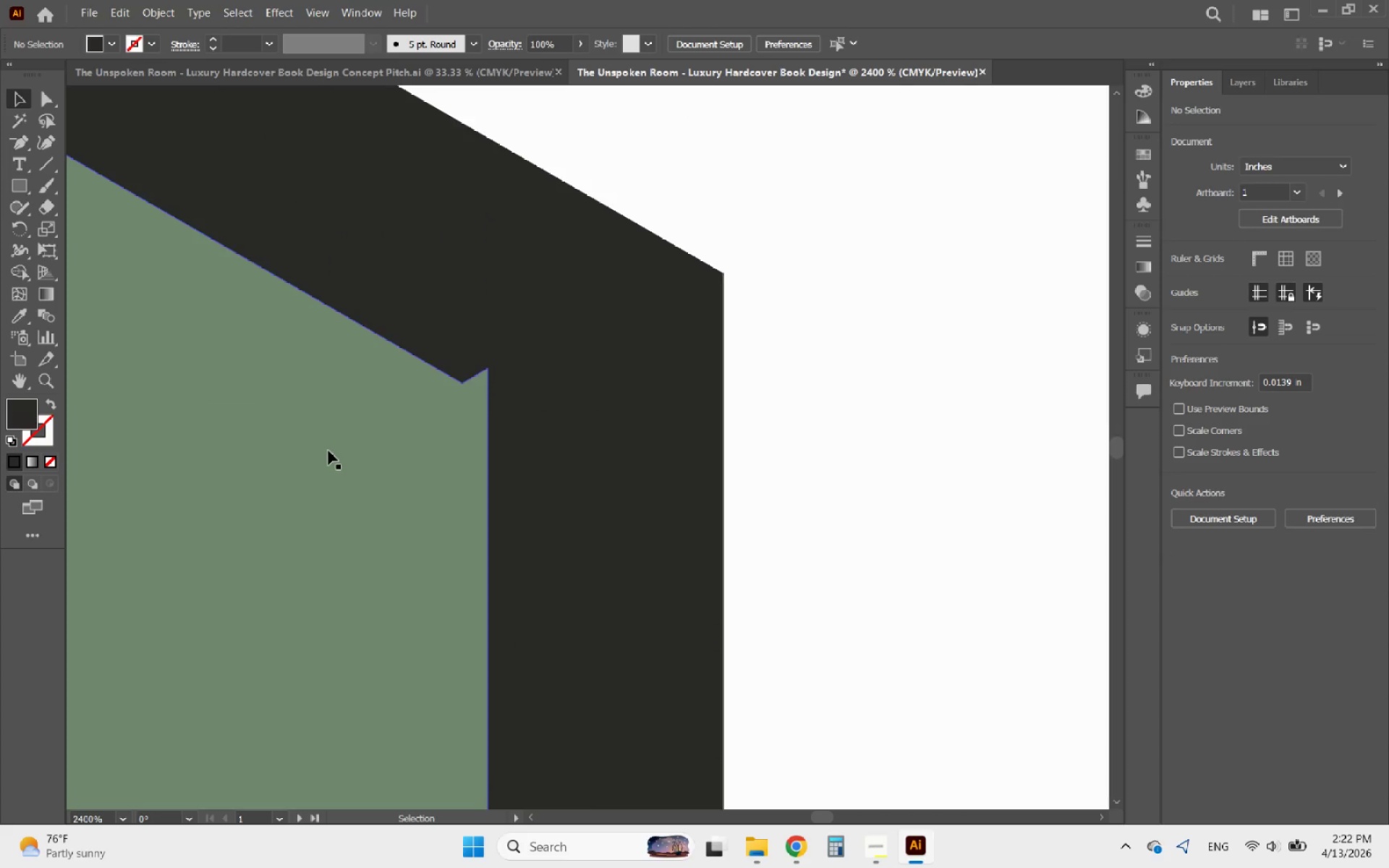 
left_click([328, 451])
 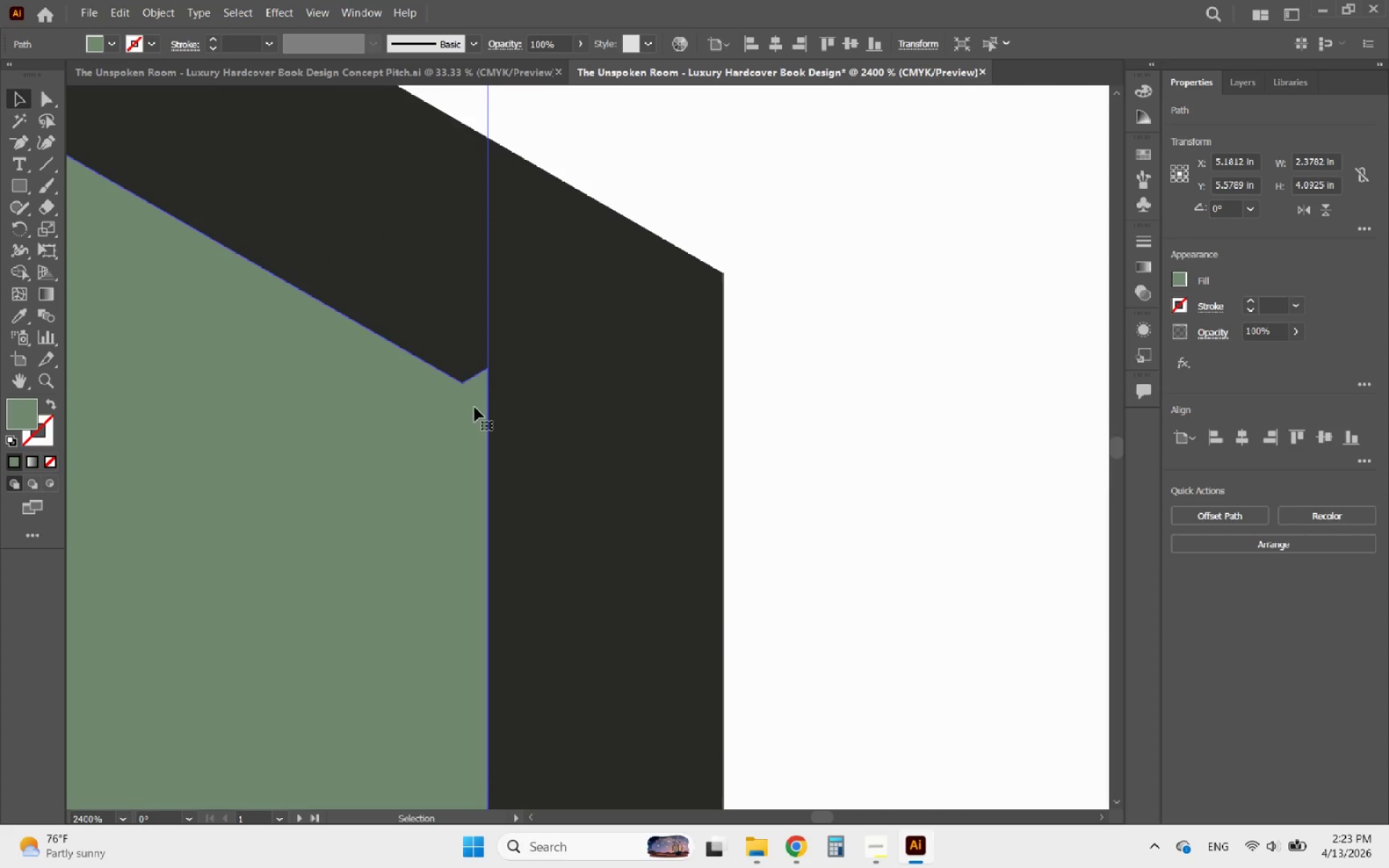 
hold_key(key=AltLeft, duration=3.5)
scroll: coordinate [594, 429], scroll_direction: down, amount: 8.0
 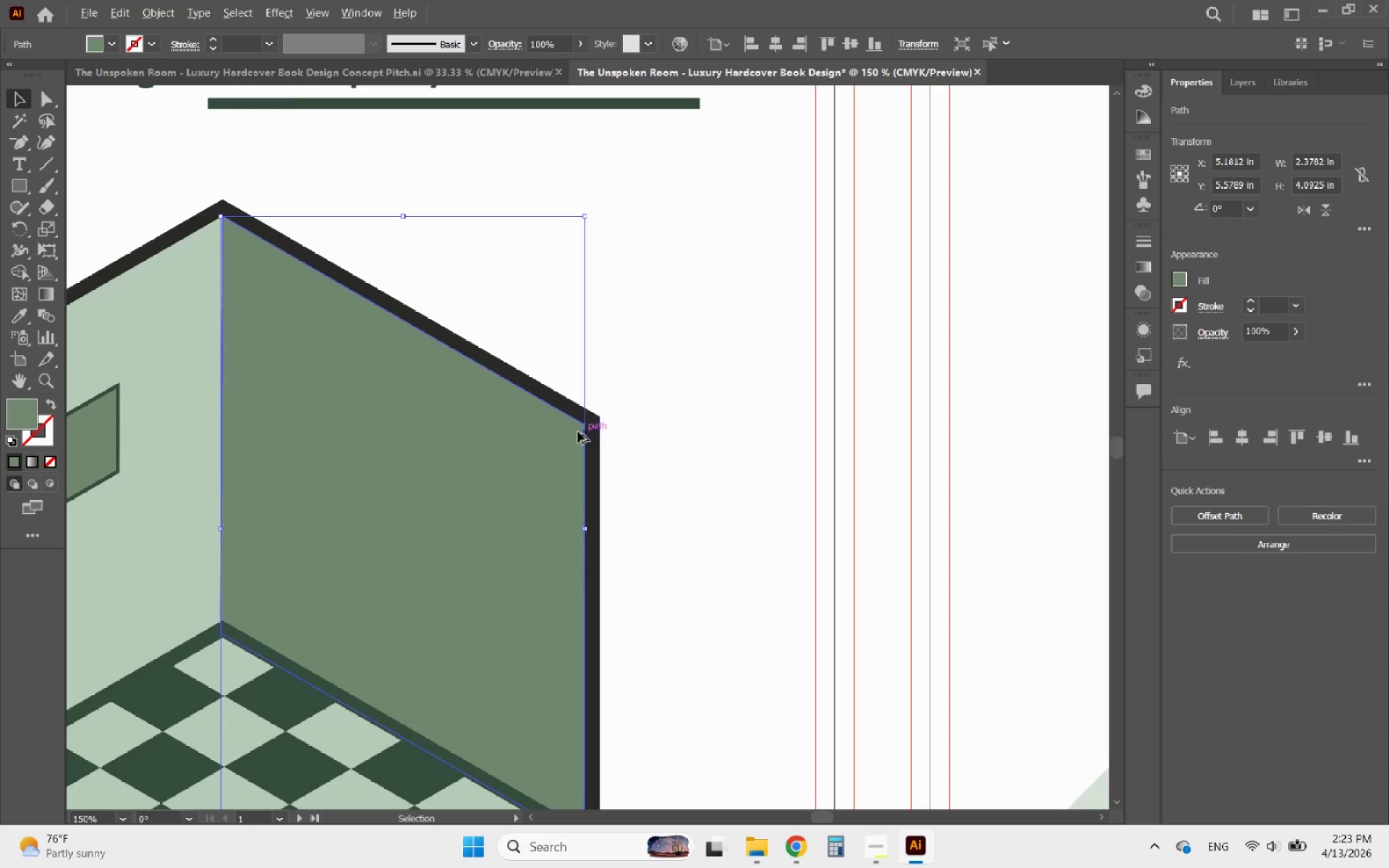 
scroll: coordinate [565, 432], scroll_direction: up, amount: 5.0
 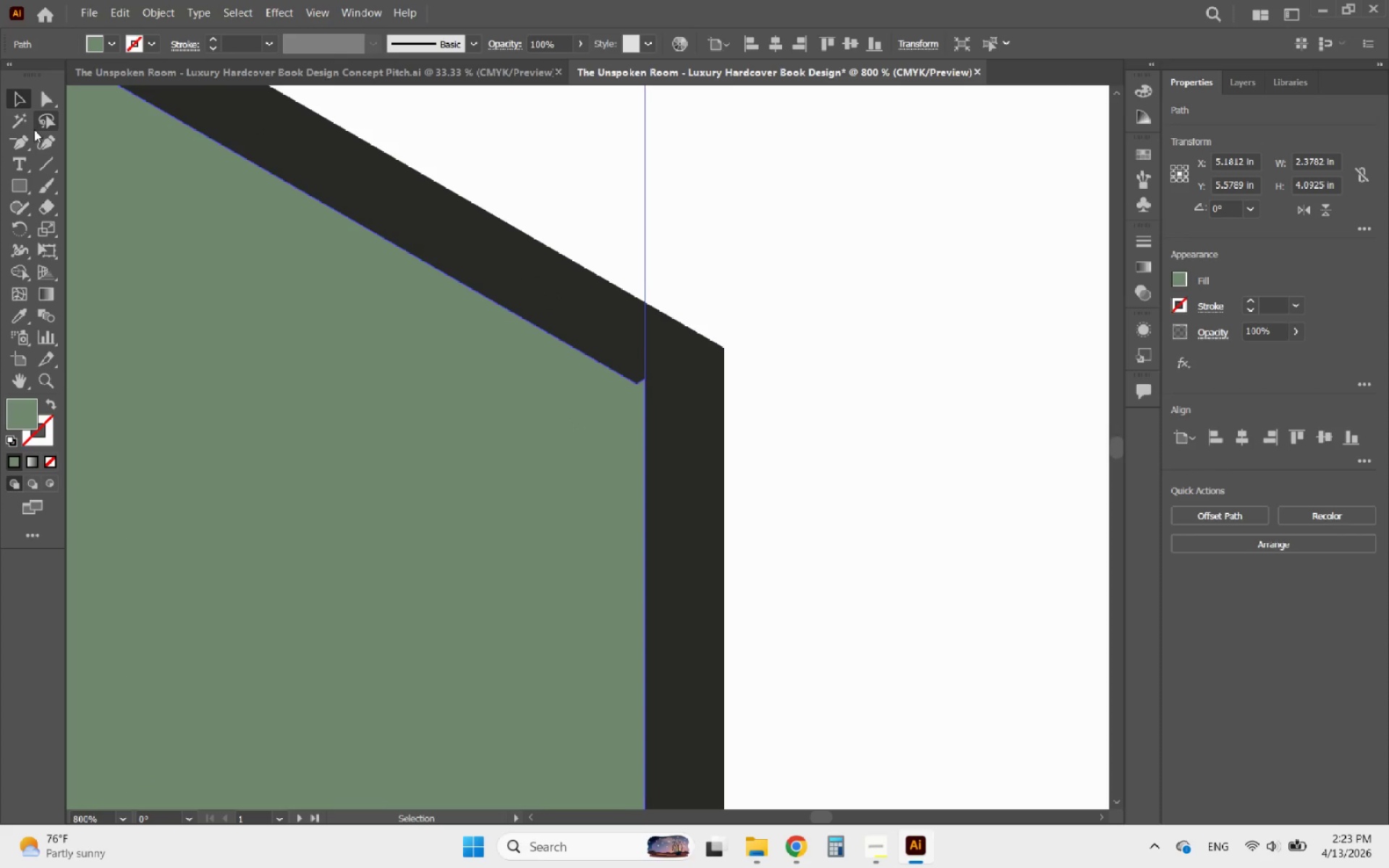 
left_click([6, 140])
 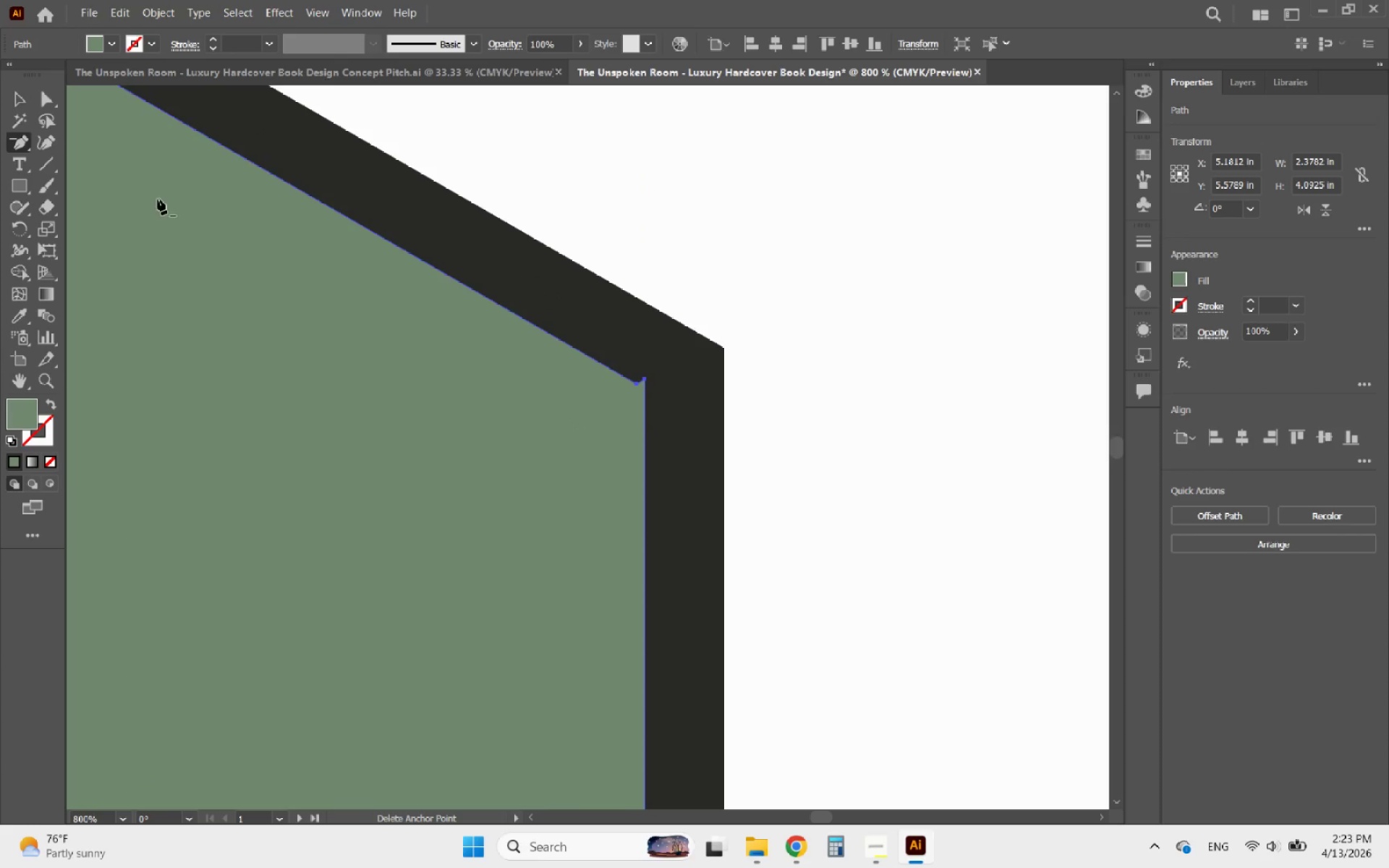 
hold_key(key=AltLeft, duration=0.52)
scroll: coordinate [592, 367], scroll_direction: up, amount: 2.0
 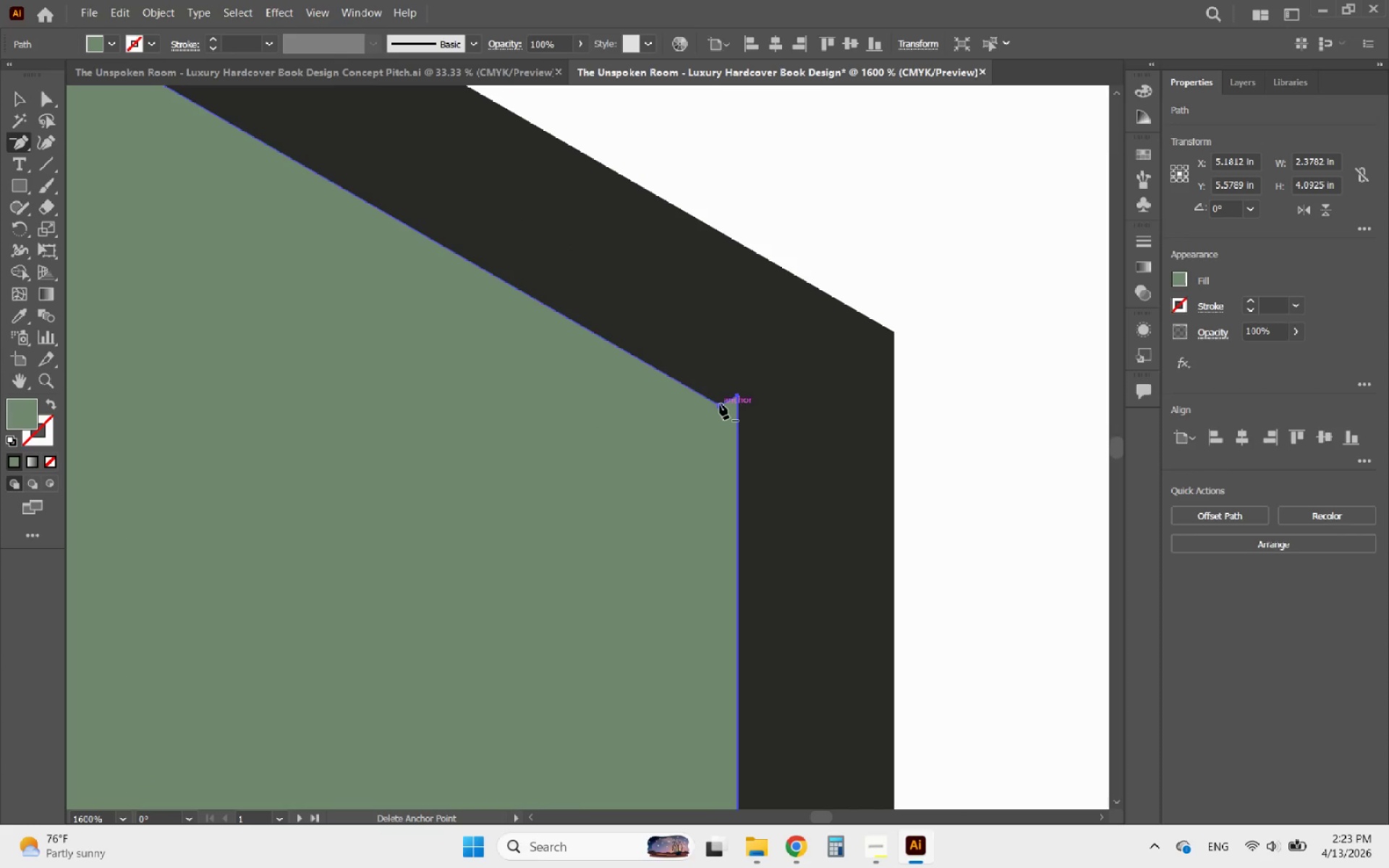 
left_click([720, 406])
 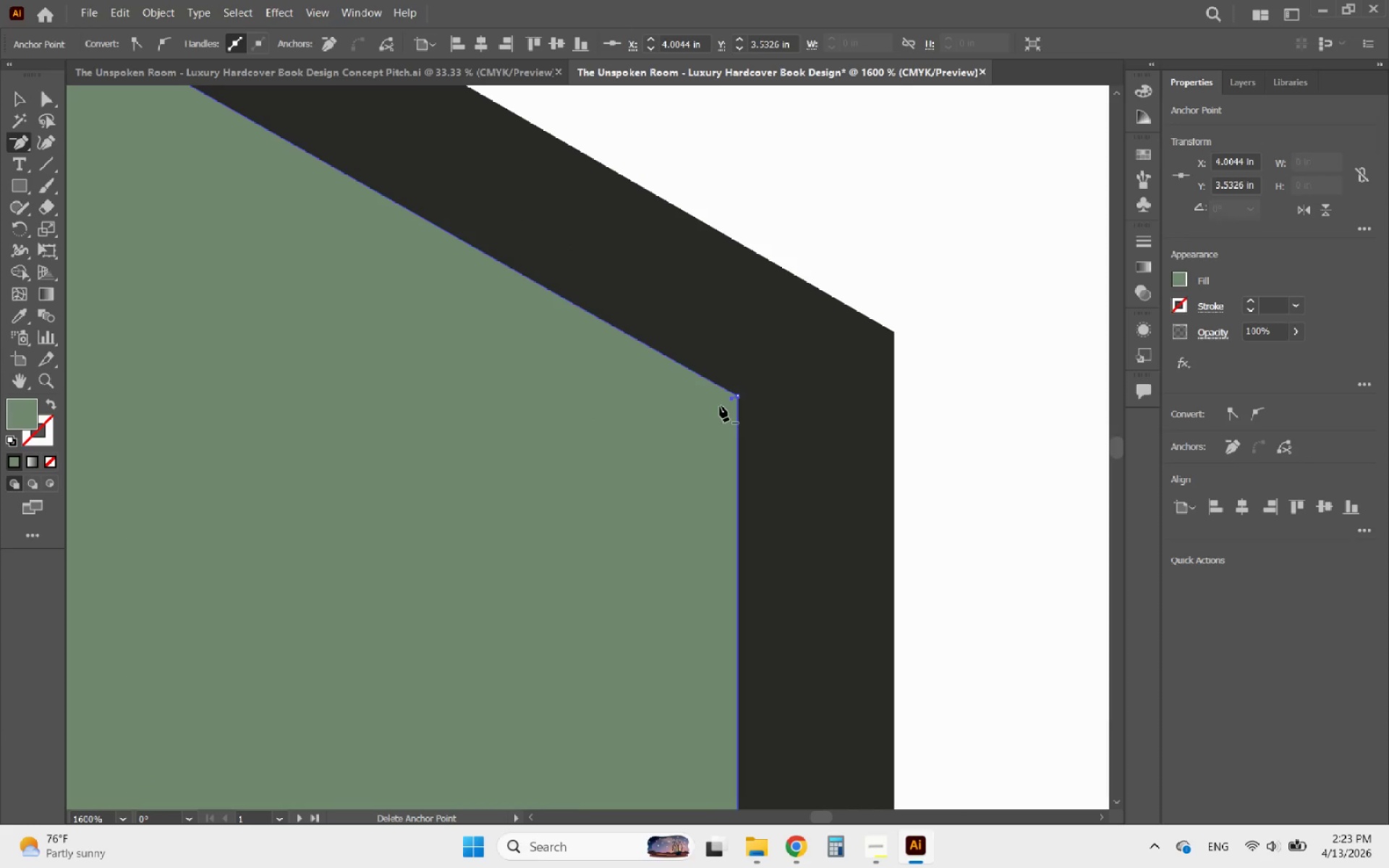 
hold_key(key=AltLeft, duration=1.08)
scroll: coordinate [773, 482], scroll_direction: down, amount: 7.0
 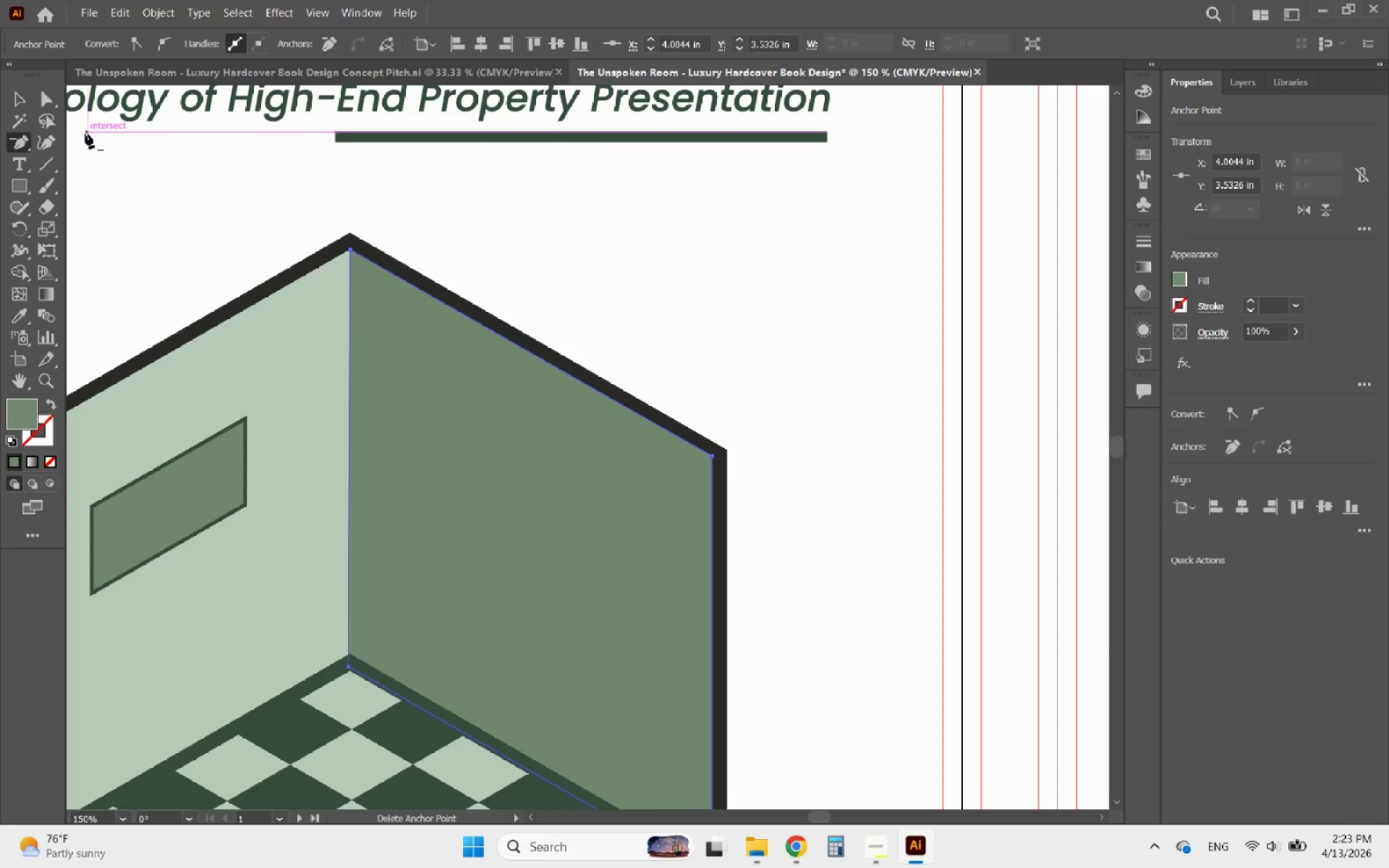 
left_click([22, 98])
 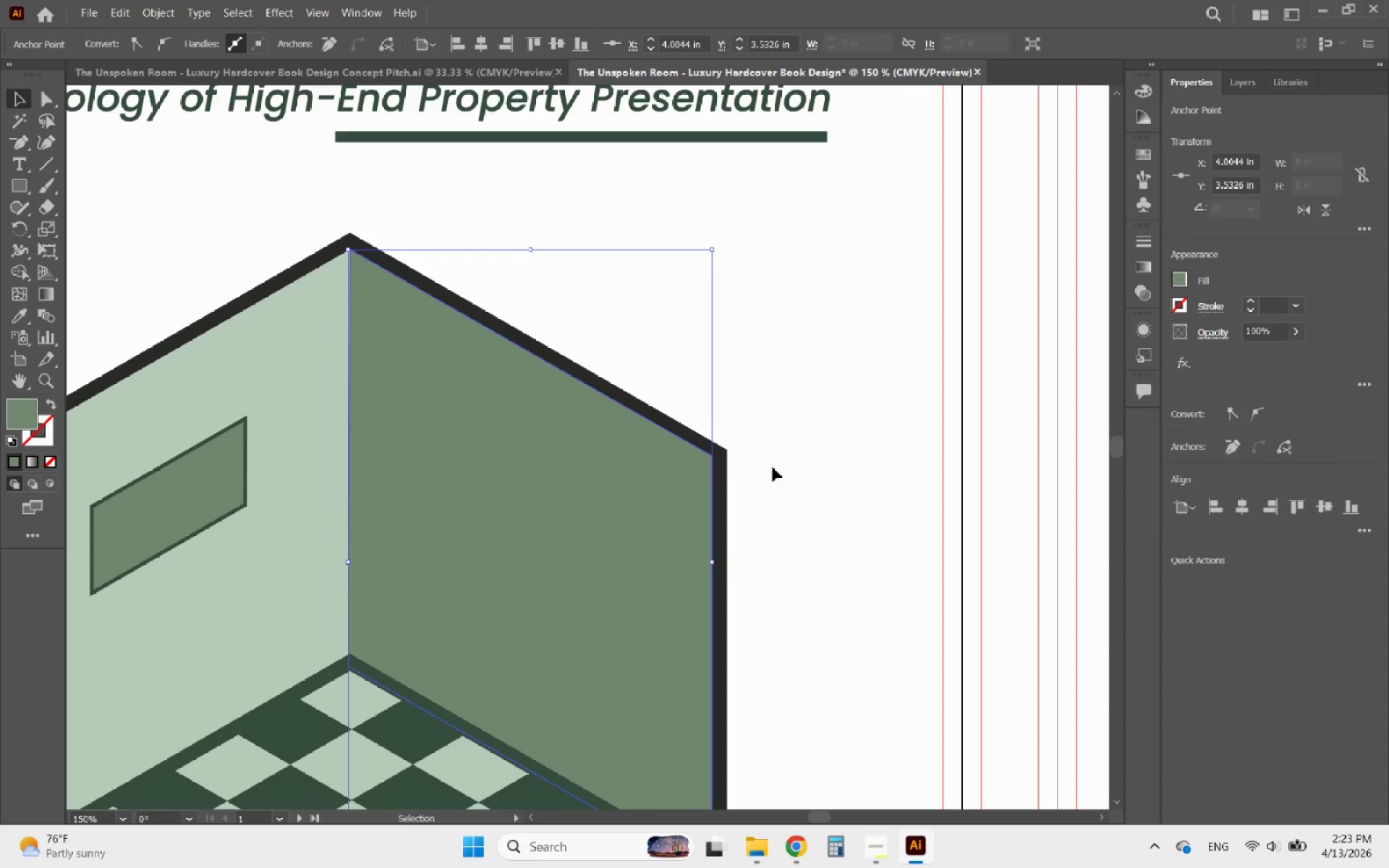 
hold_key(key=AltLeft, duration=0.61)
scroll: coordinate [669, 409], scroll_direction: up, amount: 5.0
 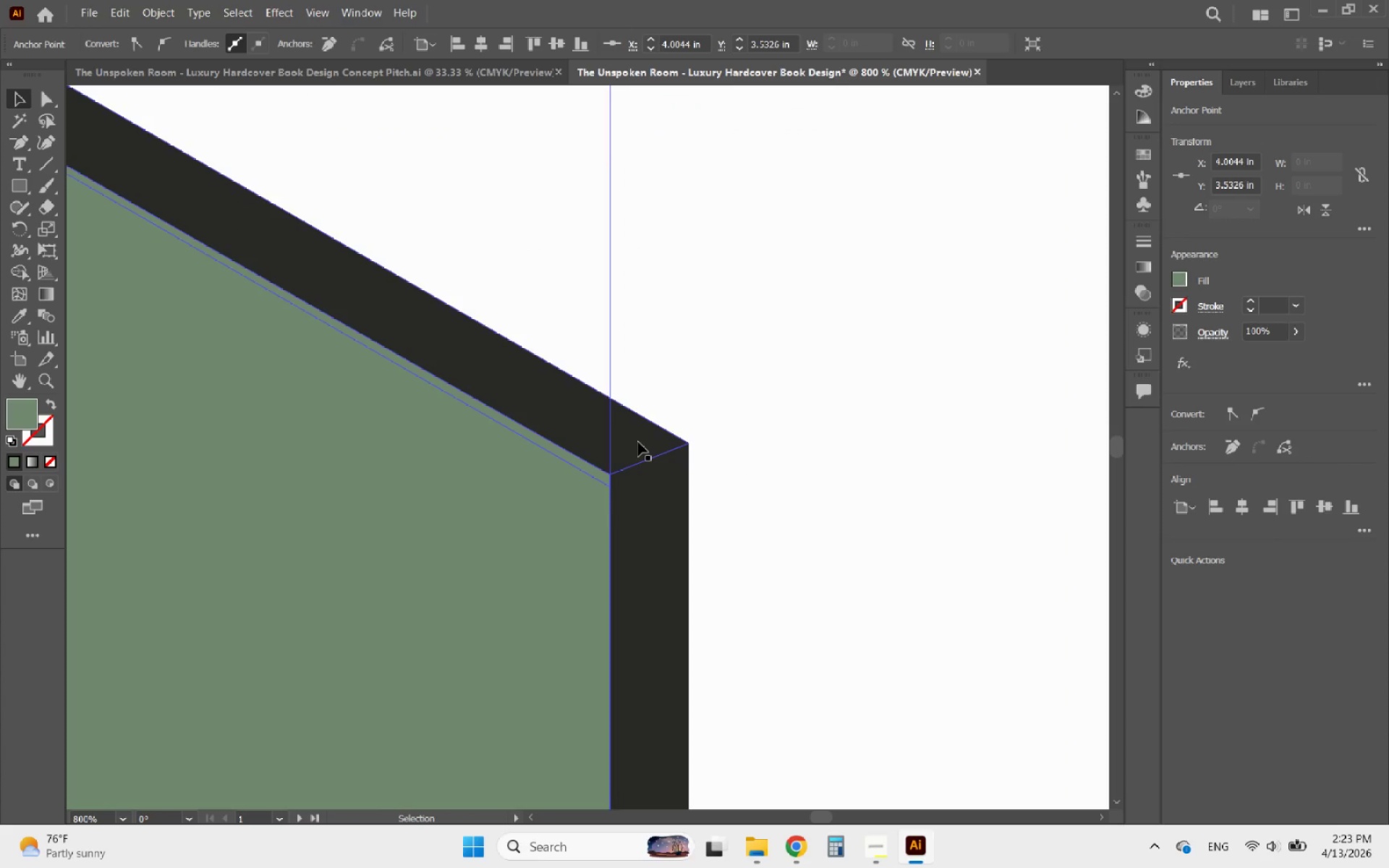 
key(Shift+ShiftLeft)
 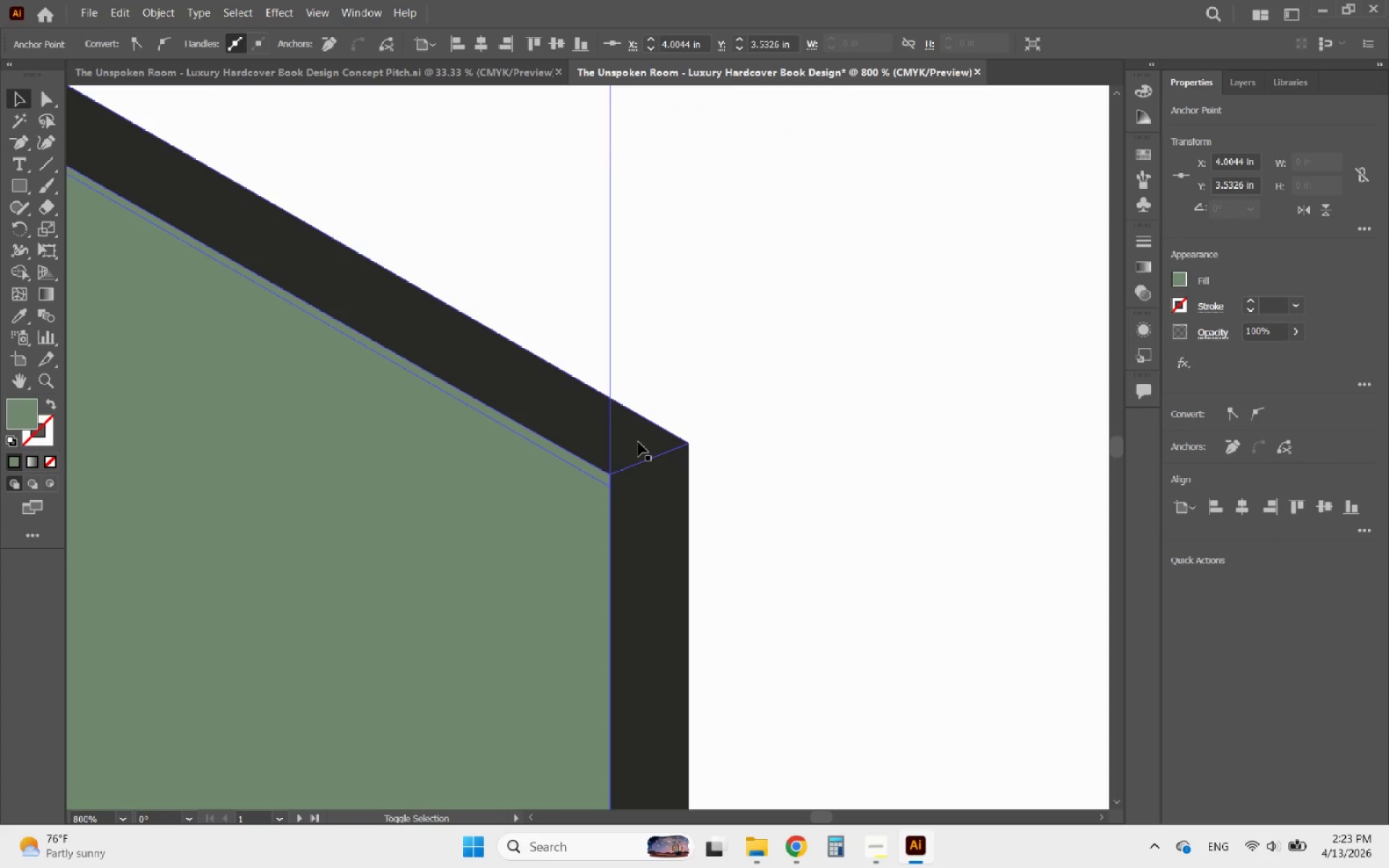 
key(Shift+ShiftLeft)
 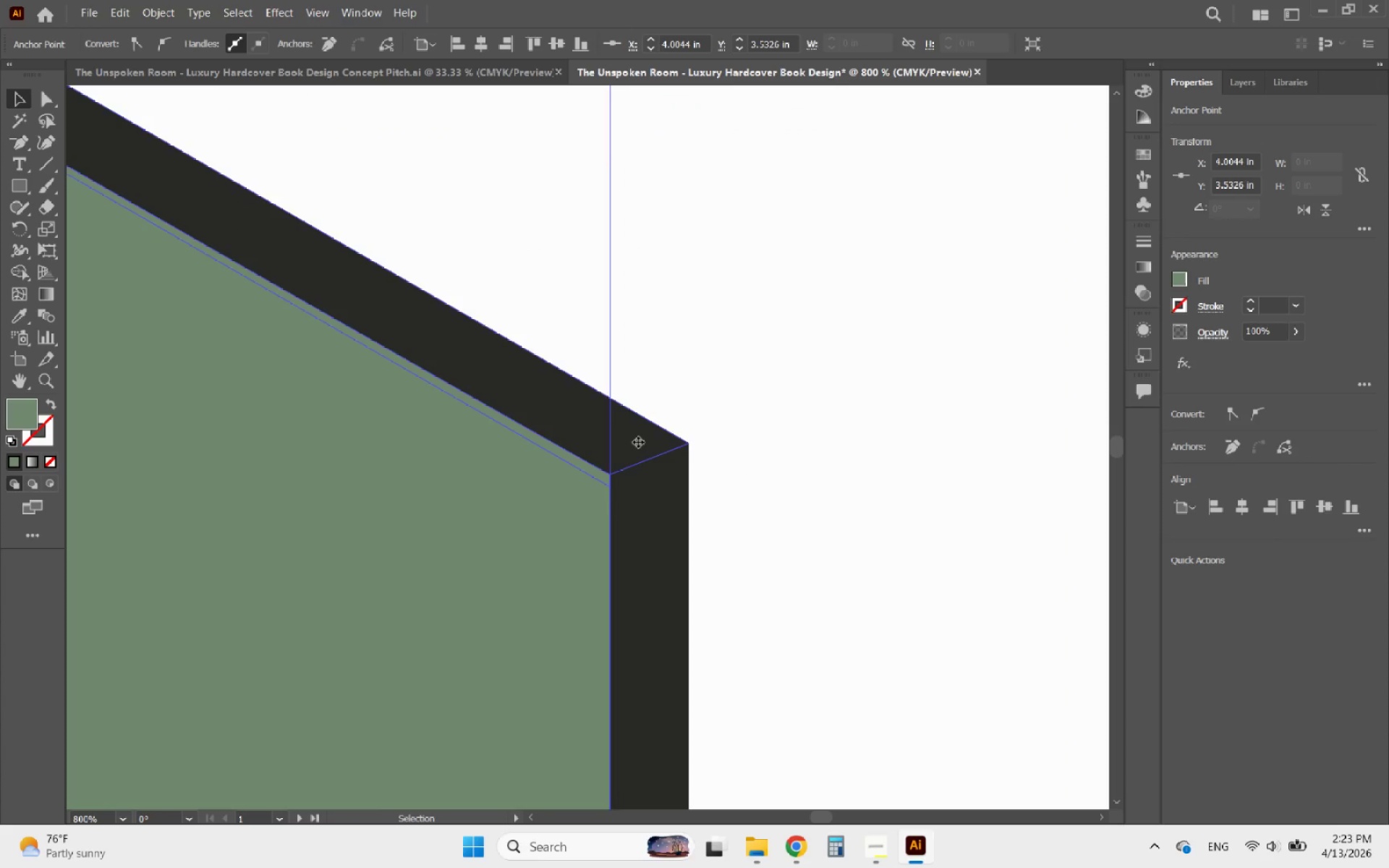 
hold_key(key=ShiftLeft, duration=0.47)
left_click([638, 442])
 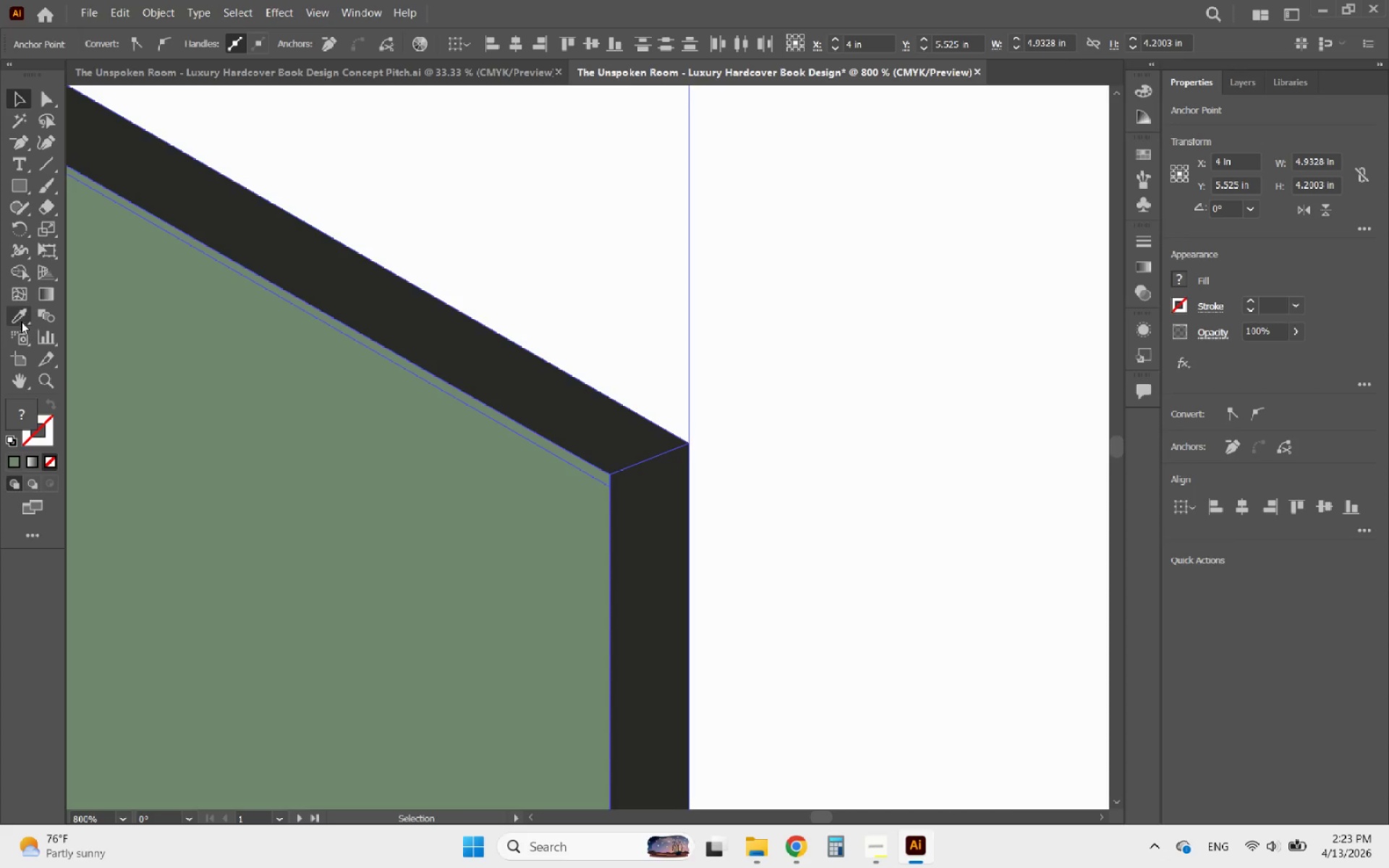 
left_click([22, 264])
 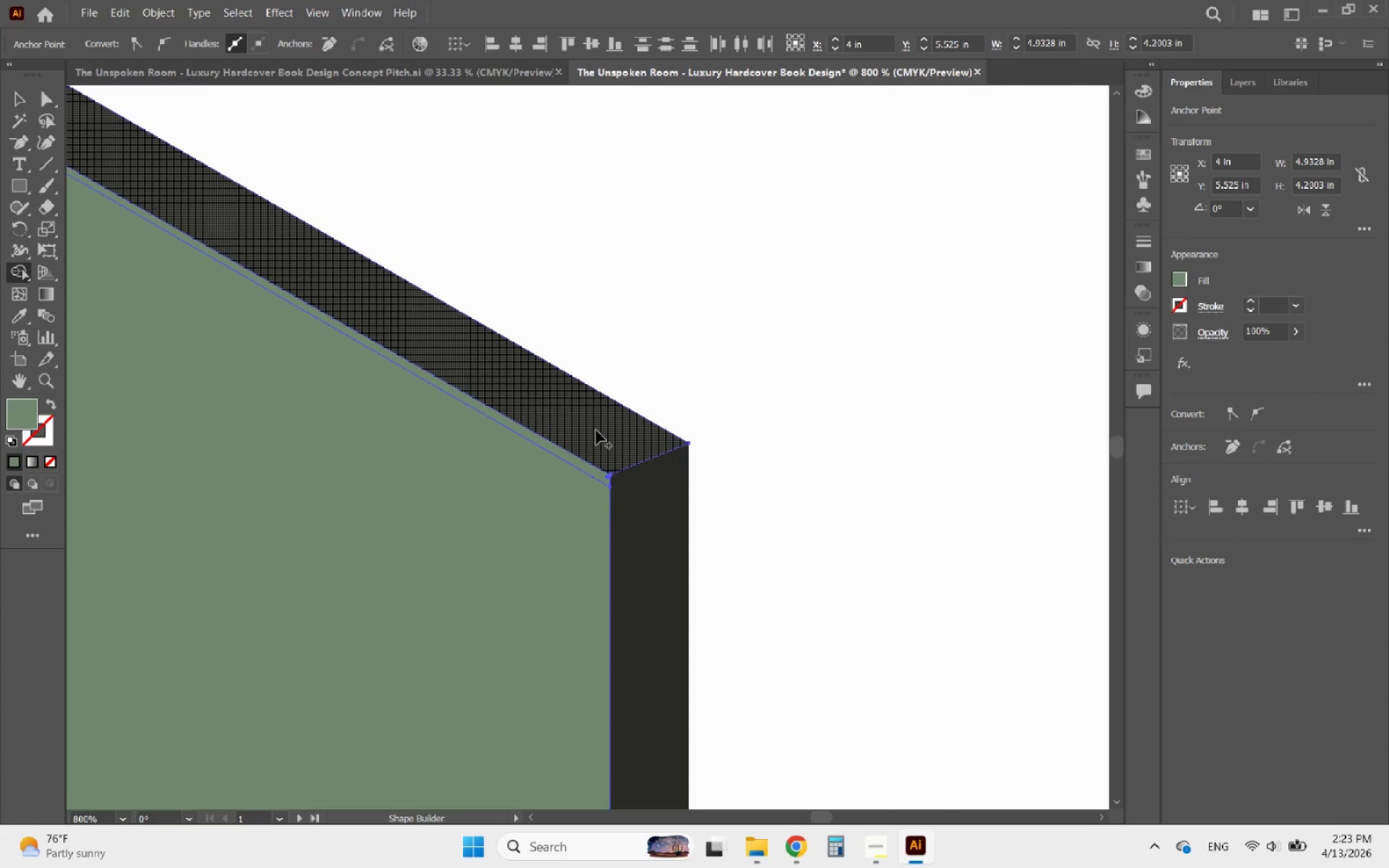 
left_click_drag(start_coordinate=[596, 430], to_coordinate=[532, 397])
 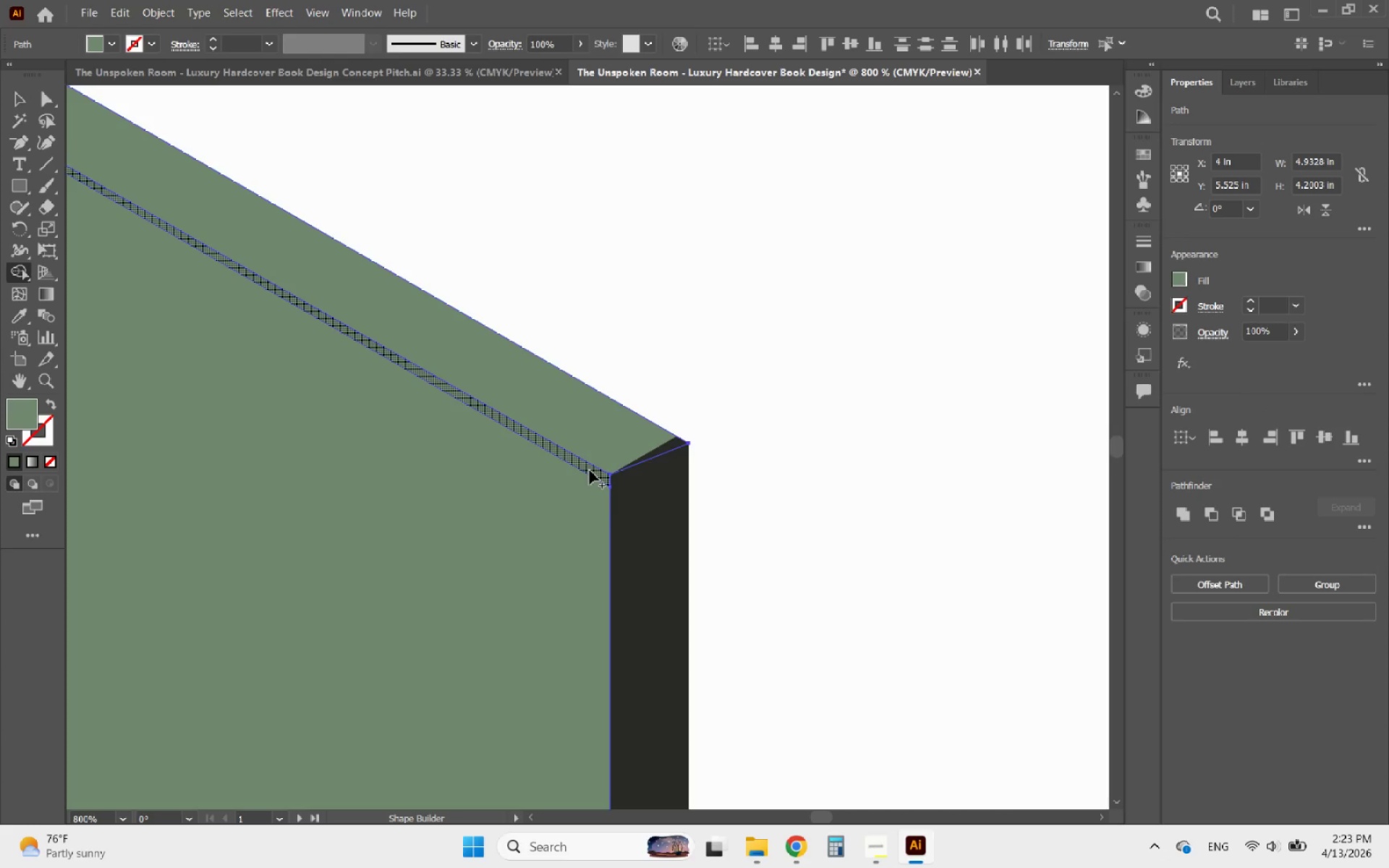 
left_click_drag(start_coordinate=[590, 470], to_coordinate=[566, 480])
 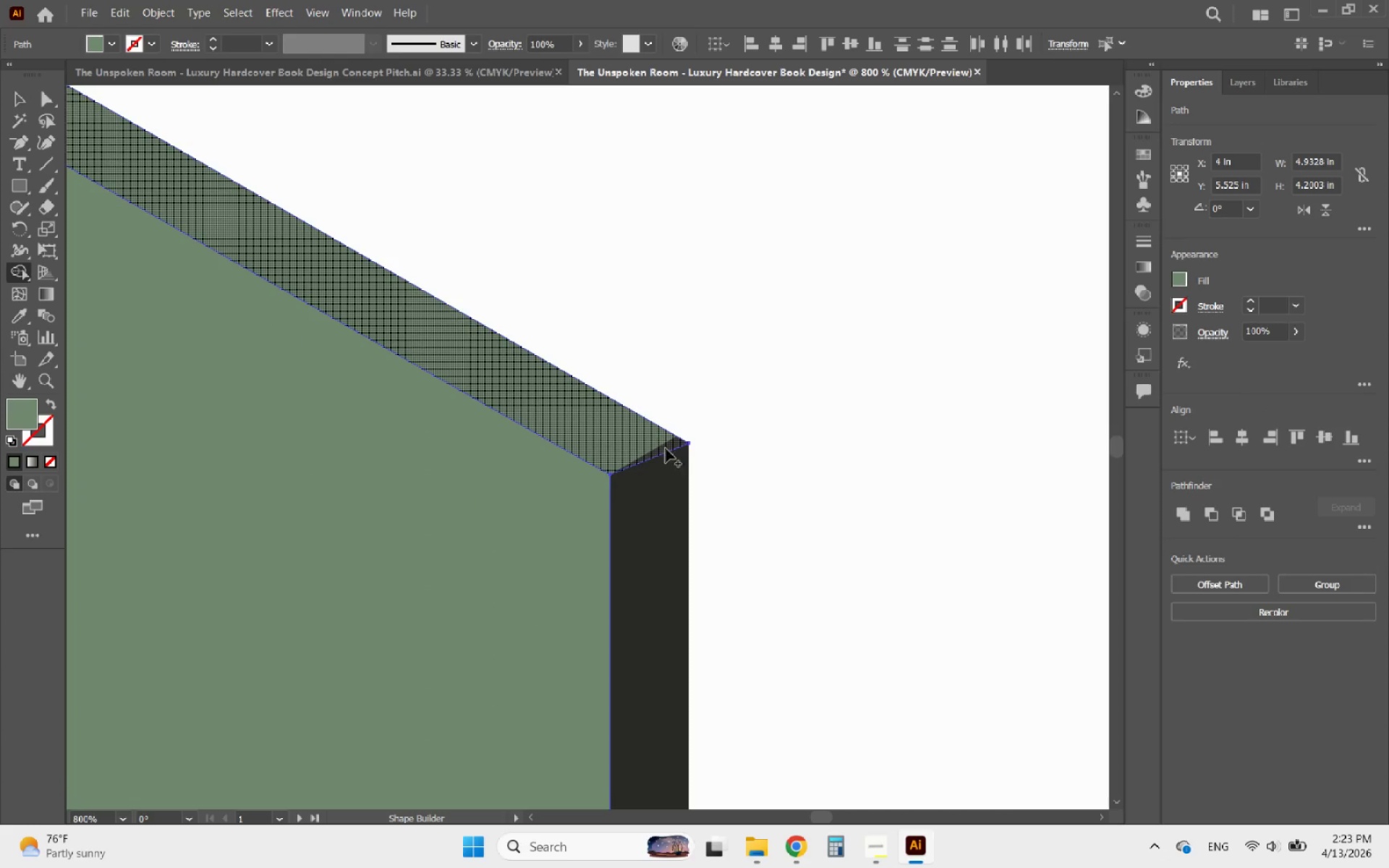 
left_click_drag(start_coordinate=[666, 448], to_coordinate=[634, 444])
 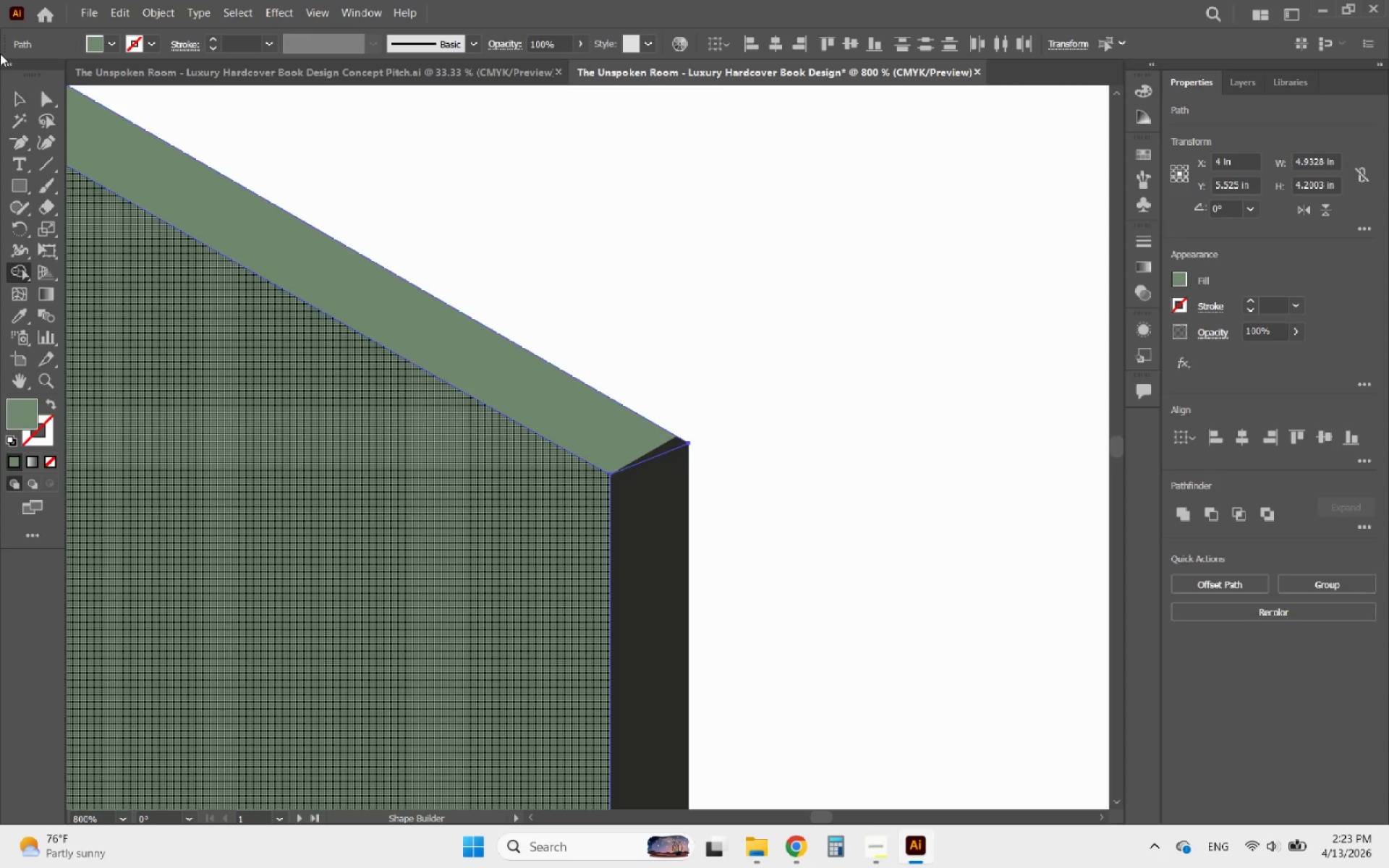 
left_click([19, 96])
 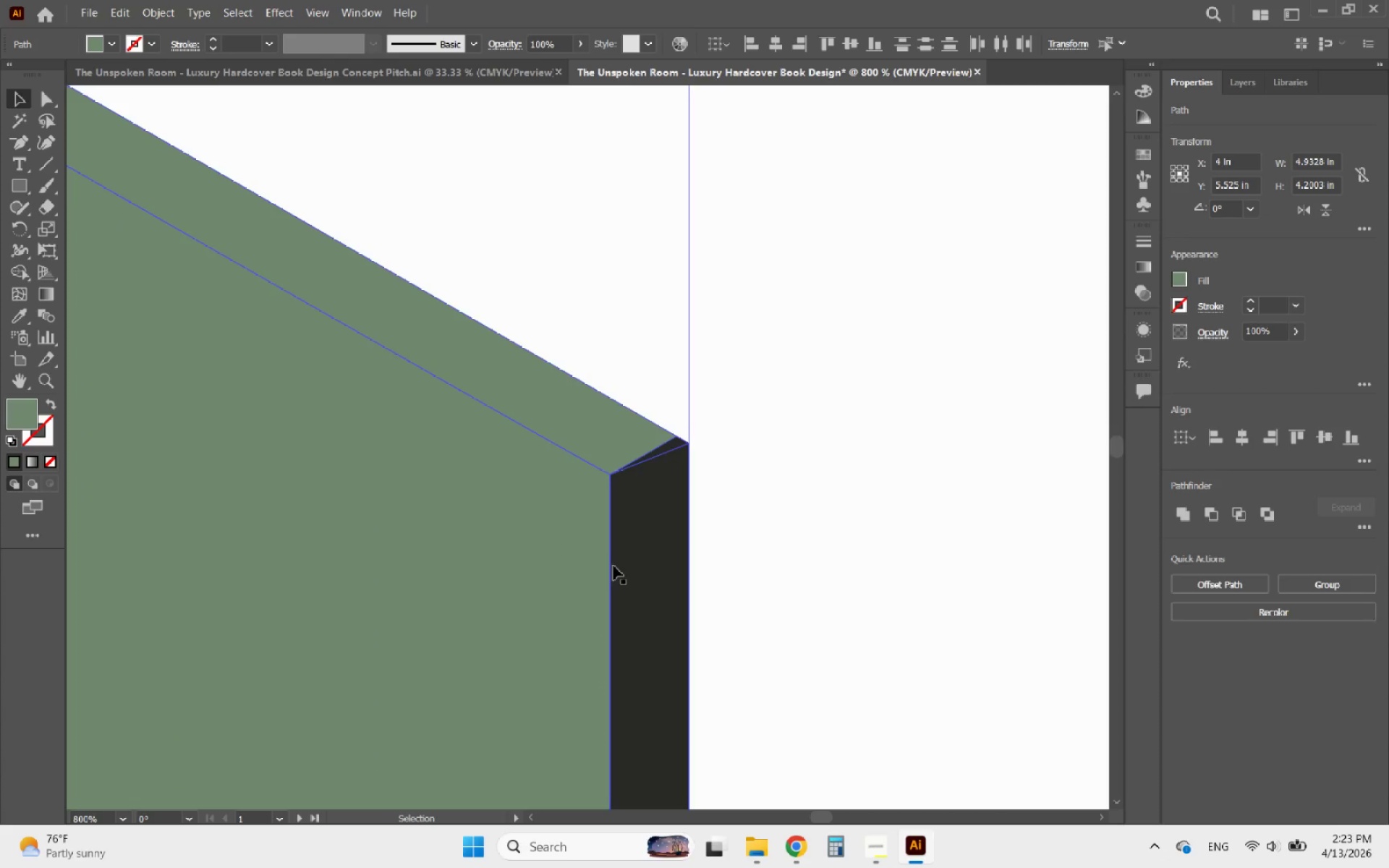 
key(Shift+ShiftLeft)
 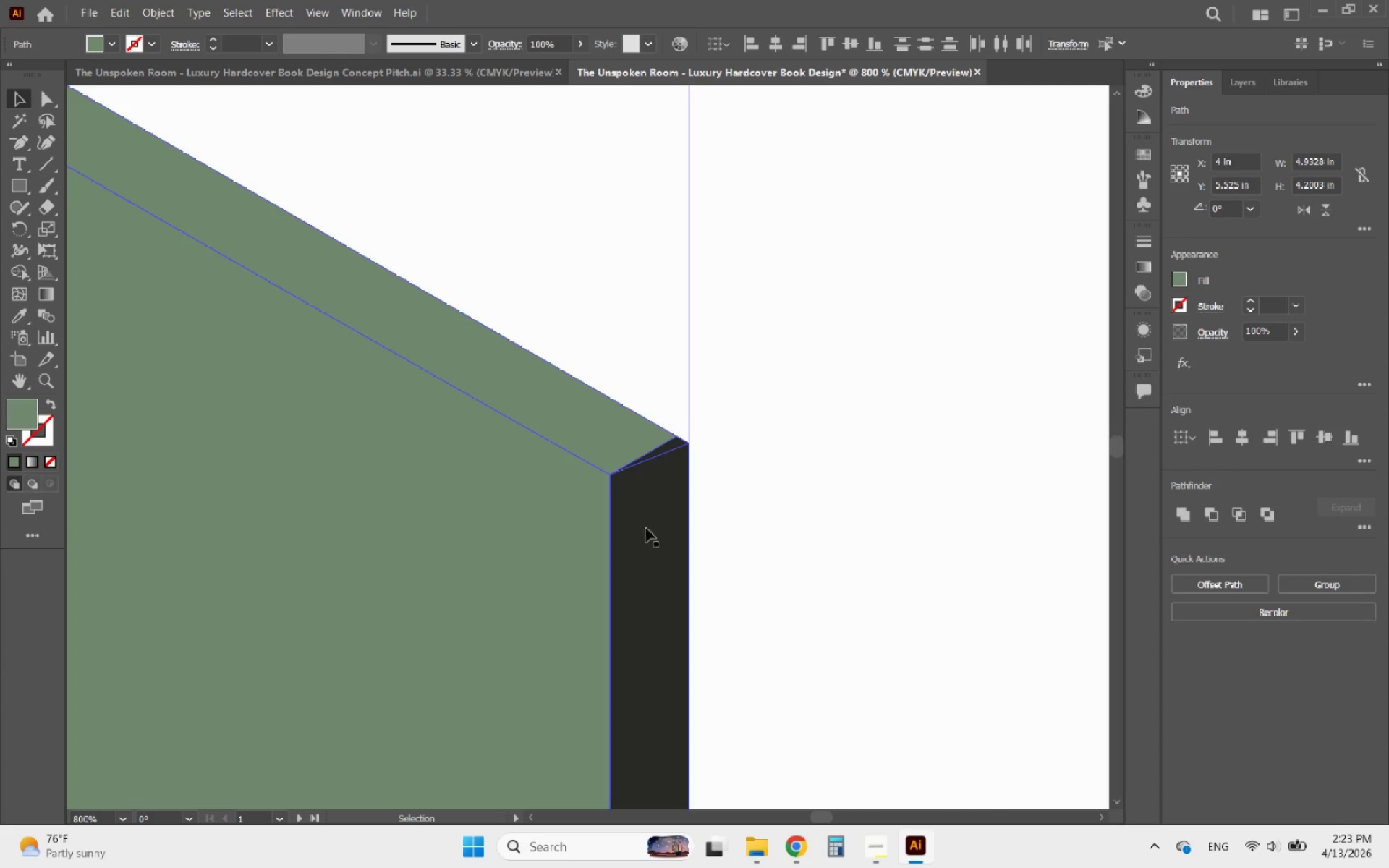 
hold_key(key=ShiftLeft, duration=0.44)
left_click([646, 528])
 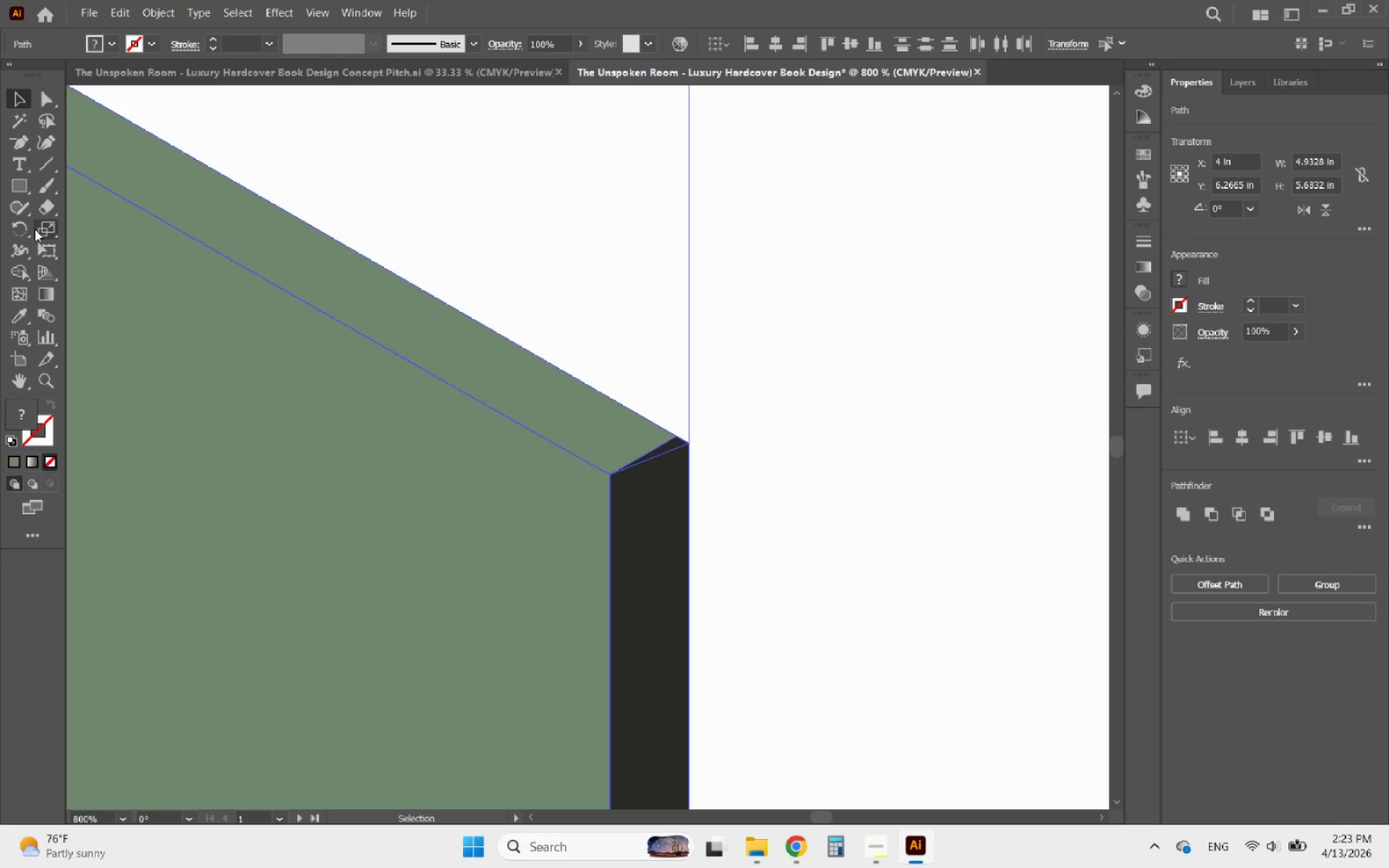 
left_click([24, 269])
 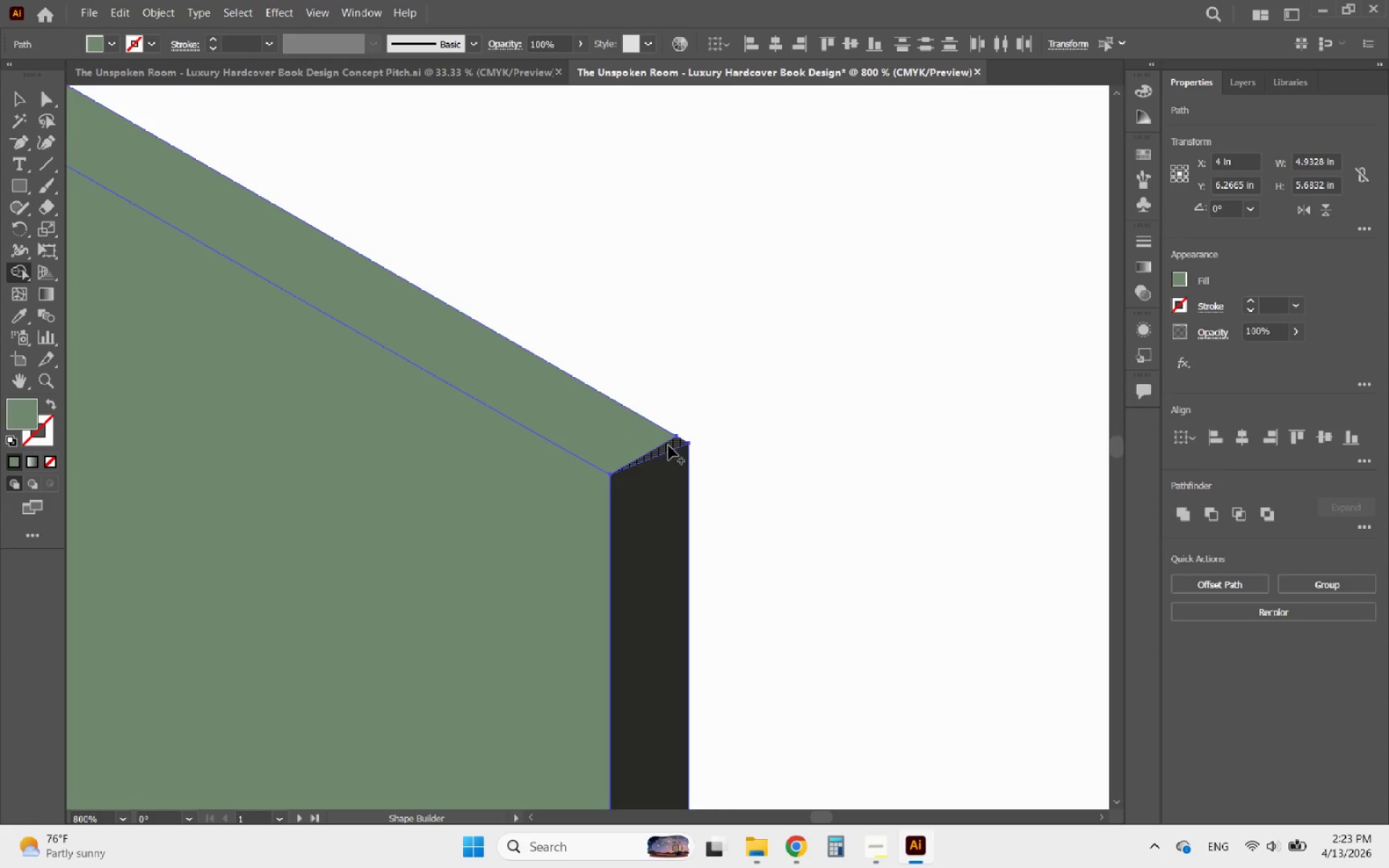 
left_click_drag(start_coordinate=[671, 446], to_coordinate=[632, 446])
 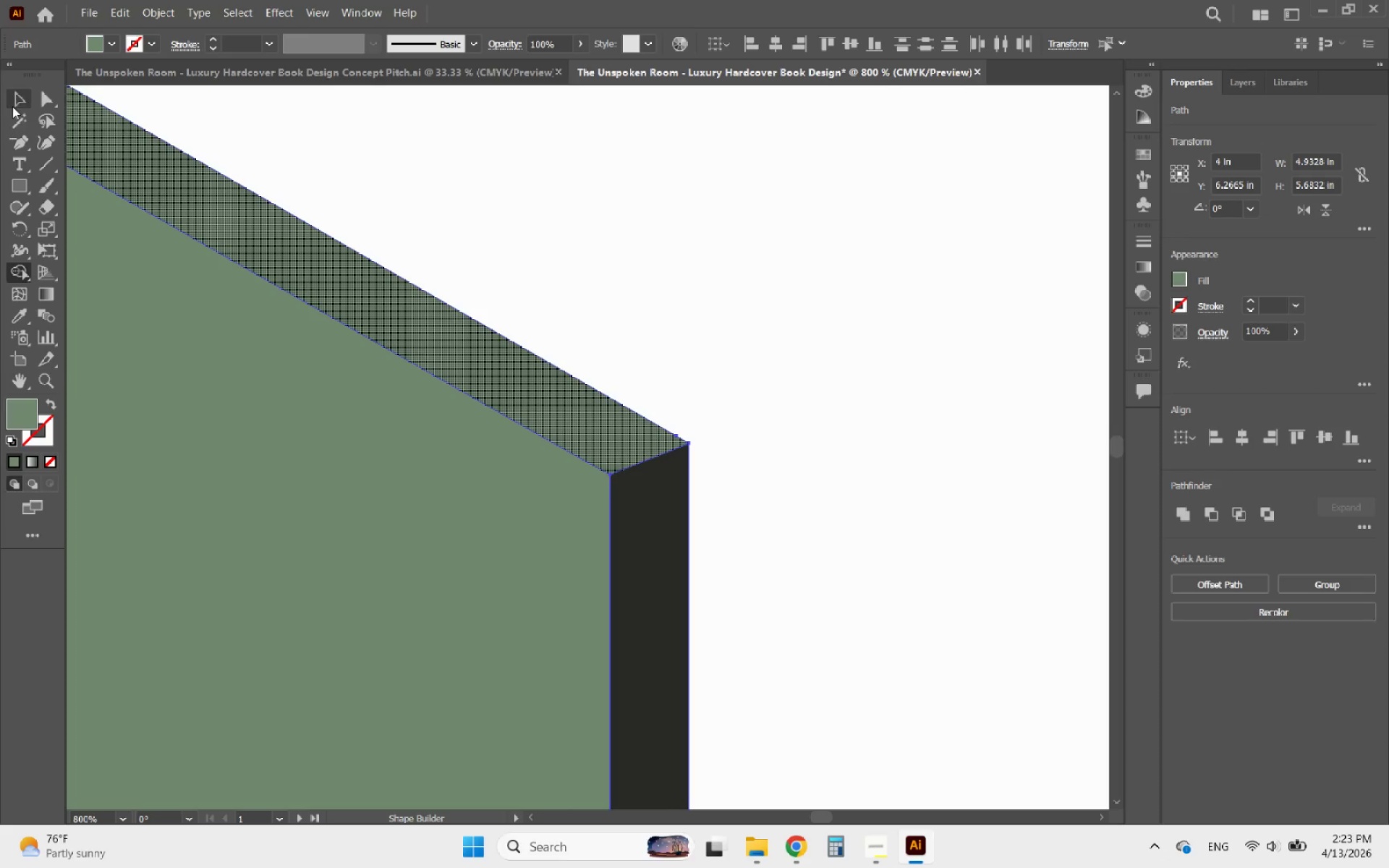 
left_click([20, 103])
 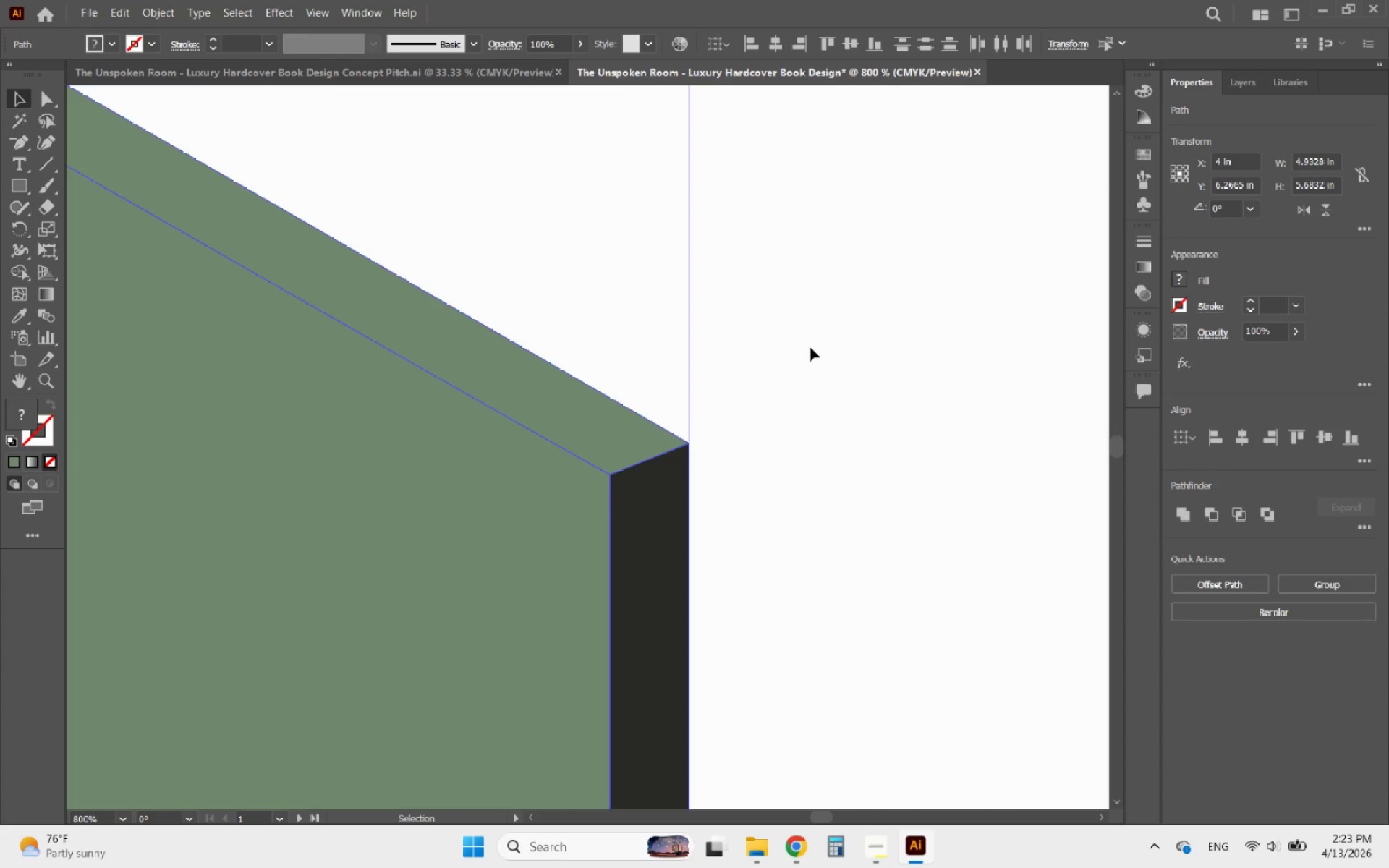 
left_click([812, 347])
 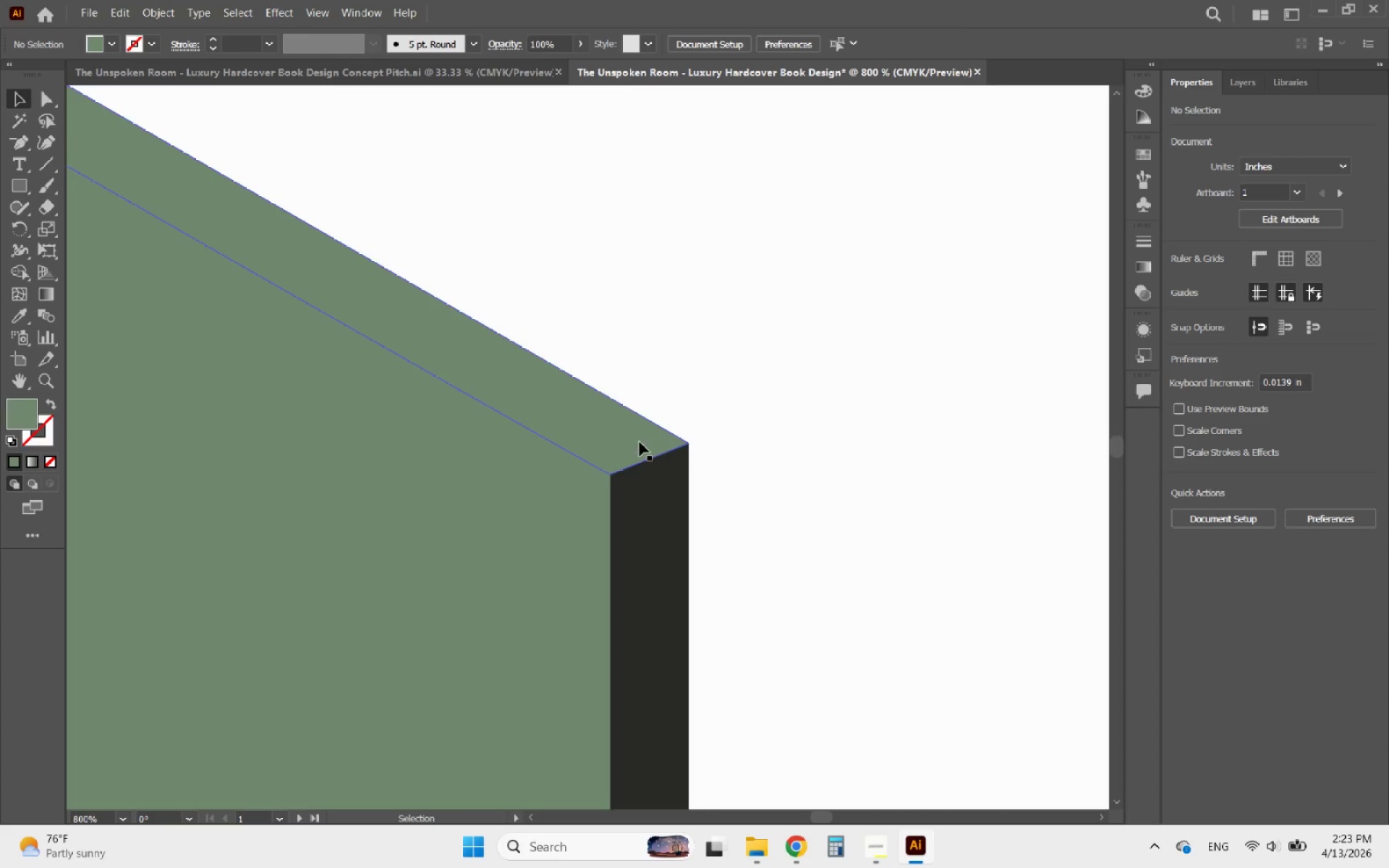 
left_click([640, 442])
 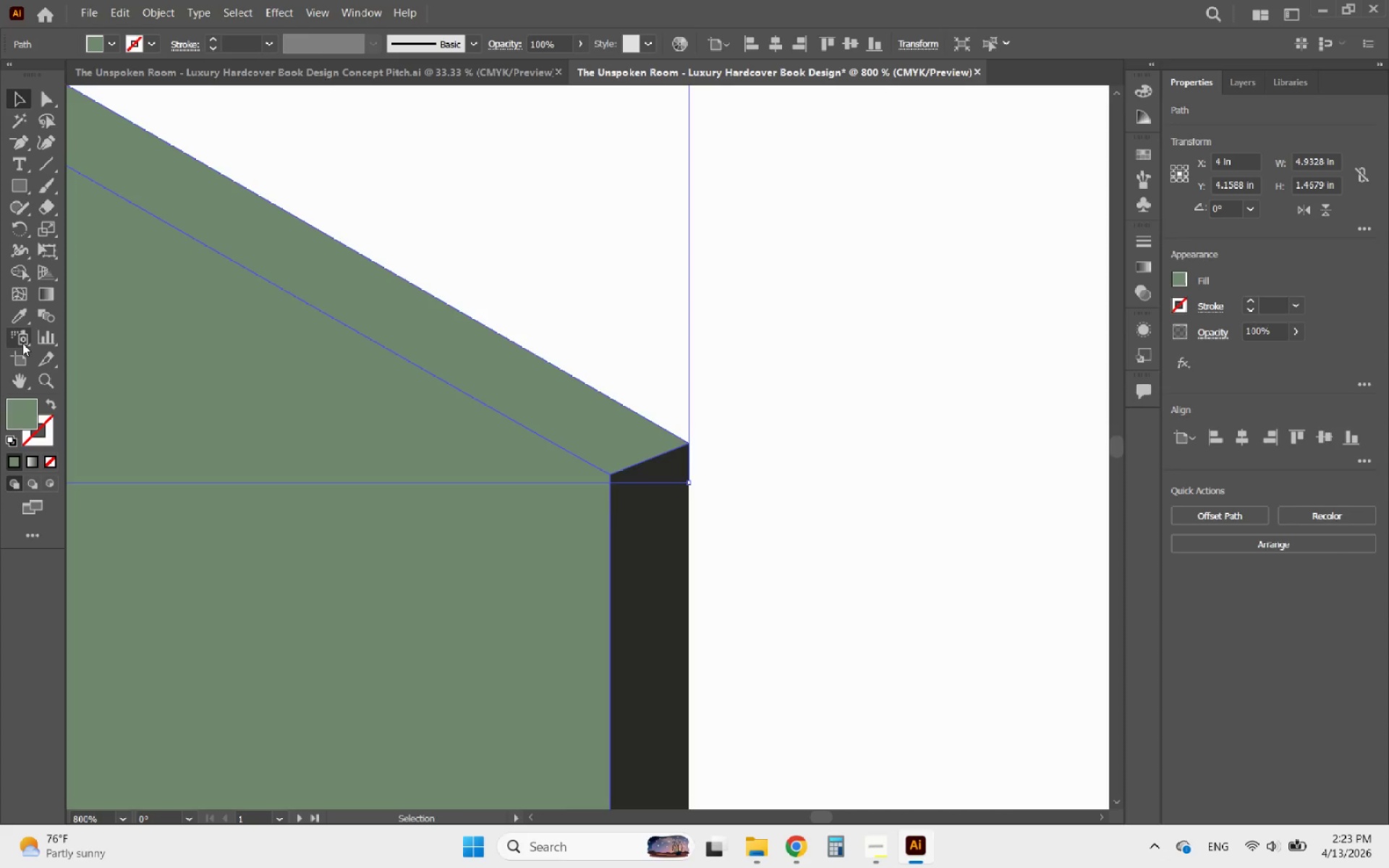 
left_click([13, 318])
 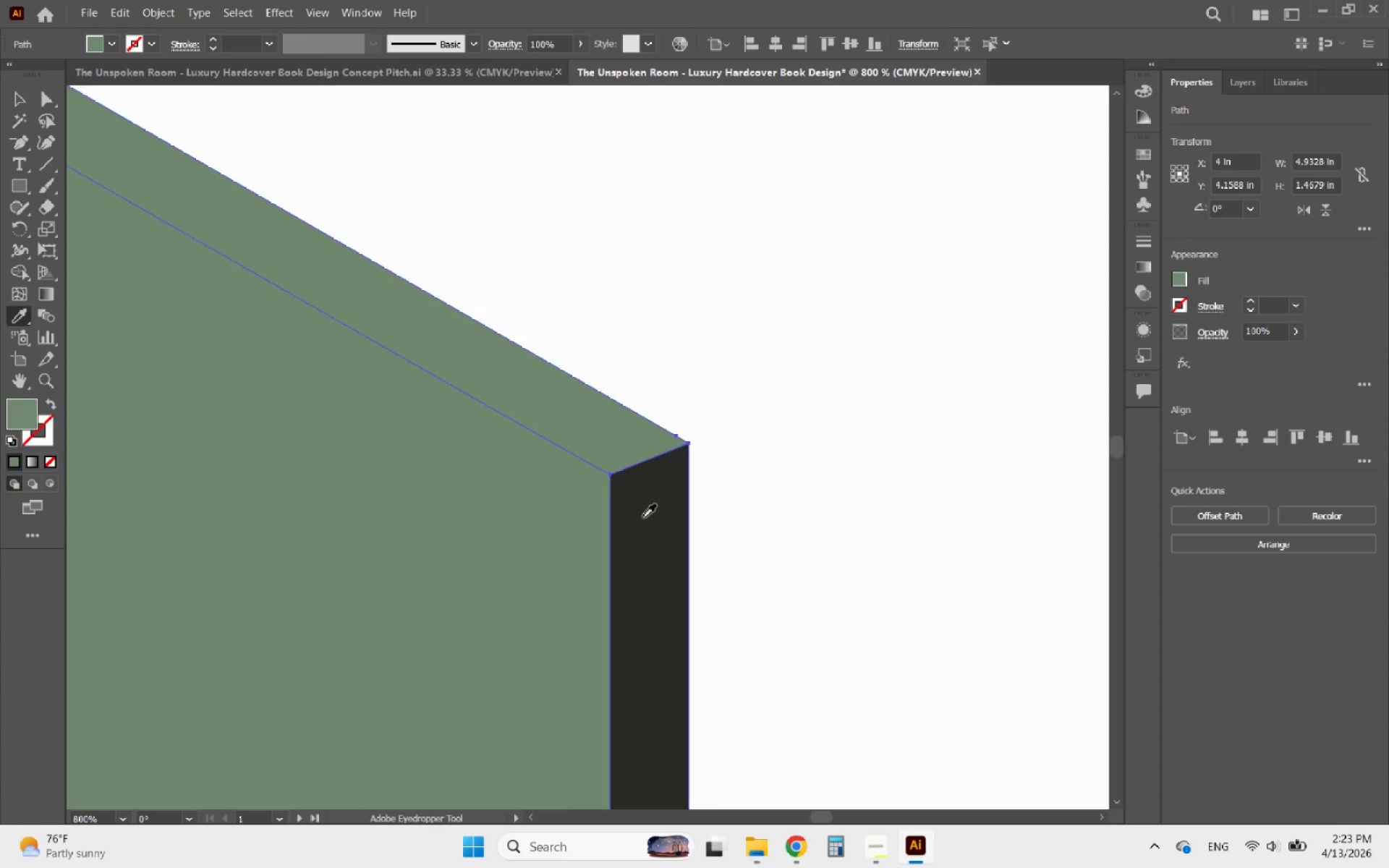 
left_click([643, 518])
 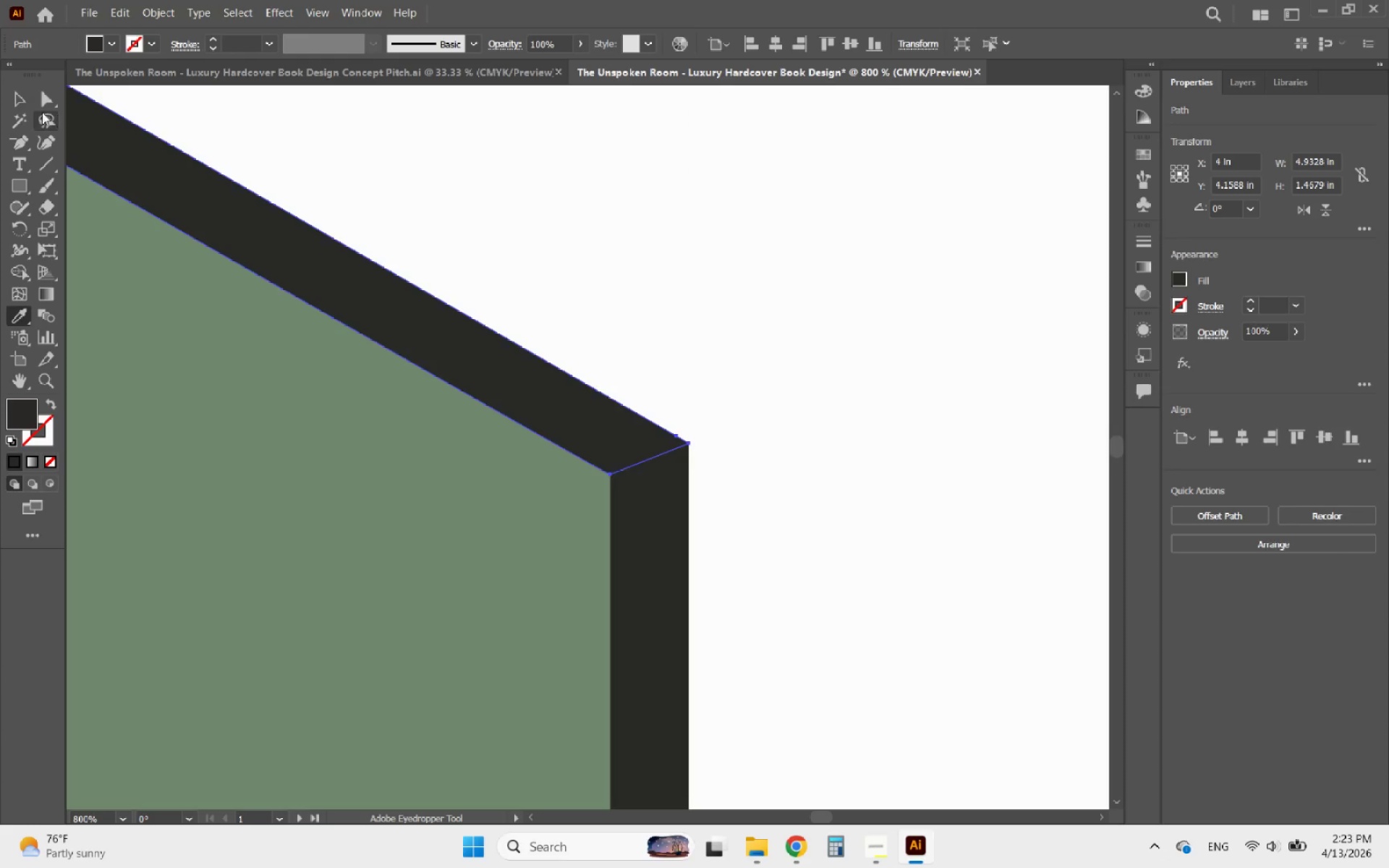 
left_click([18, 103])
 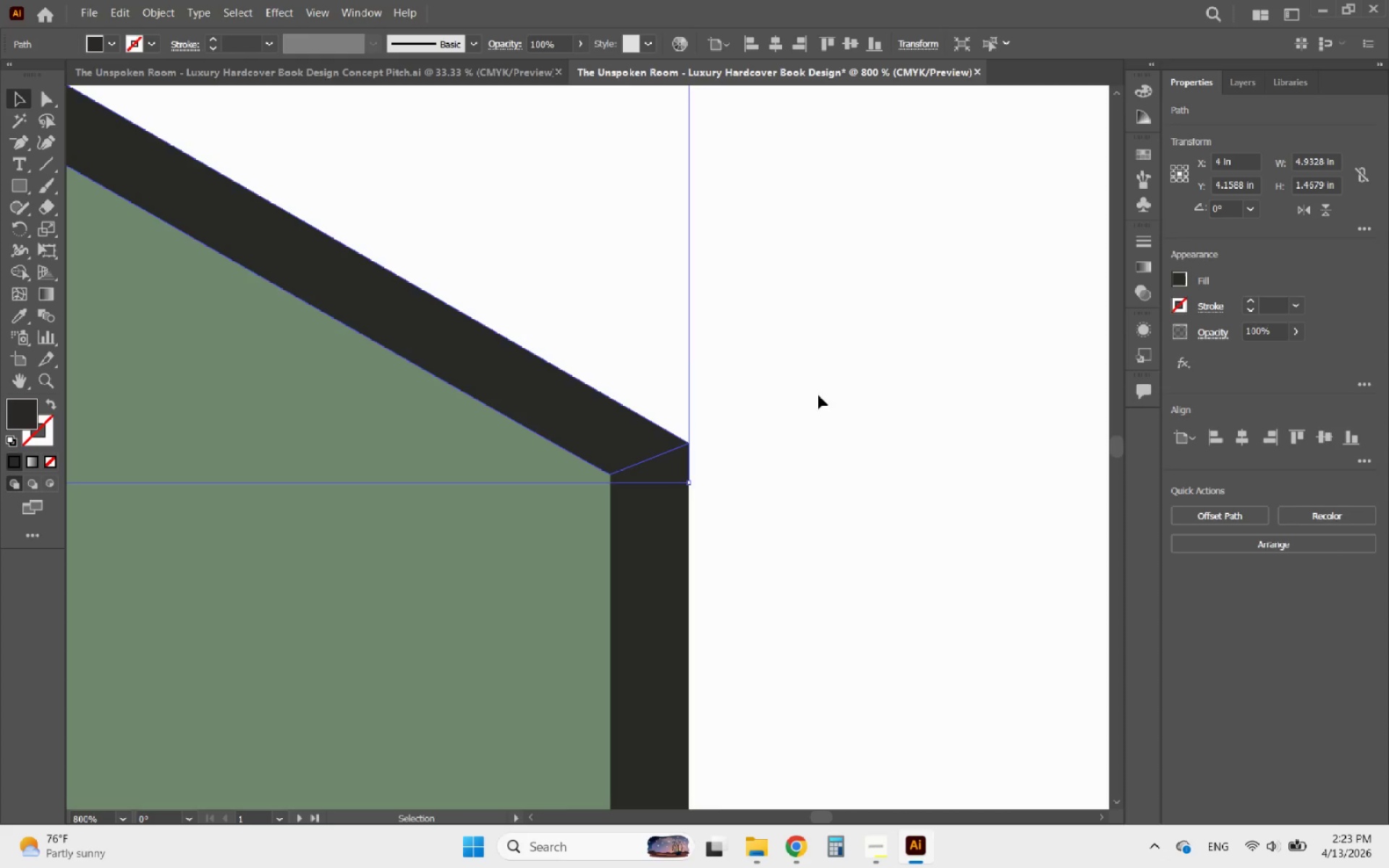 
left_click([959, 395])
 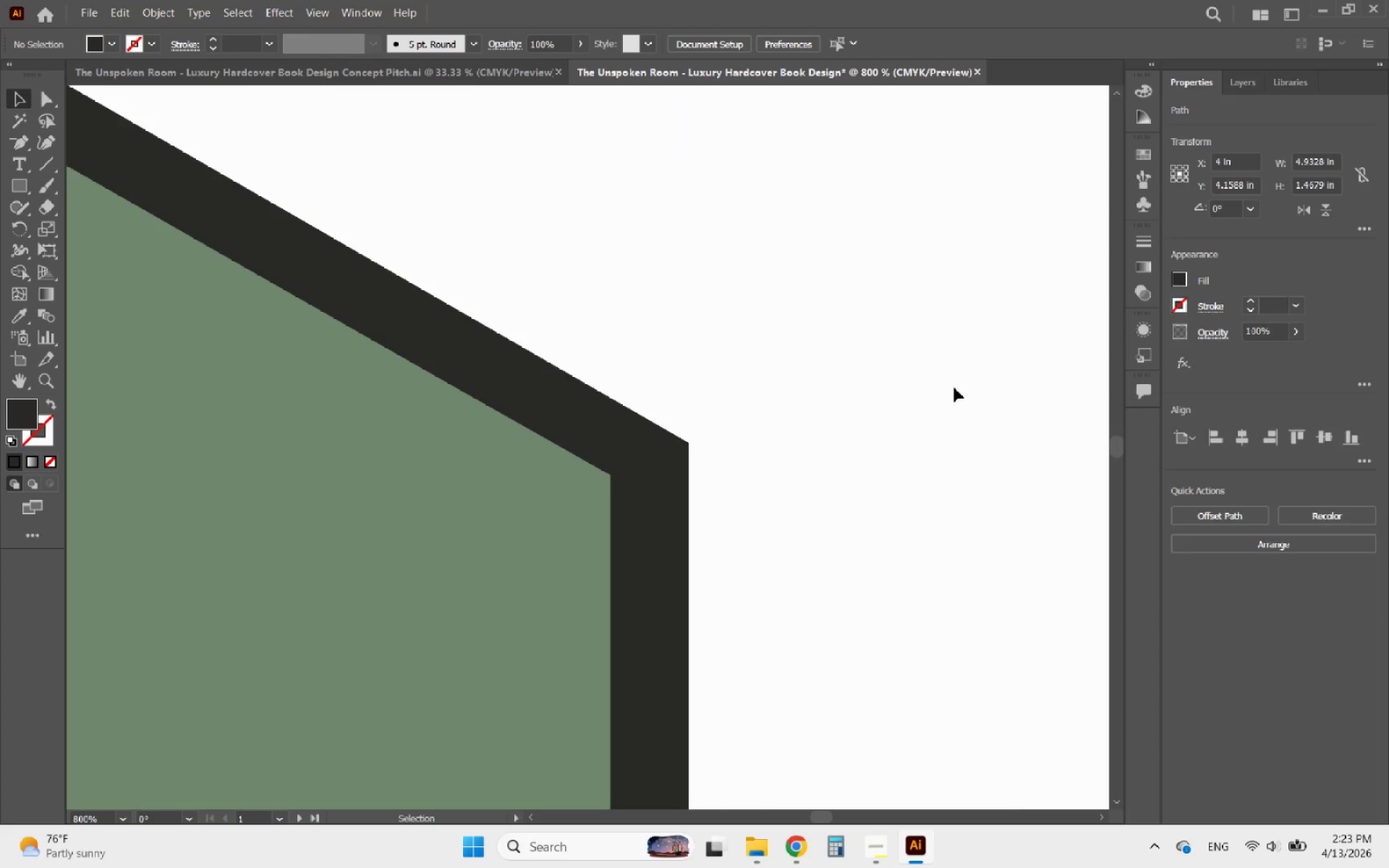 
hold_key(key=AltLeft, duration=0.53)
scroll: coordinate [863, 331], scroll_direction: down, amount: 5.0
 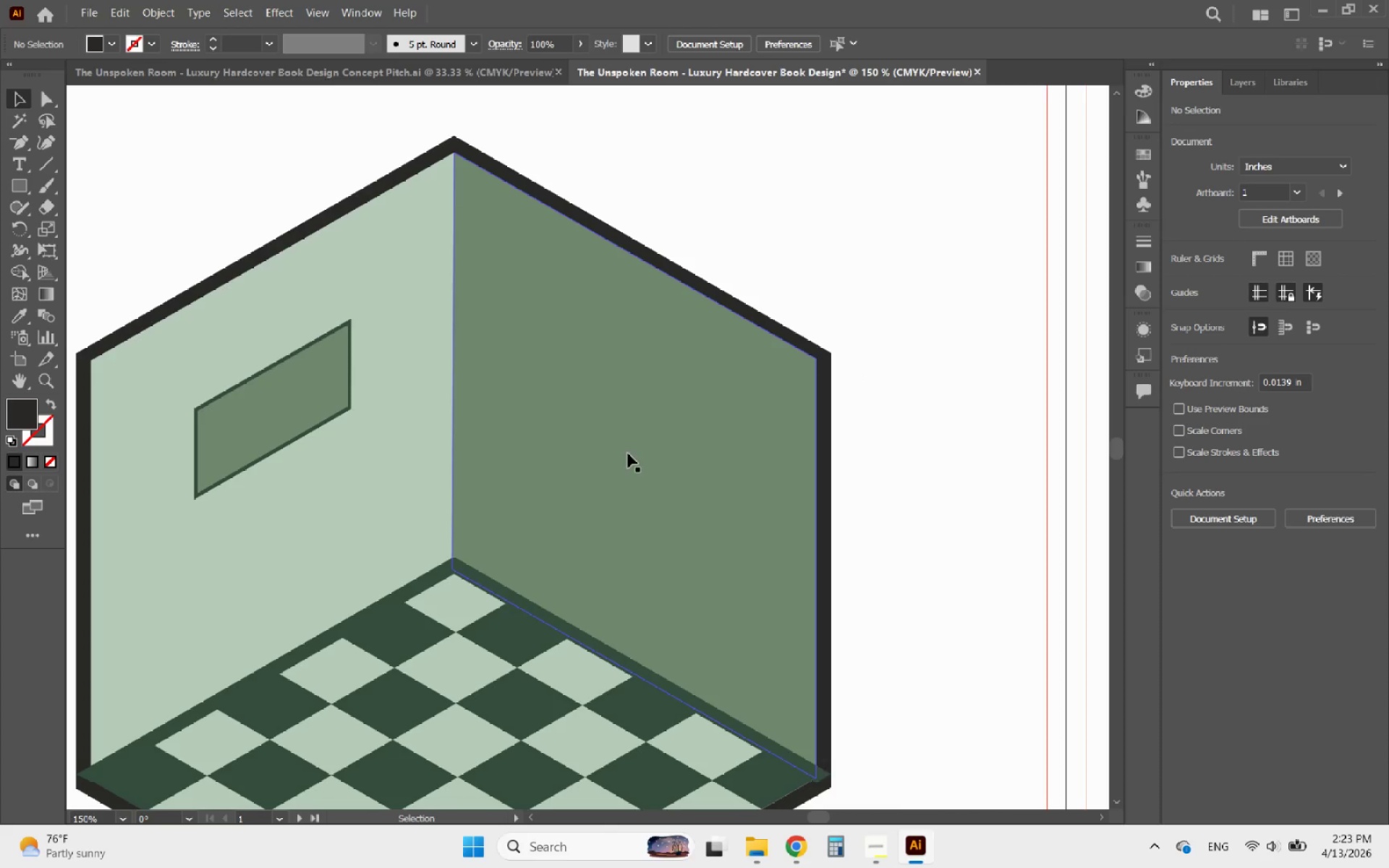 
left_click([577, 425])
 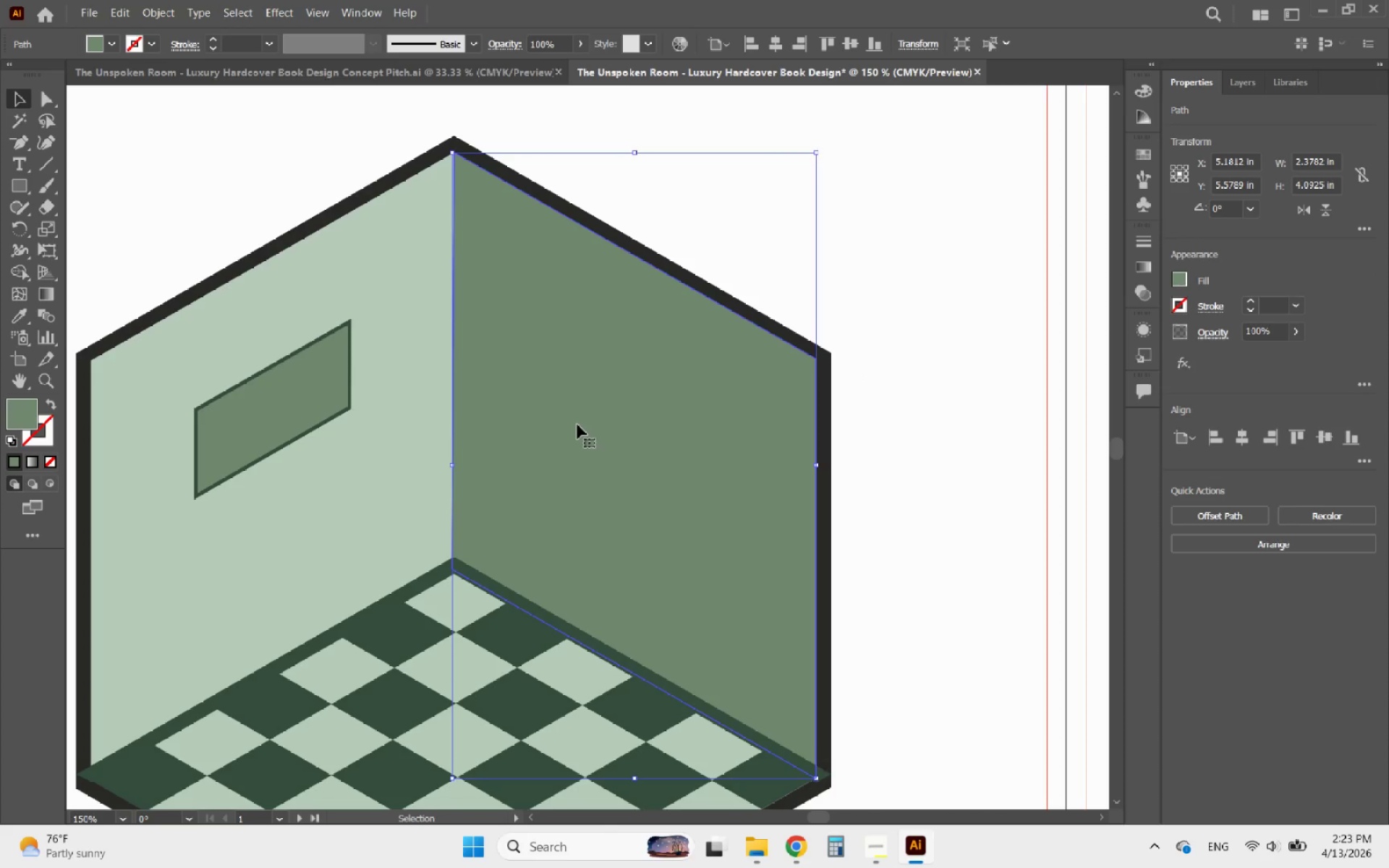 
hold_key(key=AltLeft, duration=4.33)
scroll: coordinate [461, 182], scroll_direction: up, amount: 7.0
 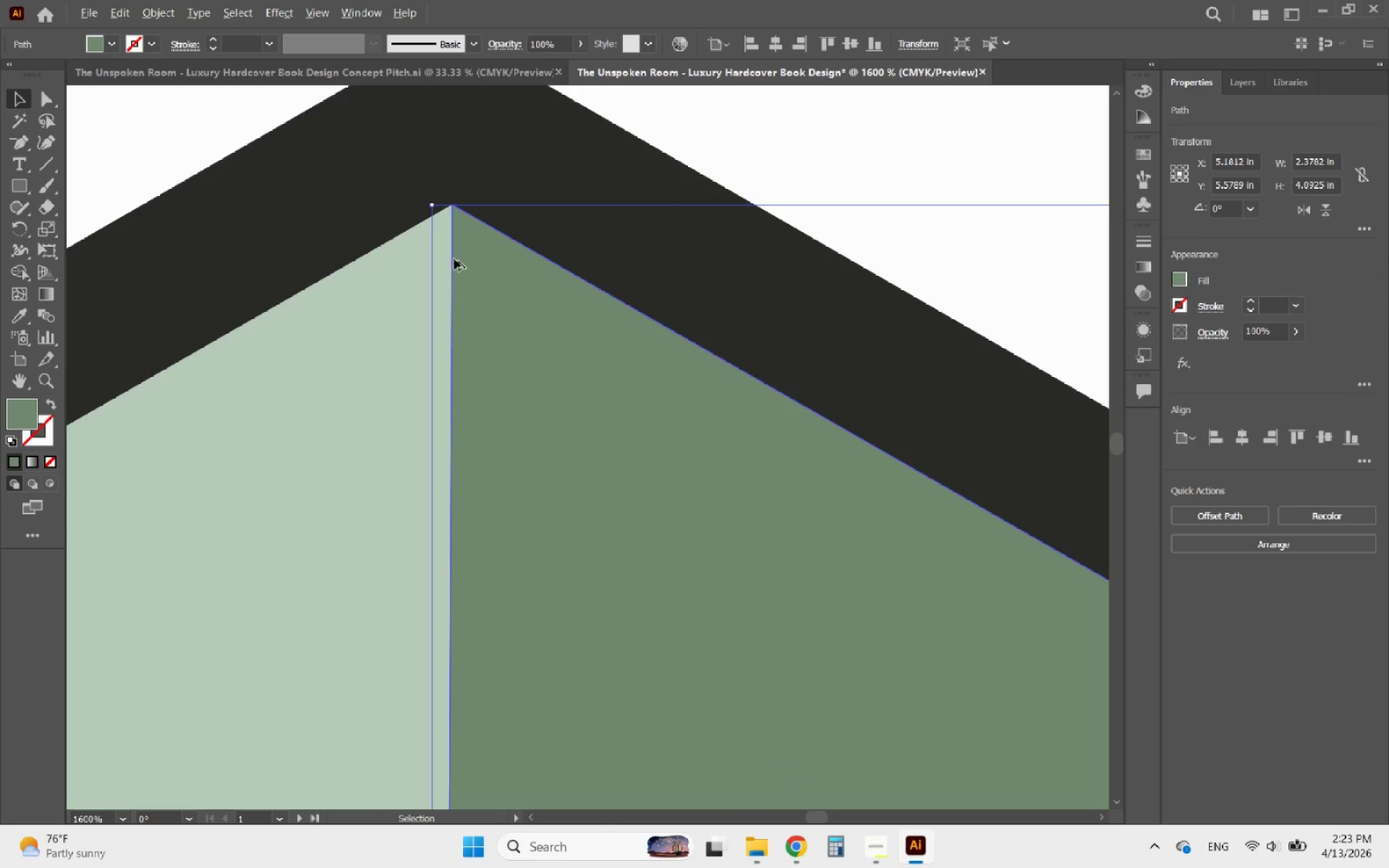 
scroll: coordinate [454, 259], scroll_direction: down, amount: 3.0
 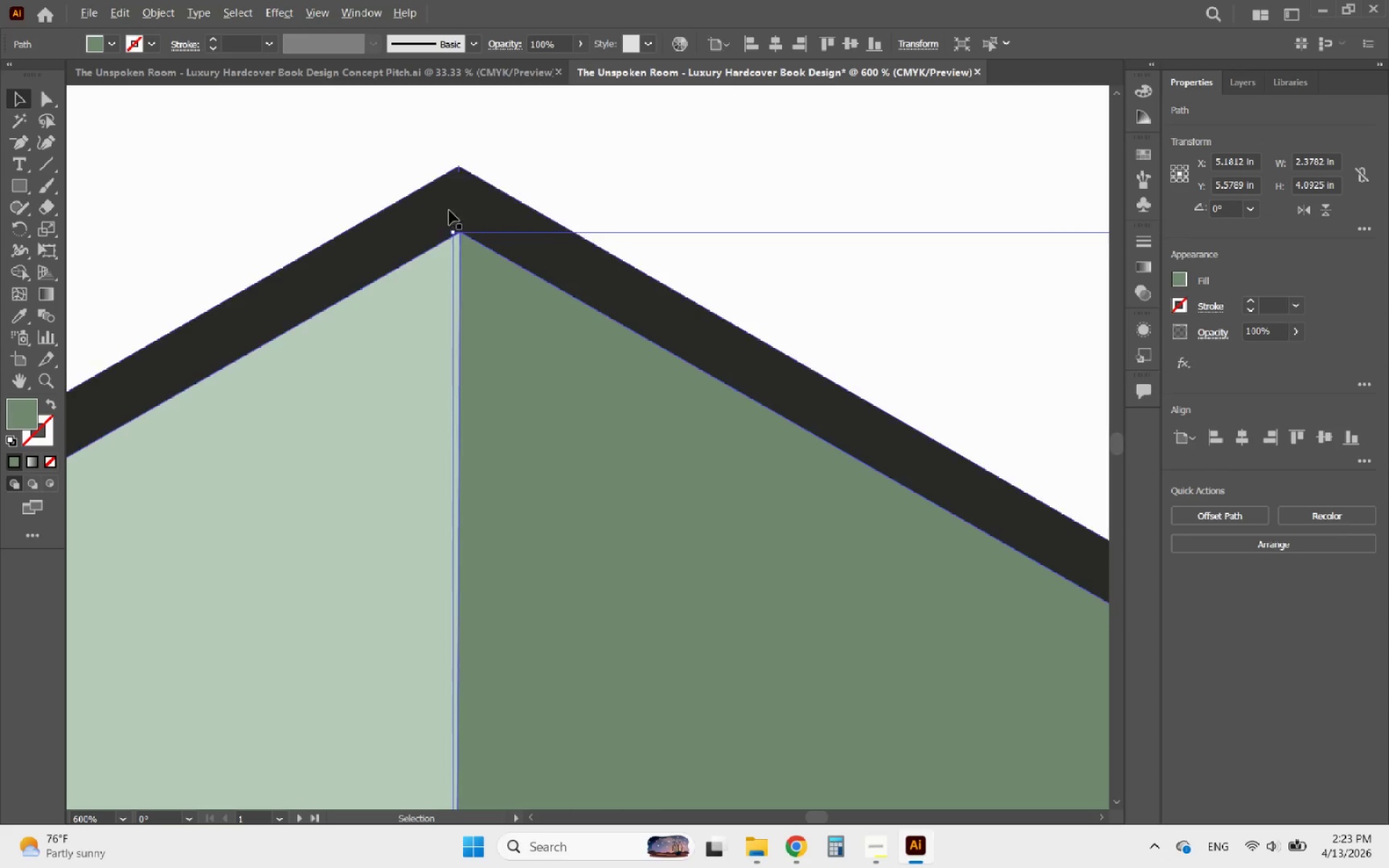 
scroll: coordinate [477, 156], scroll_direction: up, amount: 5.0
 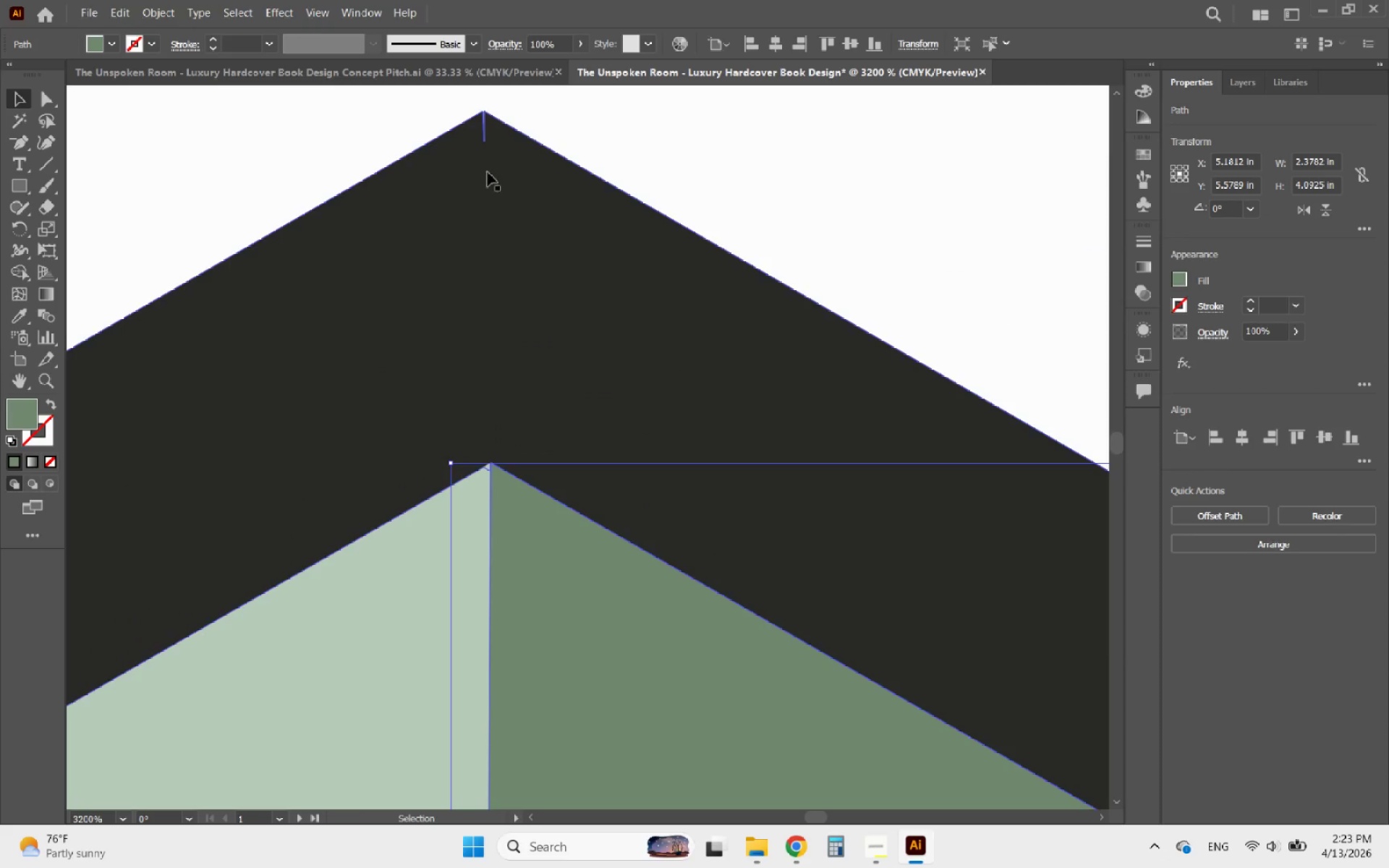 
hold_key(key=AltLeft, duration=0.62)
scroll: coordinate [516, 88], scroll_direction: up, amount: 2.0
 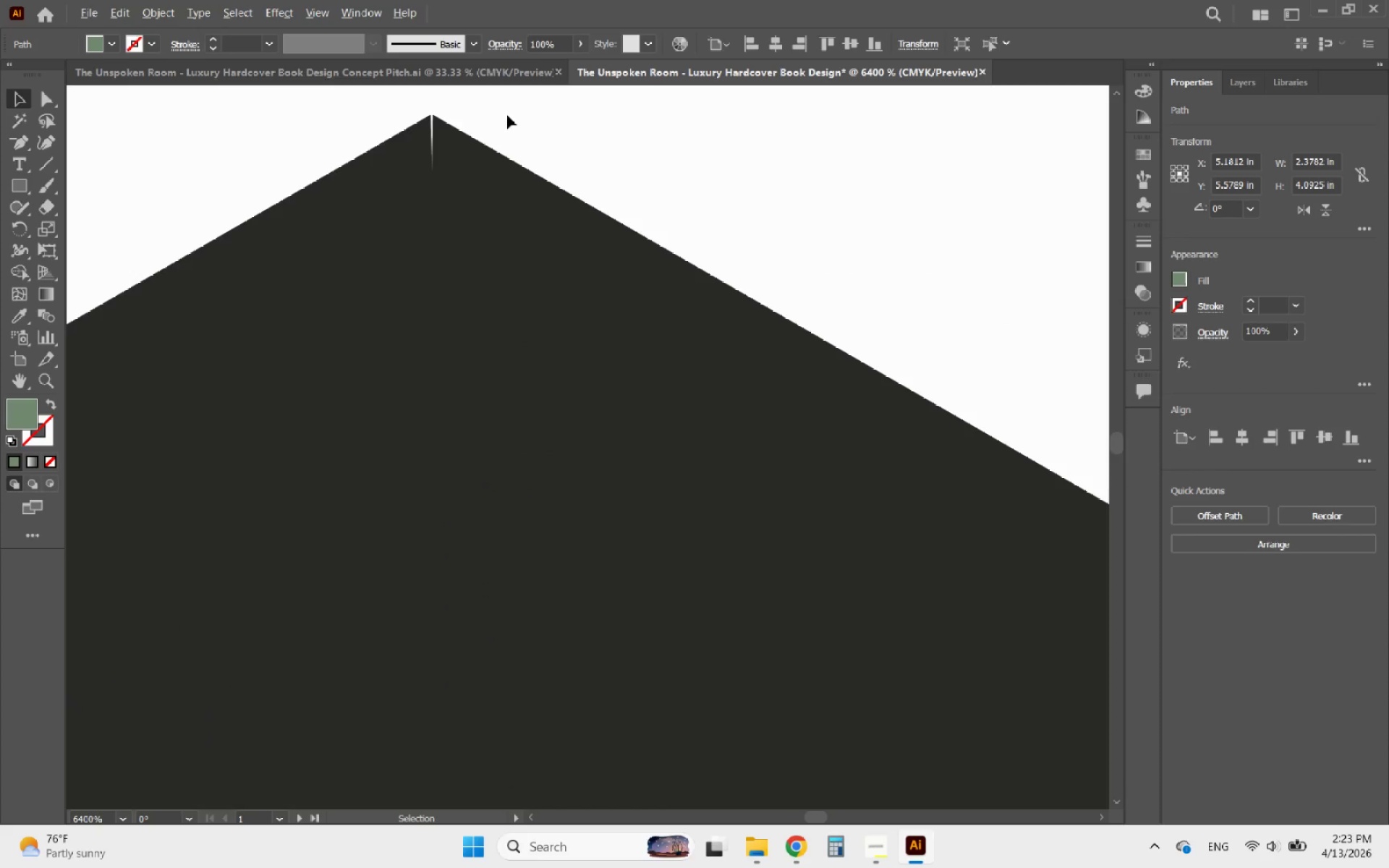 
left_click([551, 138])
 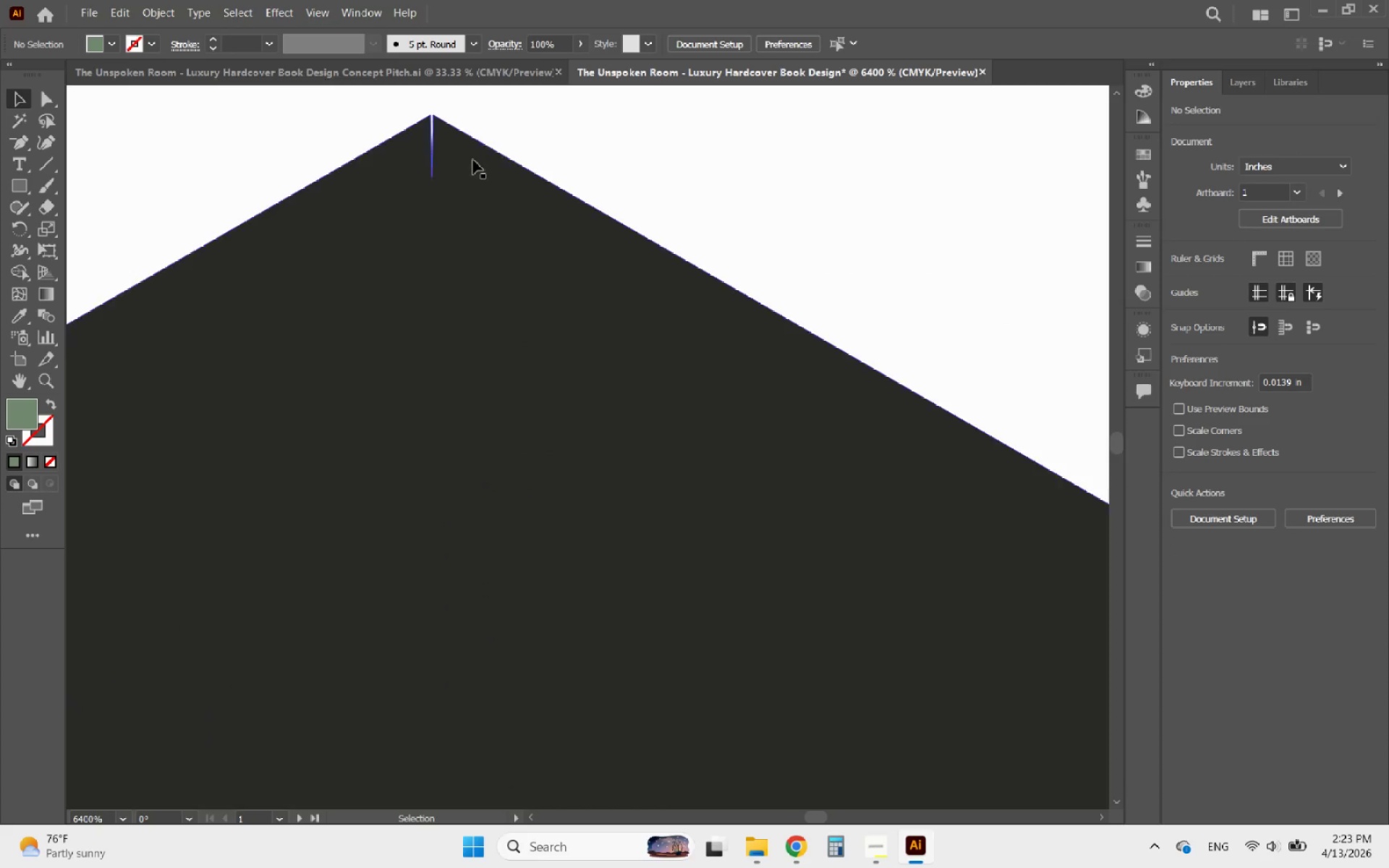 
left_click([471, 161])
 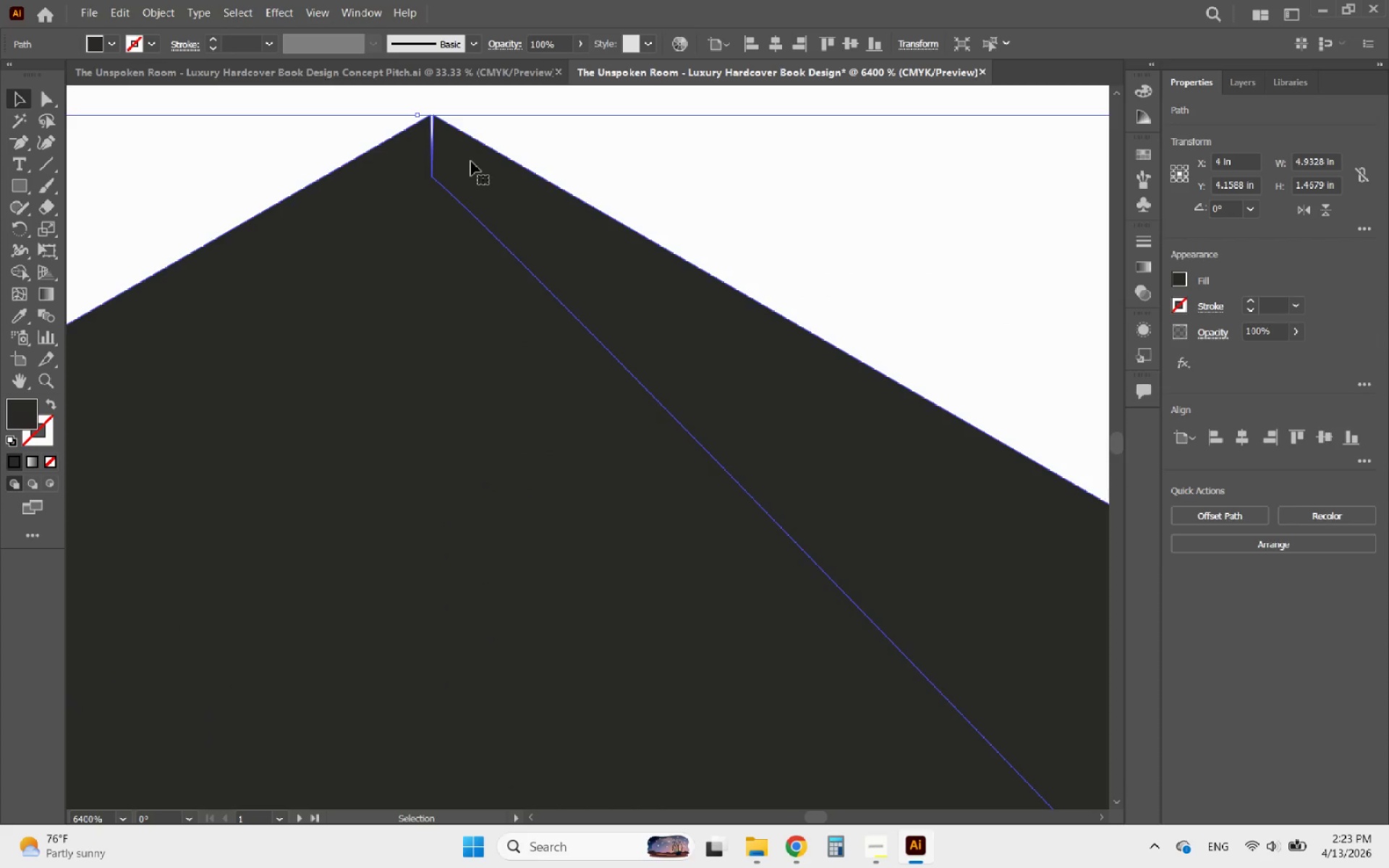 
hold_key(key=AltLeft, duration=1.0)
scroll: coordinate [471, 161], scroll_direction: down, amount: 9.0
 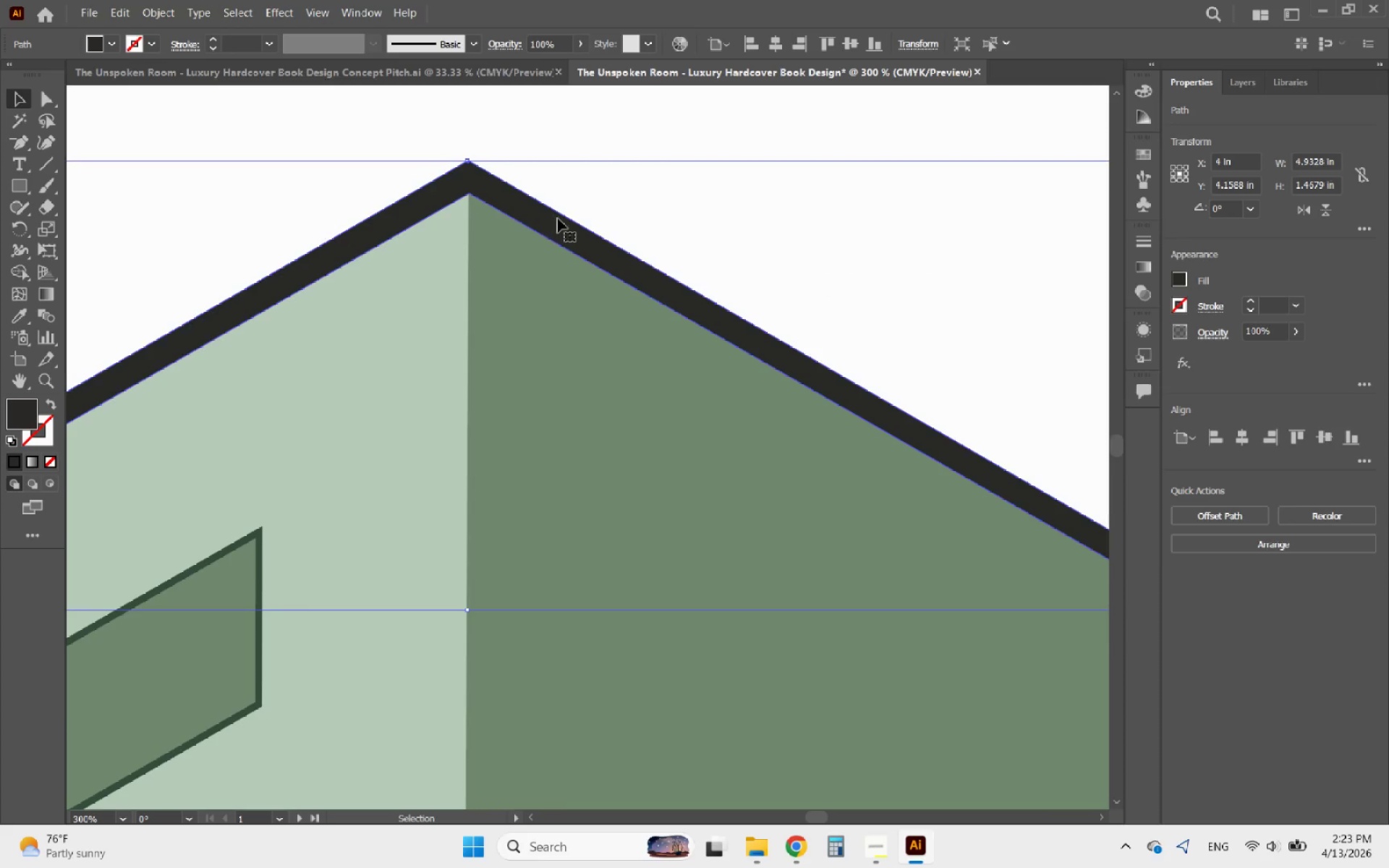 
hold_key(key=AltLeft, duration=1.12)
scroll: coordinate [540, 182], scroll_direction: up, amount: 6.0
 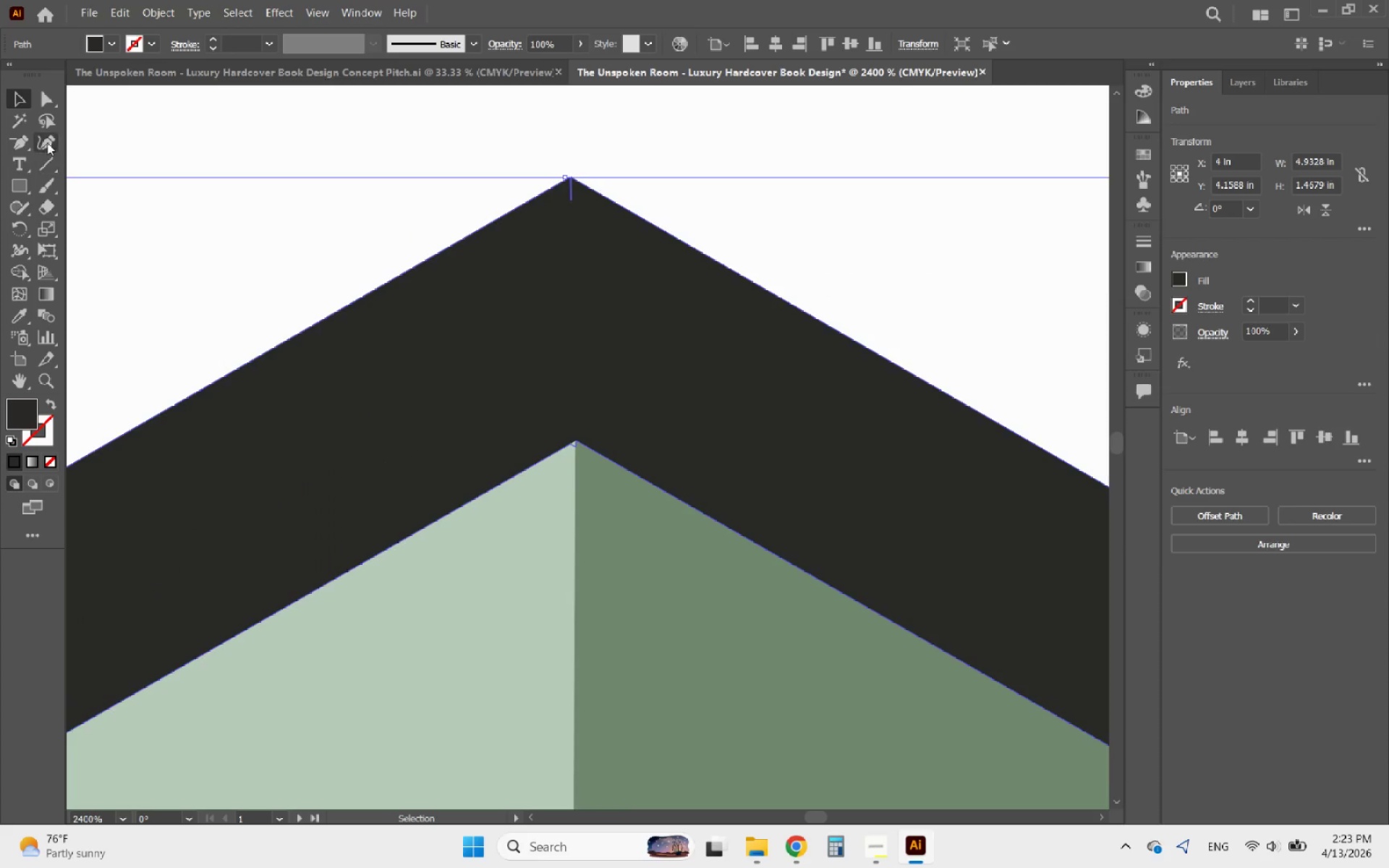 
left_click([18, 144])
 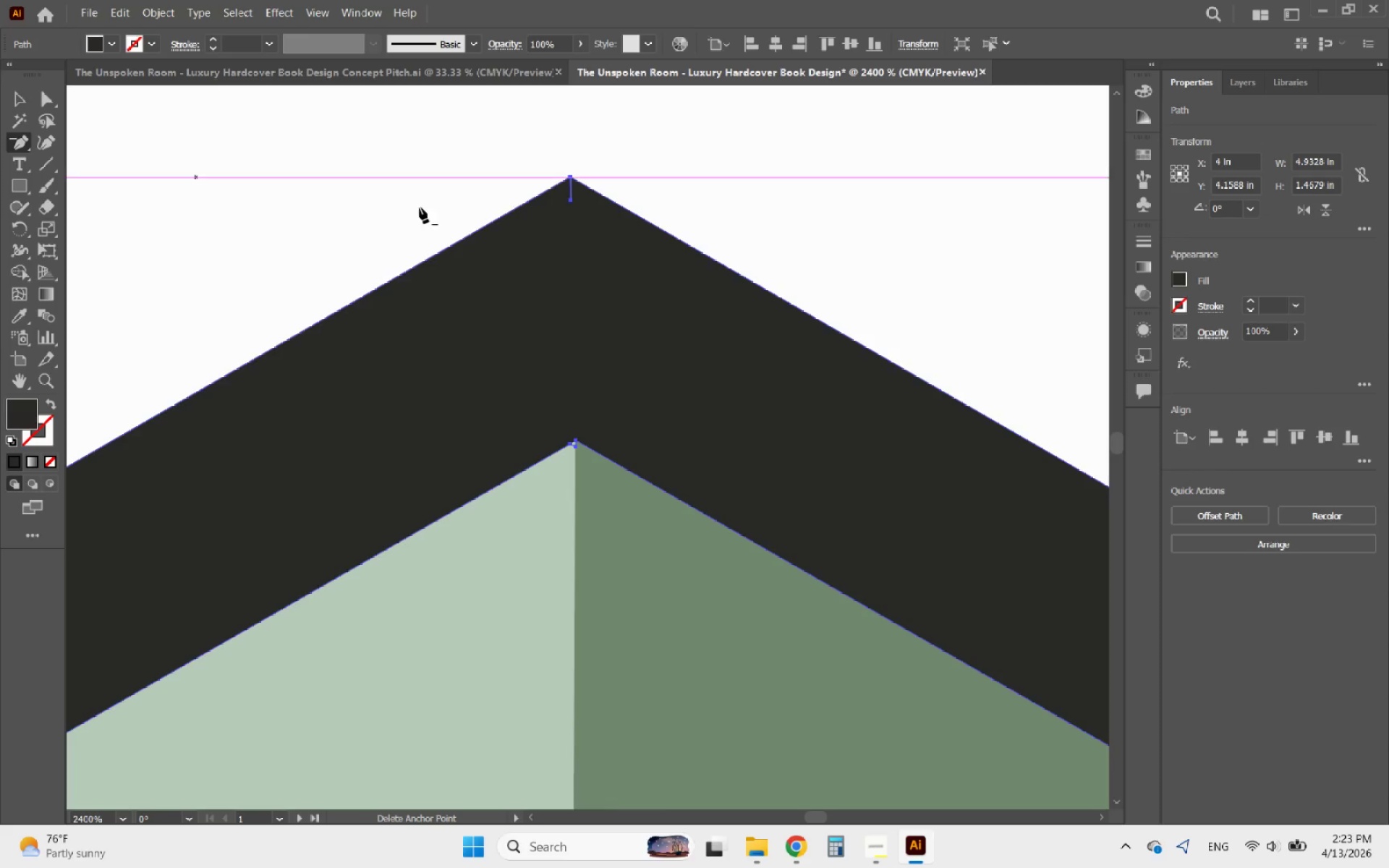 
hold_key(key=AltLeft, duration=0.64)
scroll: coordinate [542, 170], scroll_direction: up, amount: 4.0
 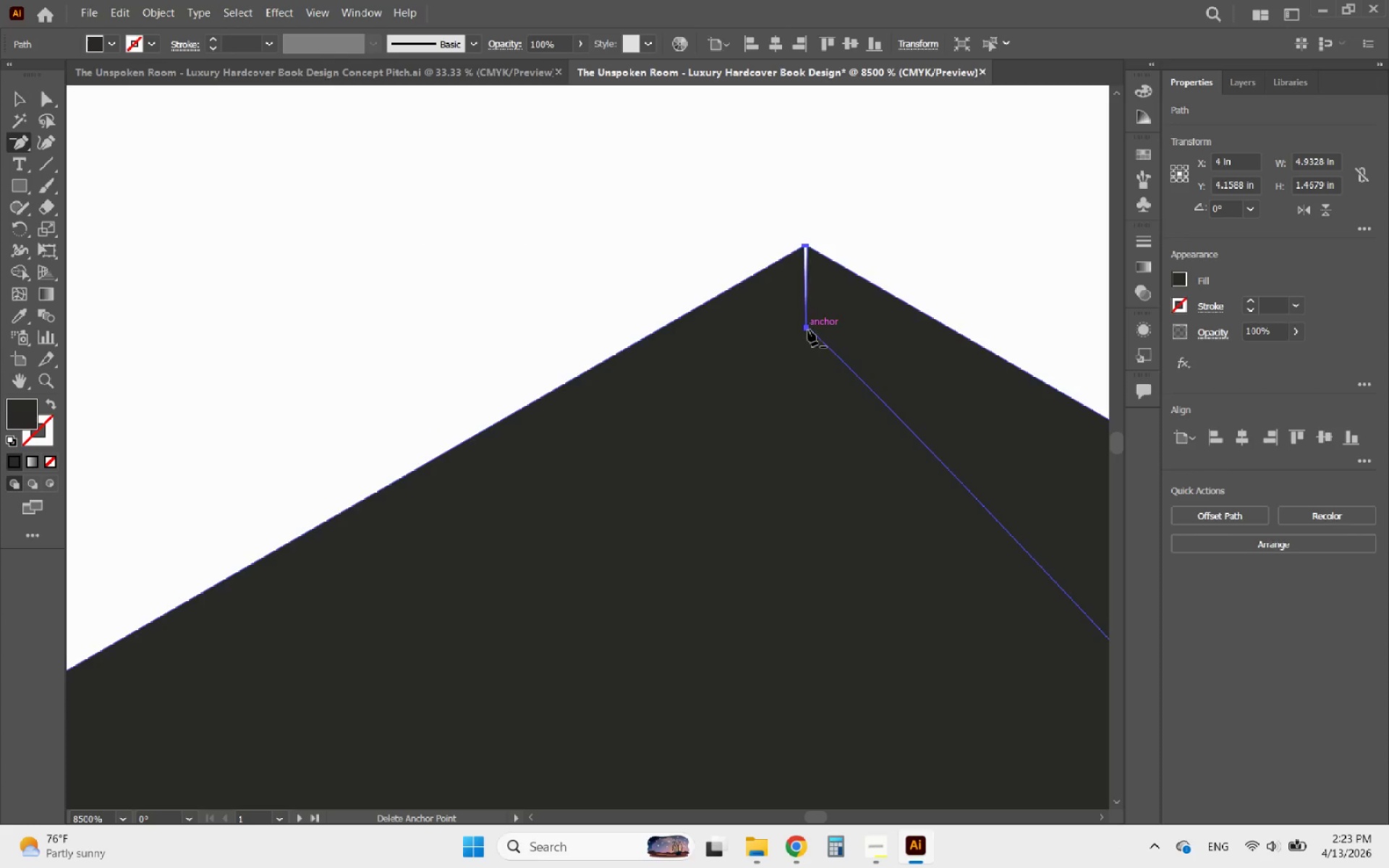 
left_click([807, 328])
 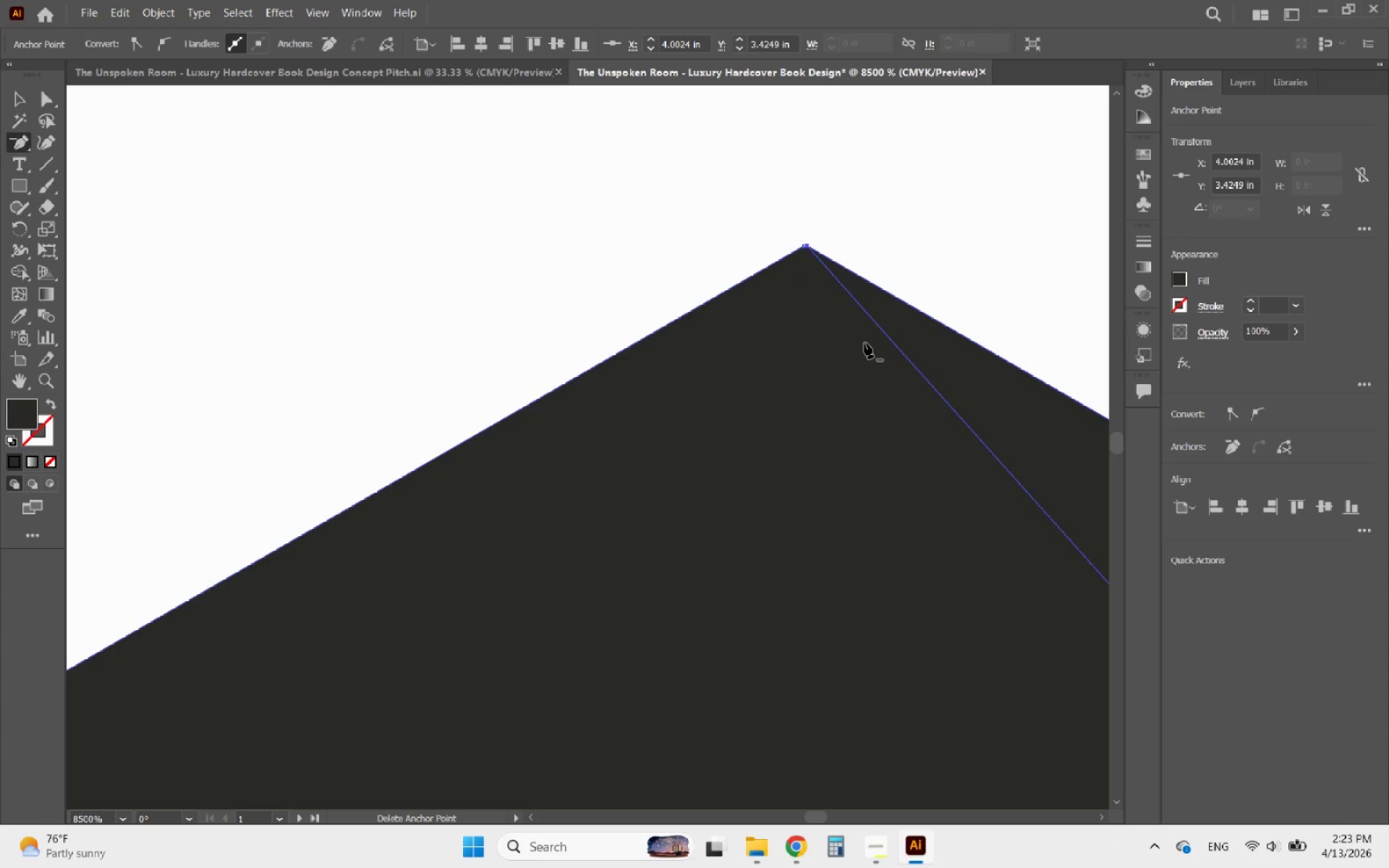 
hold_key(key=AltLeft, duration=3.0)
scroll: coordinate [559, 258], scroll_direction: down, amount: 6.0
 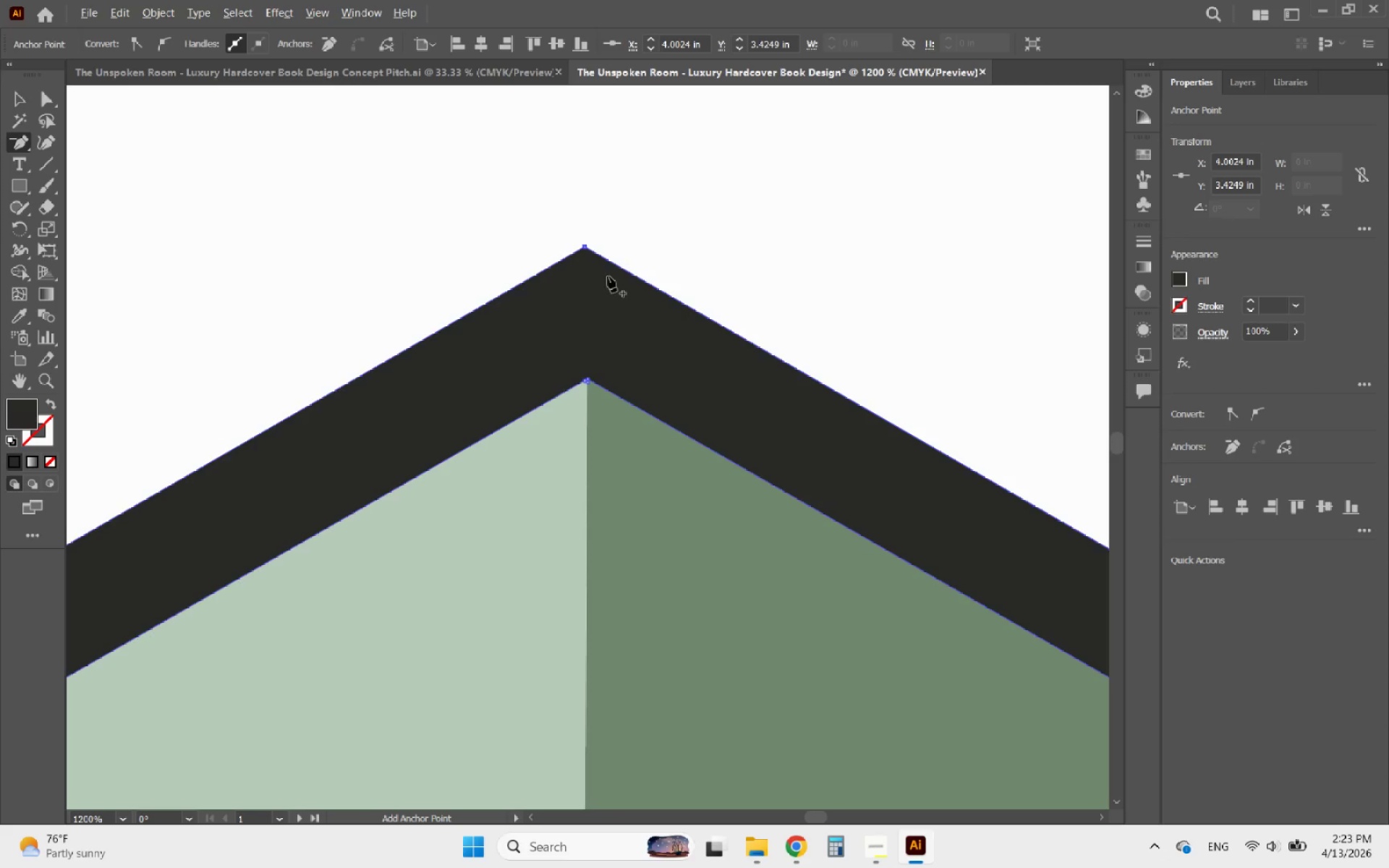 
scroll: coordinate [477, 307], scroll_direction: up, amount: 10.0
 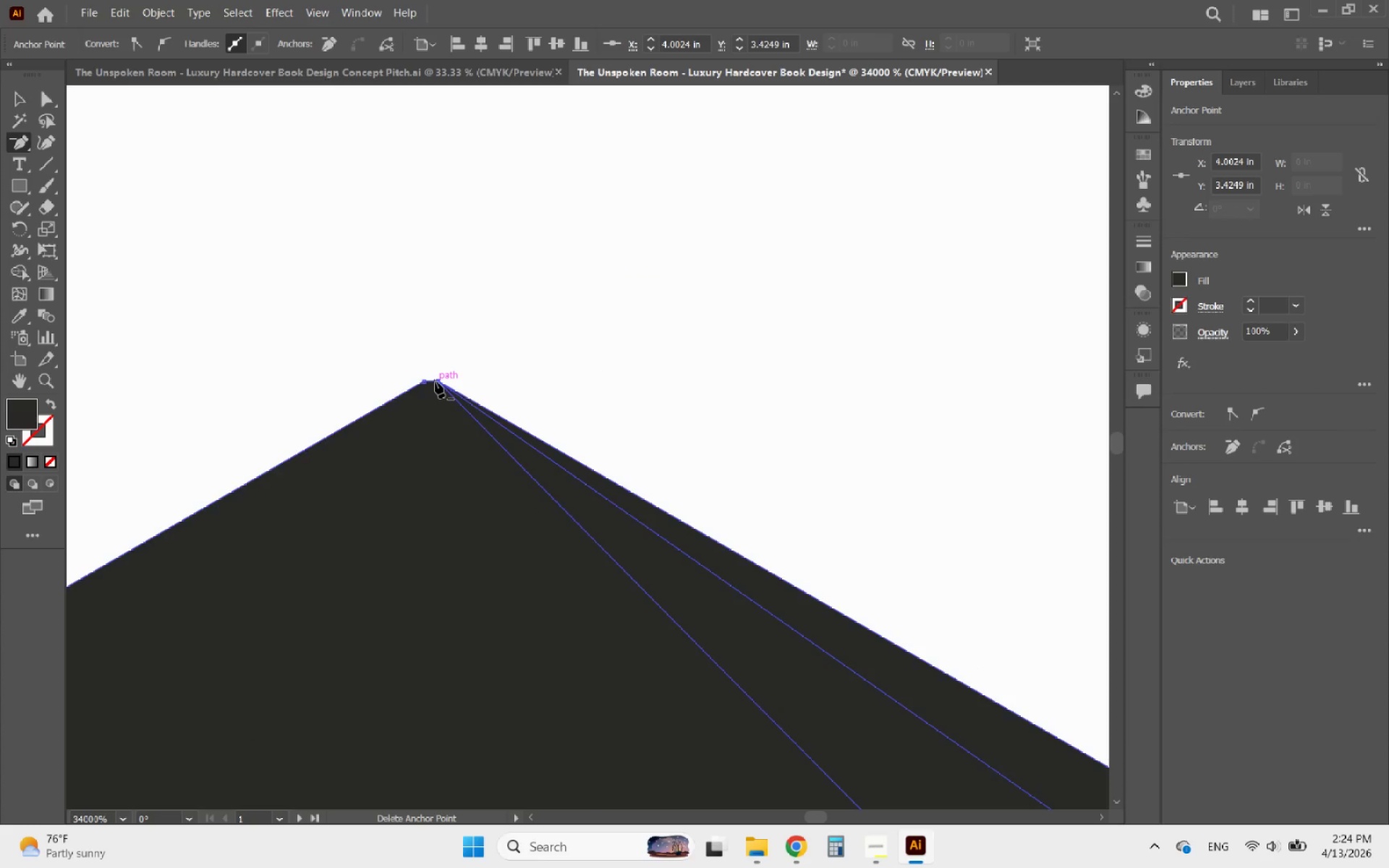 
left_click([438, 380])
 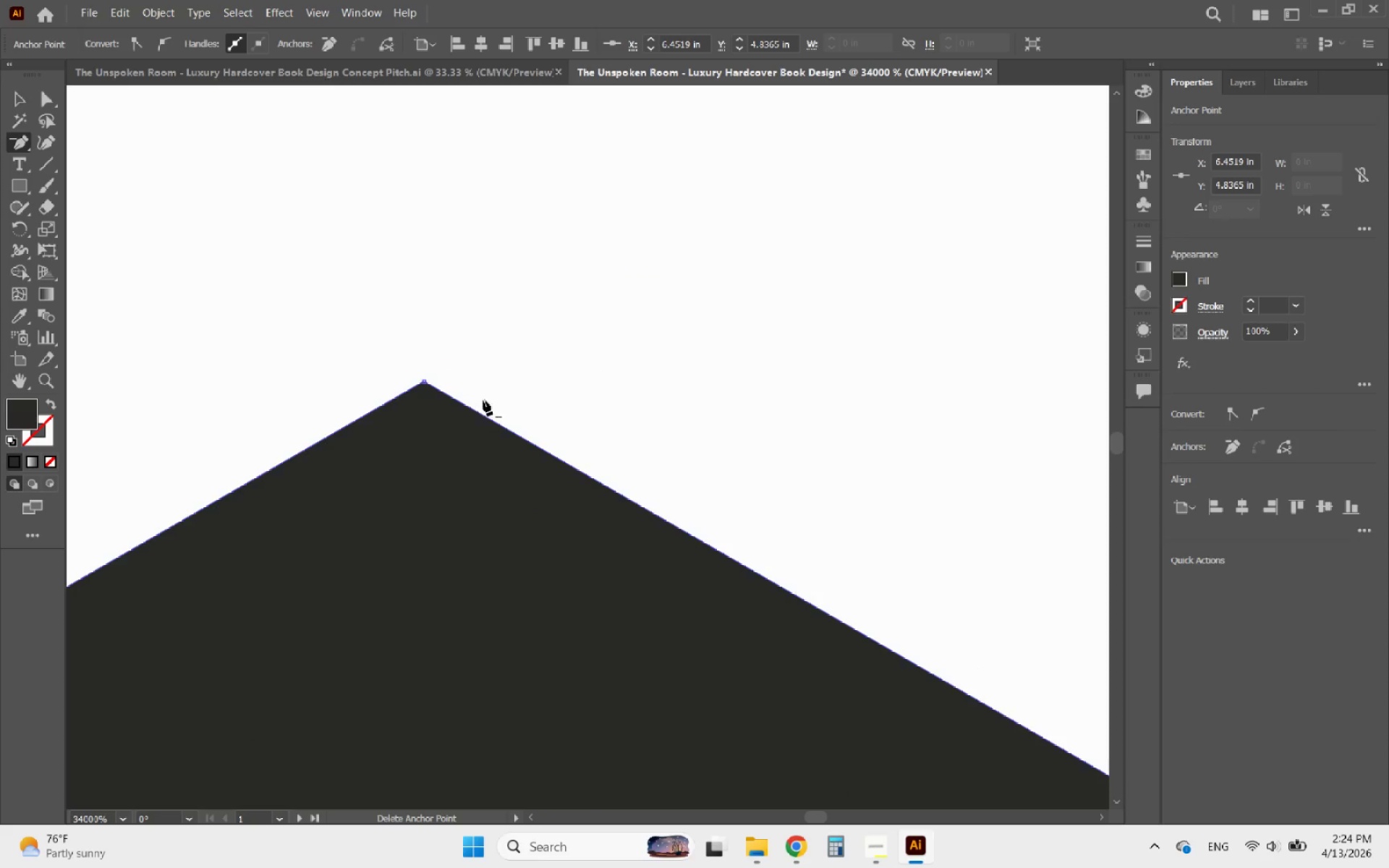 
hold_key(key=AltLeft, duration=1.16)
scroll: coordinate [450, 315], scroll_direction: down, amount: 11.0
 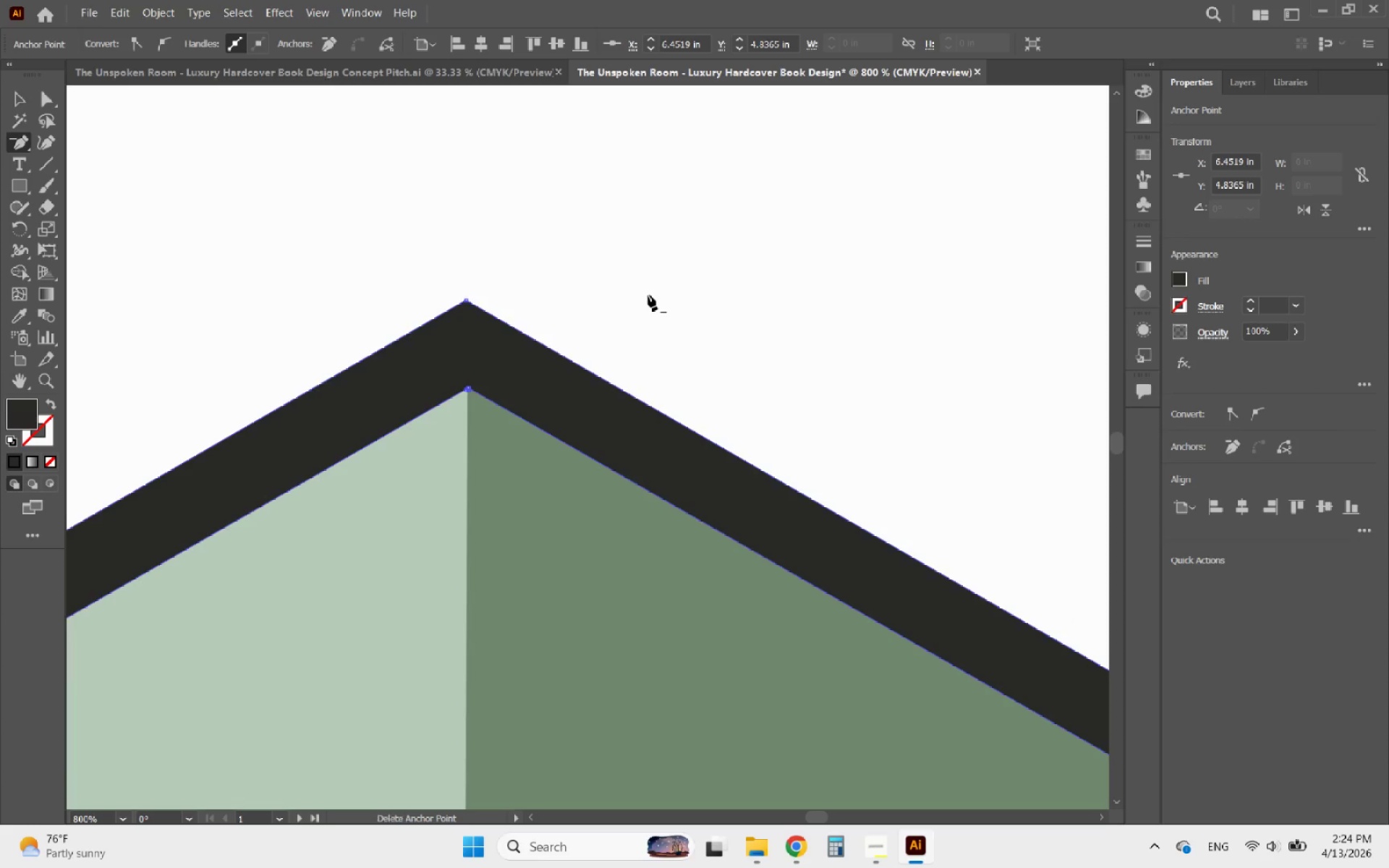 
hold_key(key=AltLeft, duration=1.55)
scroll: coordinate [537, 244], scroll_direction: up, amount: 7.0
 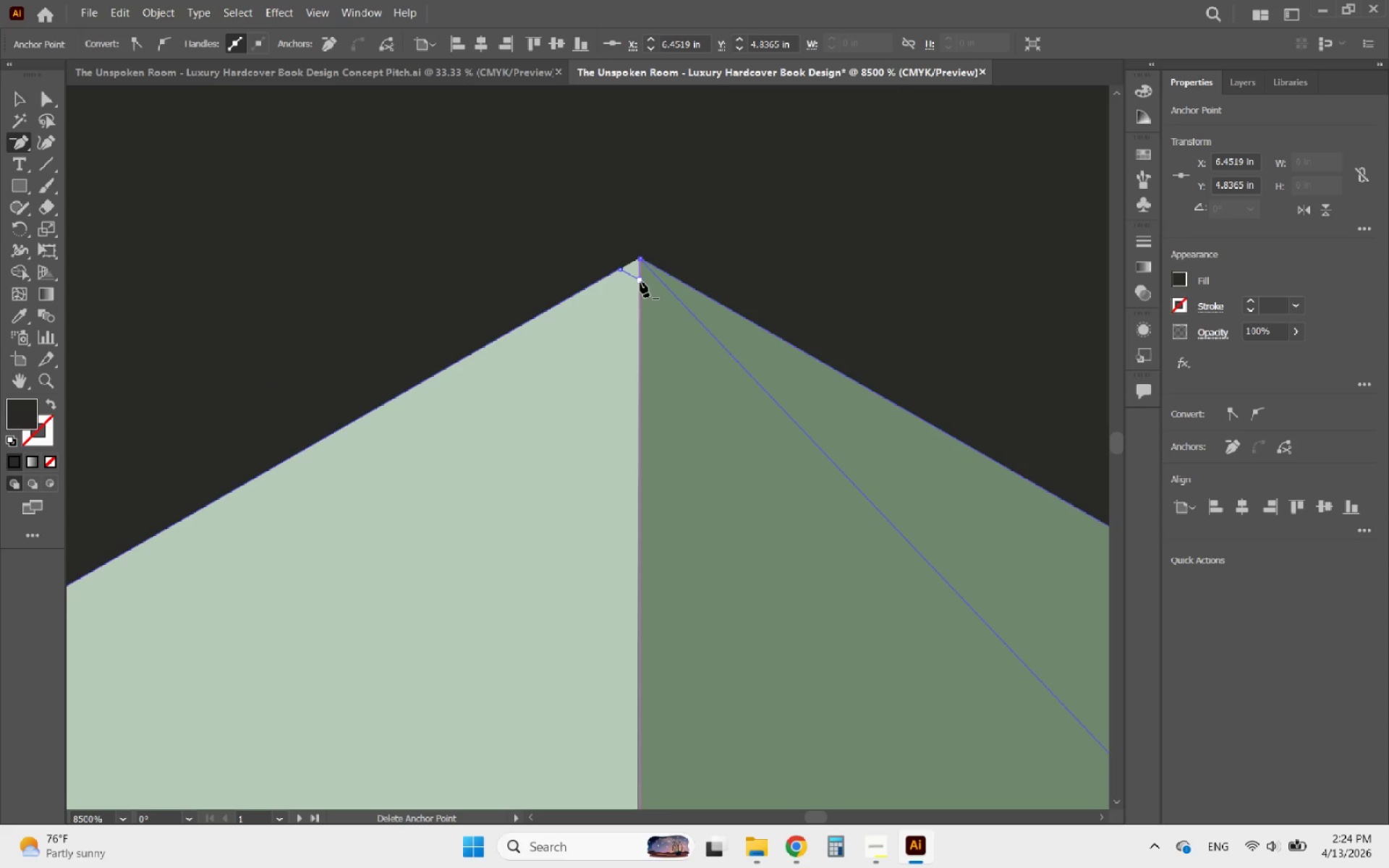 
left_click([640, 281])
 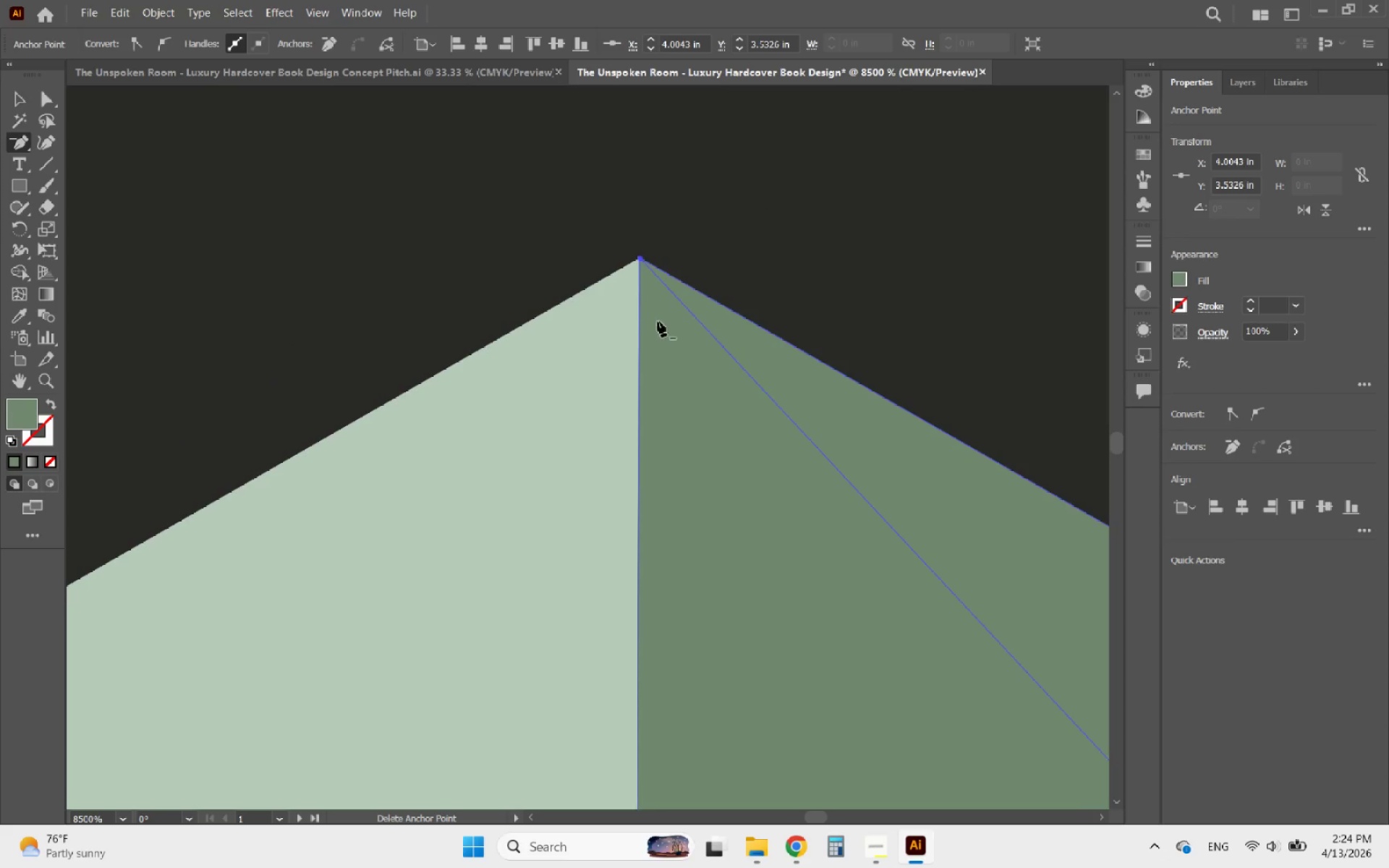 
hold_key(key=AltLeft, duration=1.2)
scroll: coordinate [518, 239], scroll_direction: down, amount: 14.0
 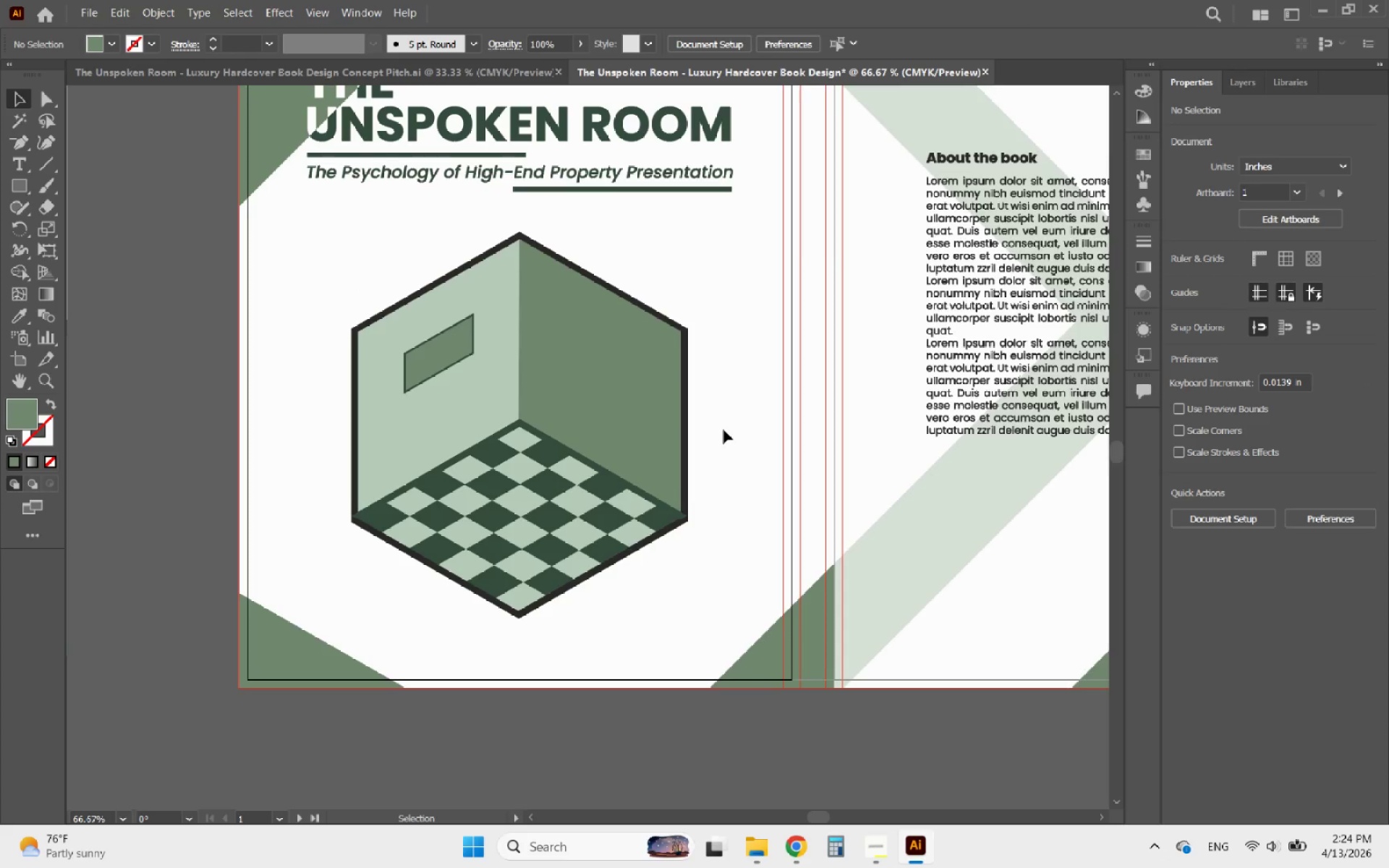 
wait(13.11)
 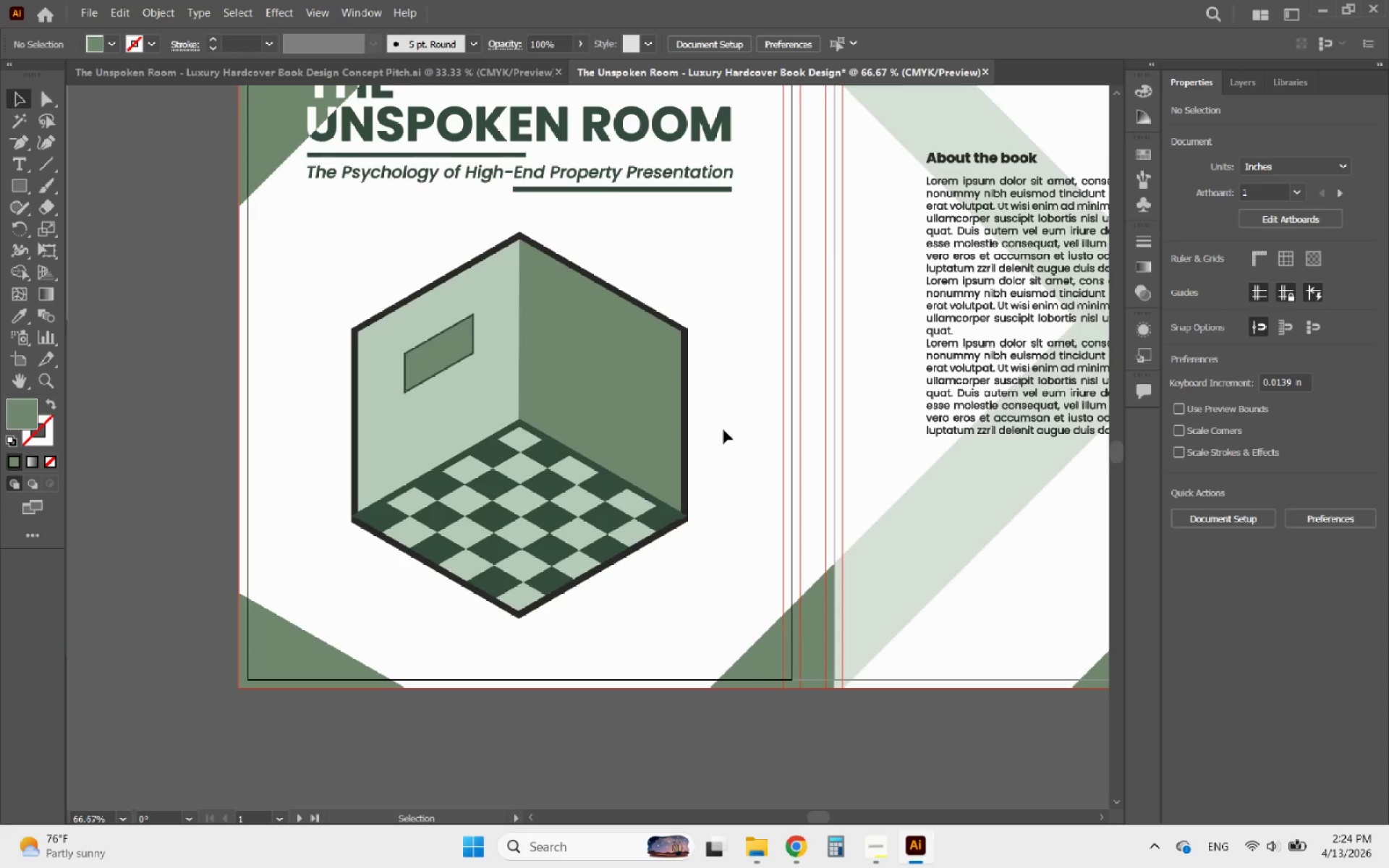 
hold_key(key=AltLeft, duration=1.2)
scroll: coordinate [479, 346], scroll_direction: up, amount: 1.0
 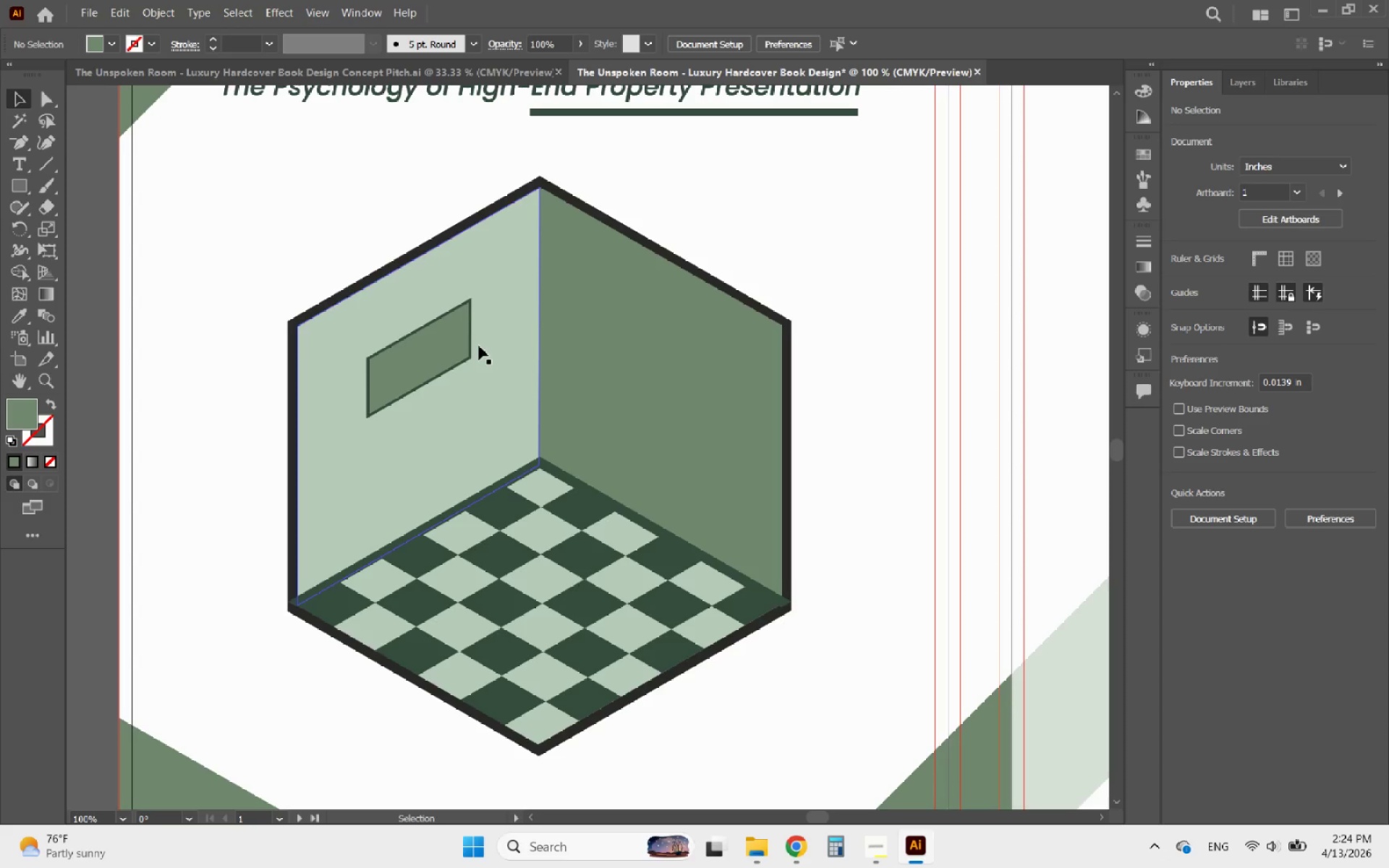 
hold_key(key=AltLeft, duration=0.58)
scroll: coordinate [497, 316], scroll_direction: up, amount: 2.0
 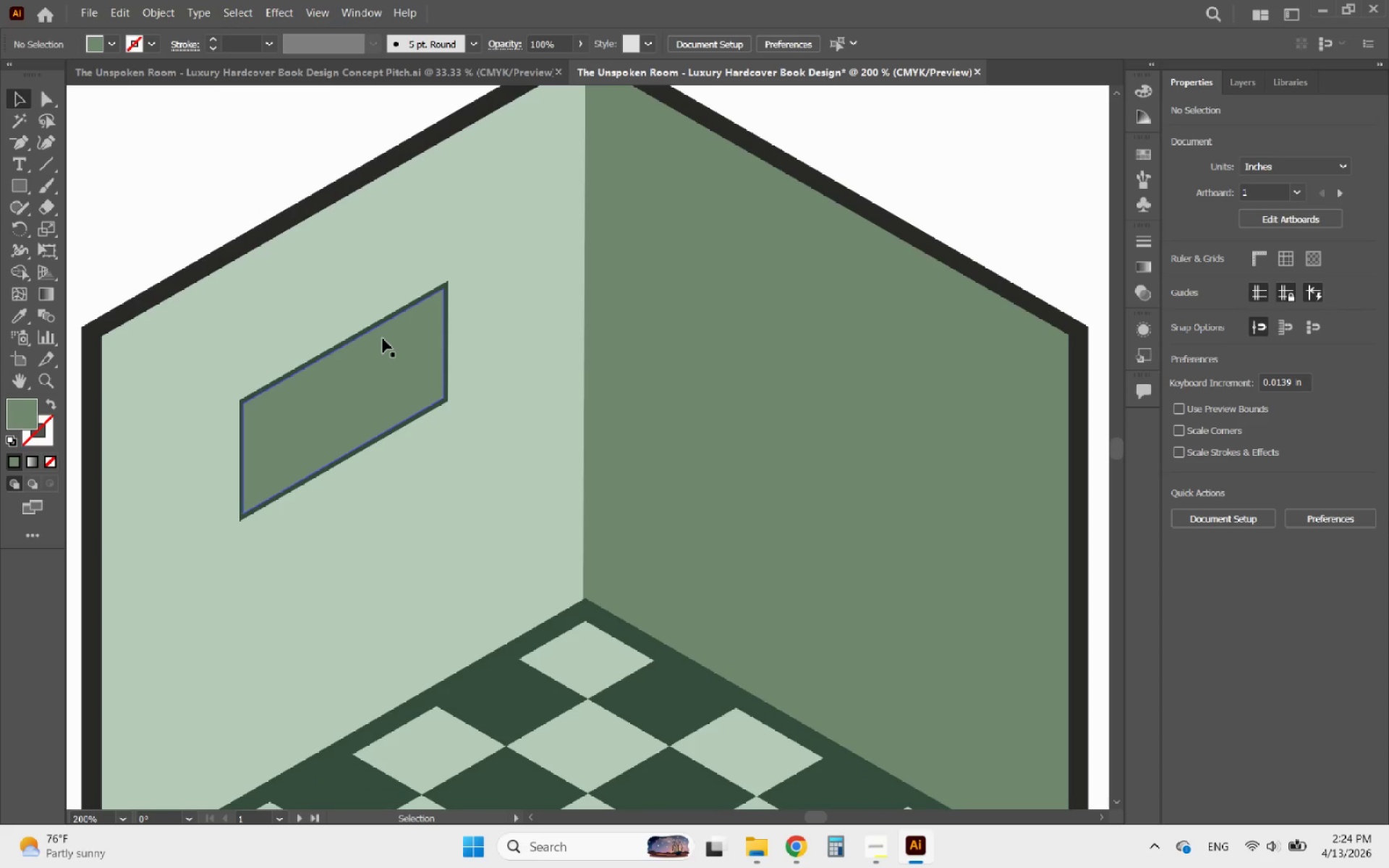 
left_click([383, 339])
 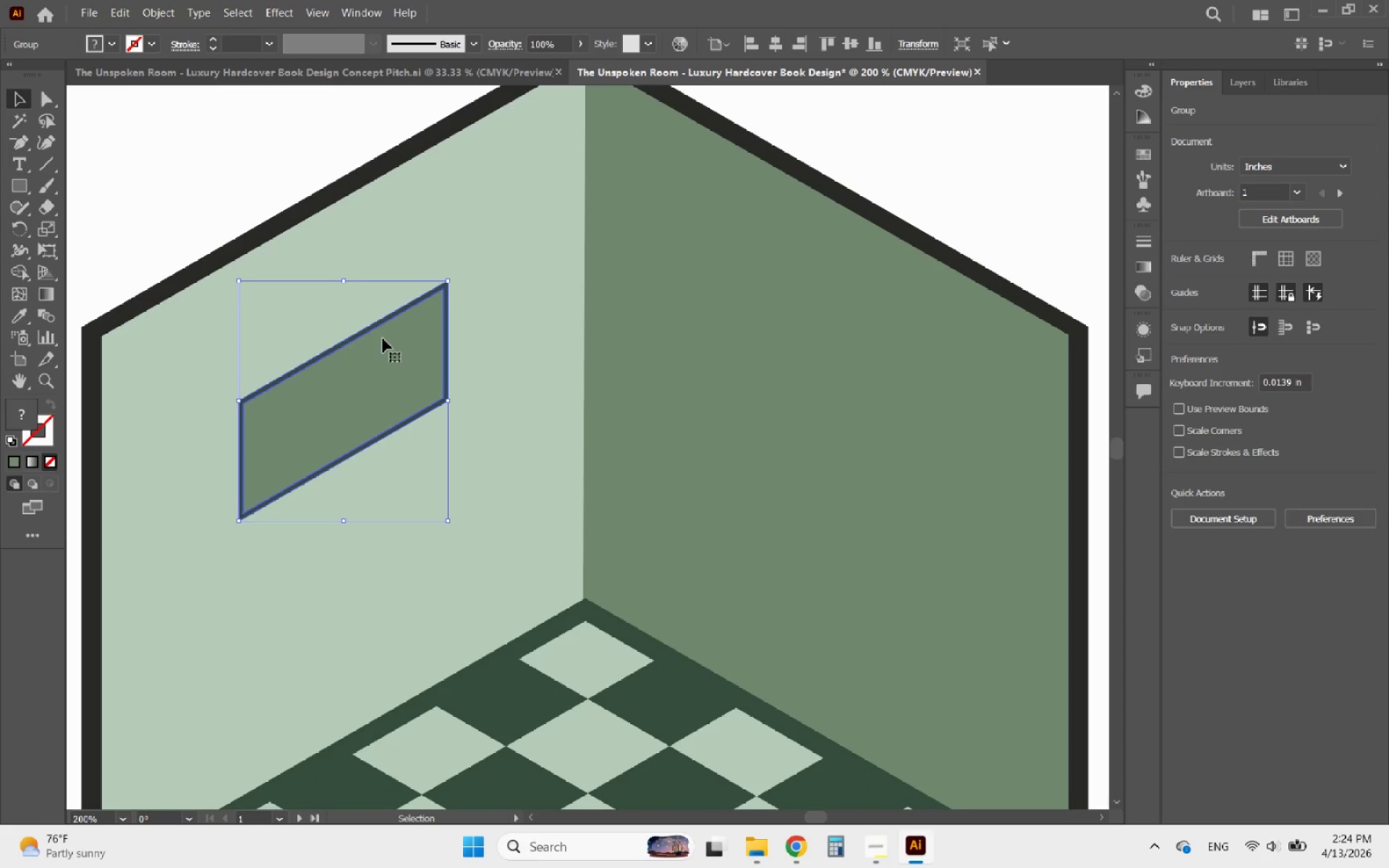 
hold_key(key=AltLeft, duration=1.36)
hold_key(key=ShiftLeft, duration=0.61)
left_click_drag(start_coordinate=[383, 339], to_coordinate=[469, 339])
 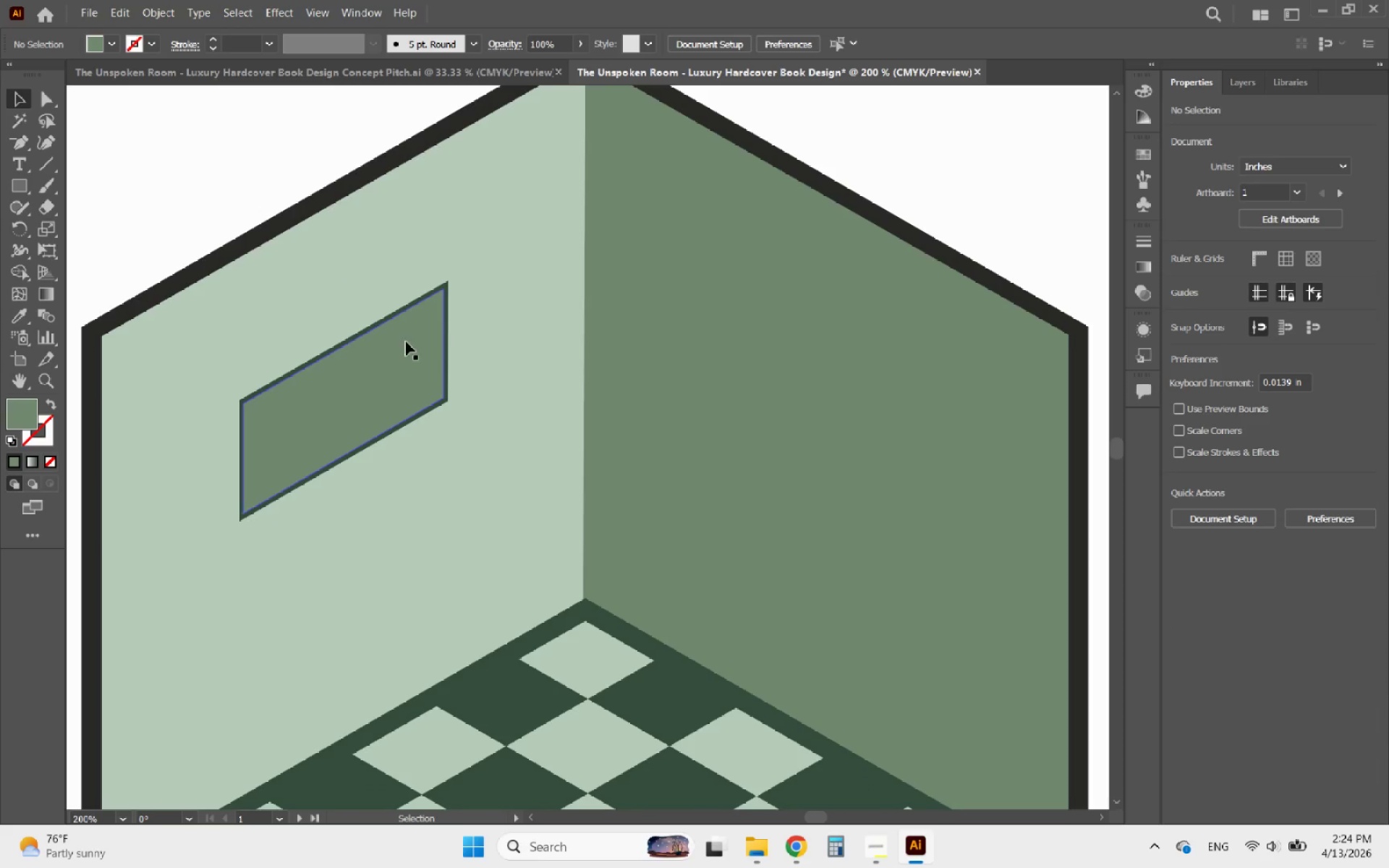 
left_click([406, 341])
 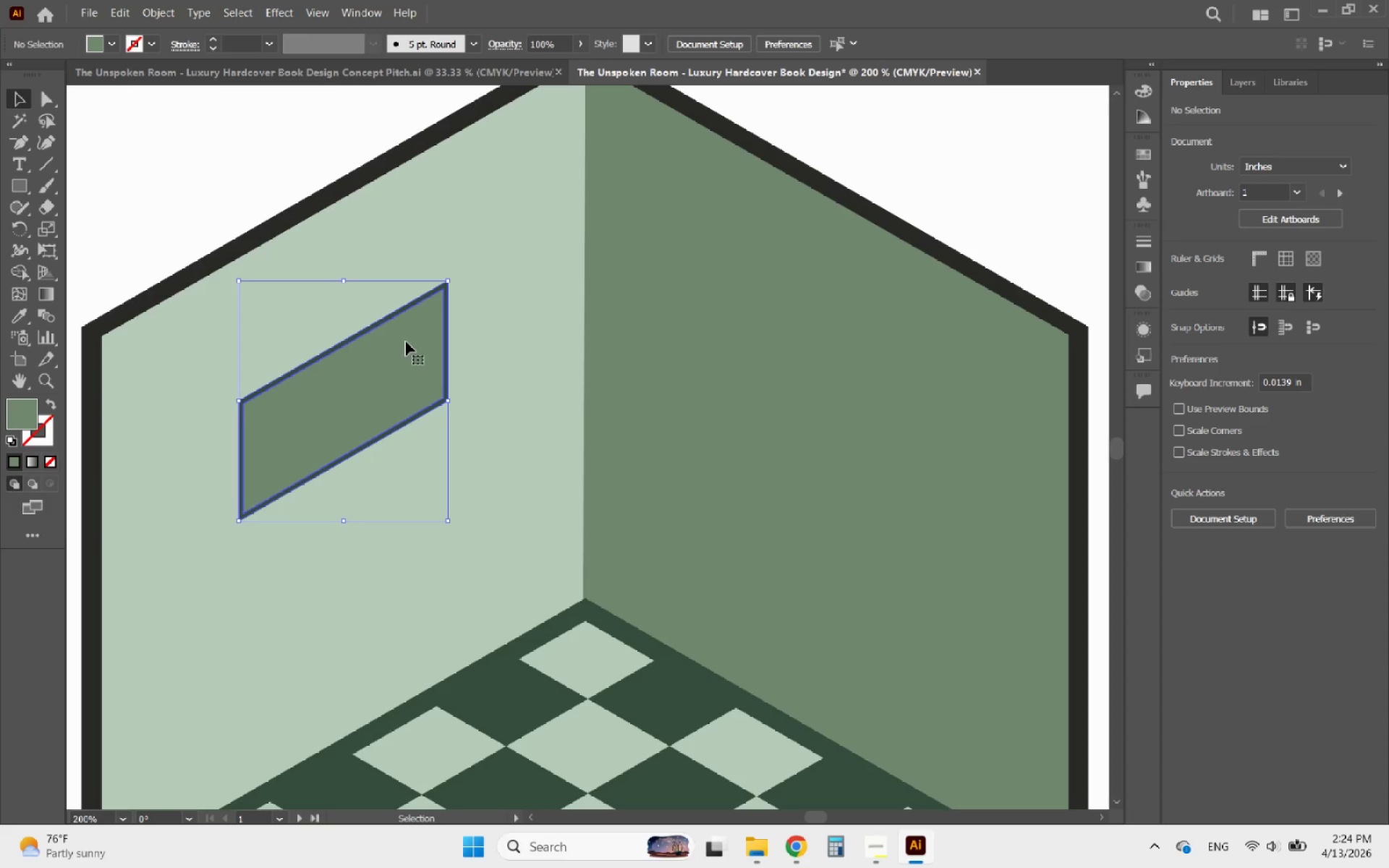 
hold_key(key=AltLeft, duration=1.91)
left_click_drag(start_coordinate=[403, 339], to_coordinate=[734, 360])
 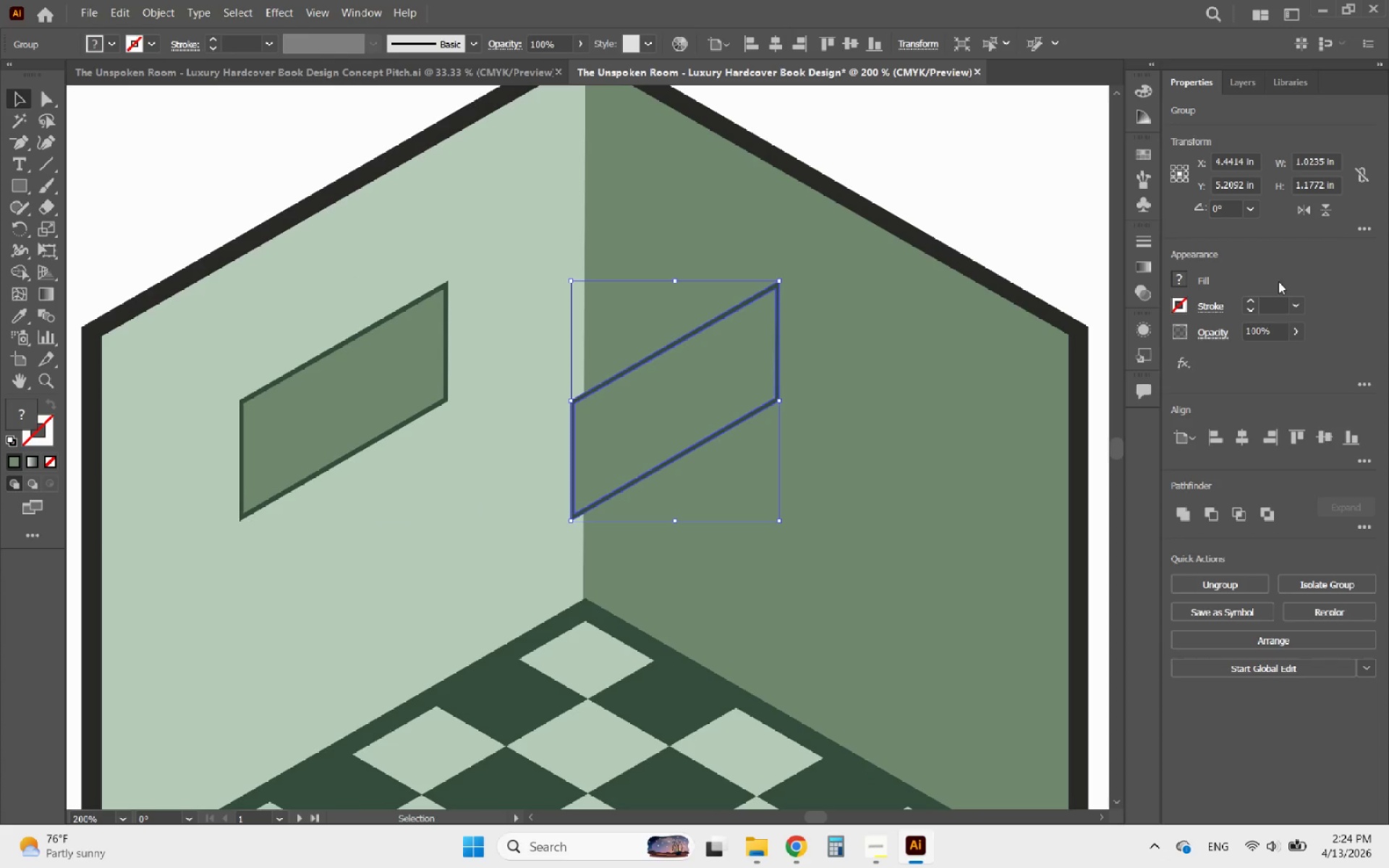 
hold_key(key=ShiftLeft, duration=1.16)
 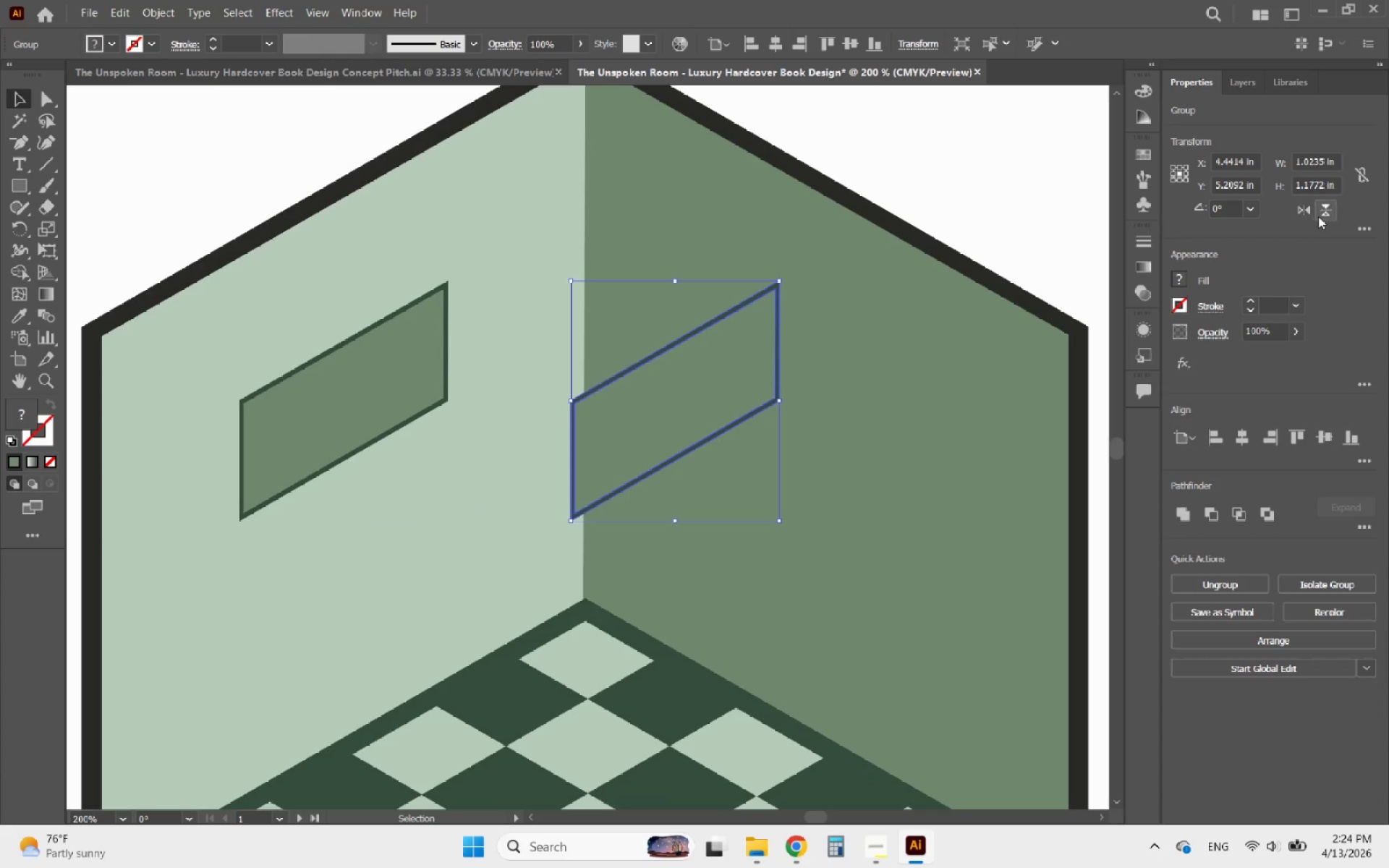 
left_click([1303, 214])
 